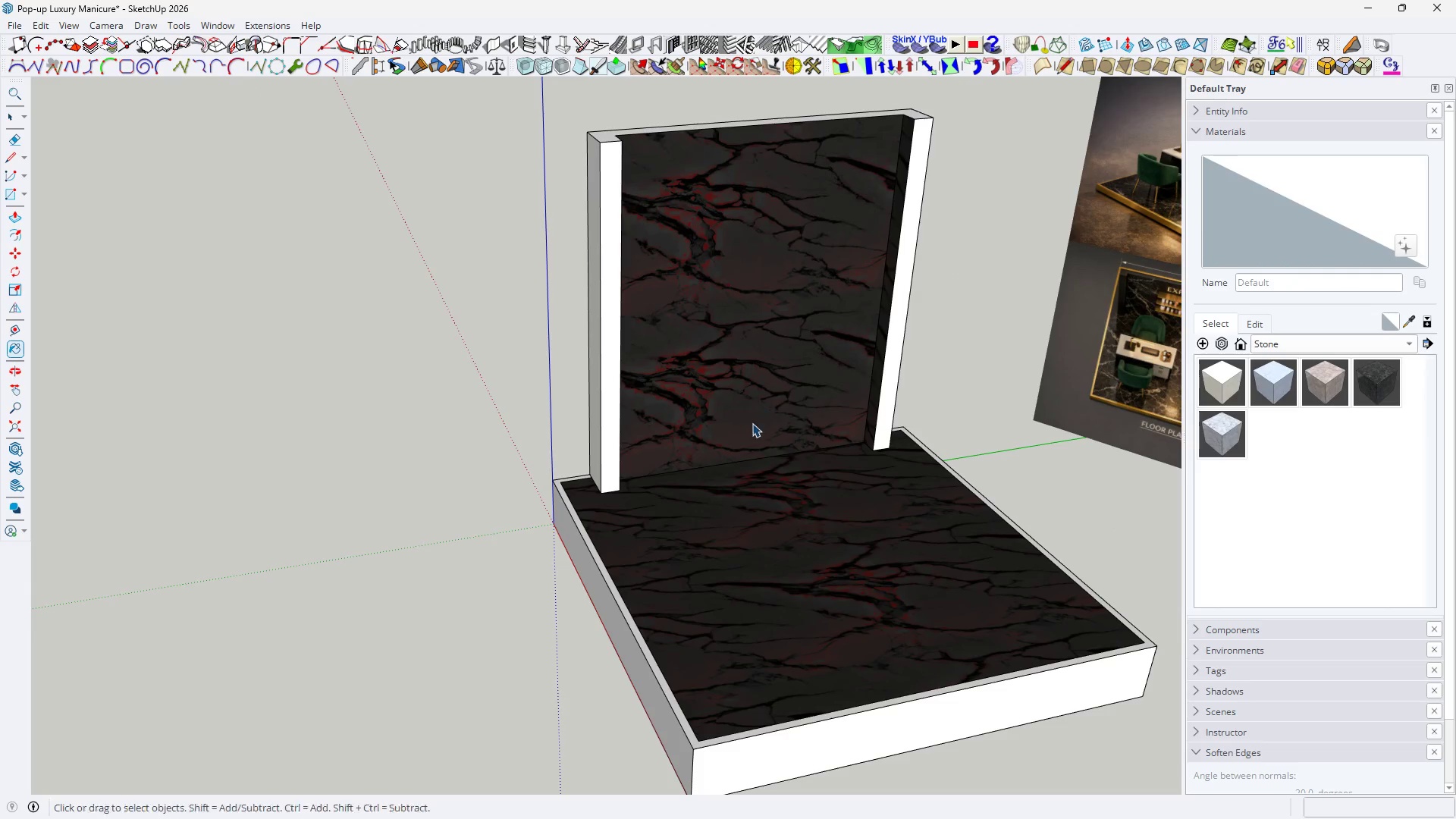 
key(H)
 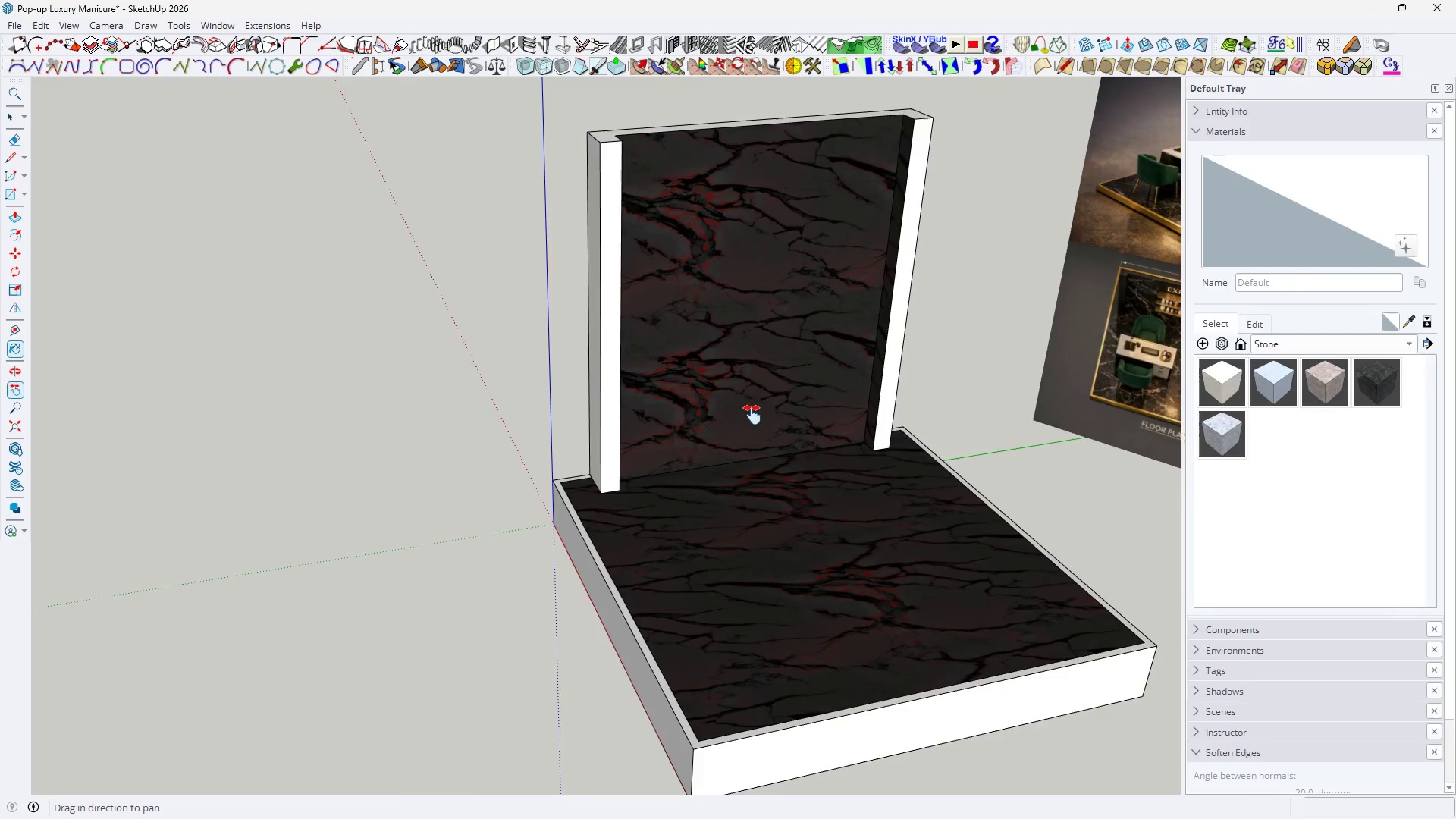 
left_click_drag(start_coordinate=[752, 414], to_coordinate=[504, 467])
 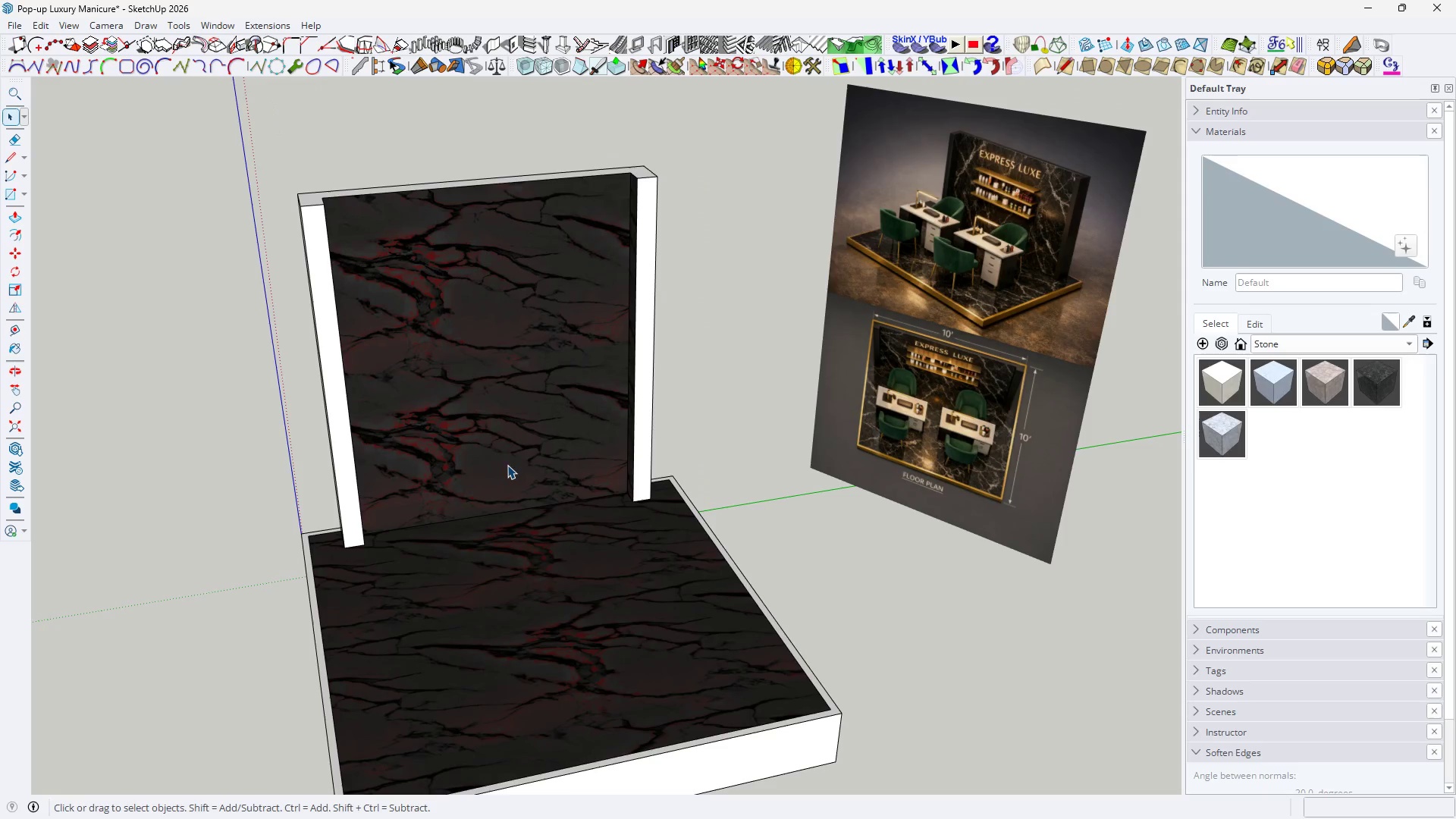 
key(Space)
 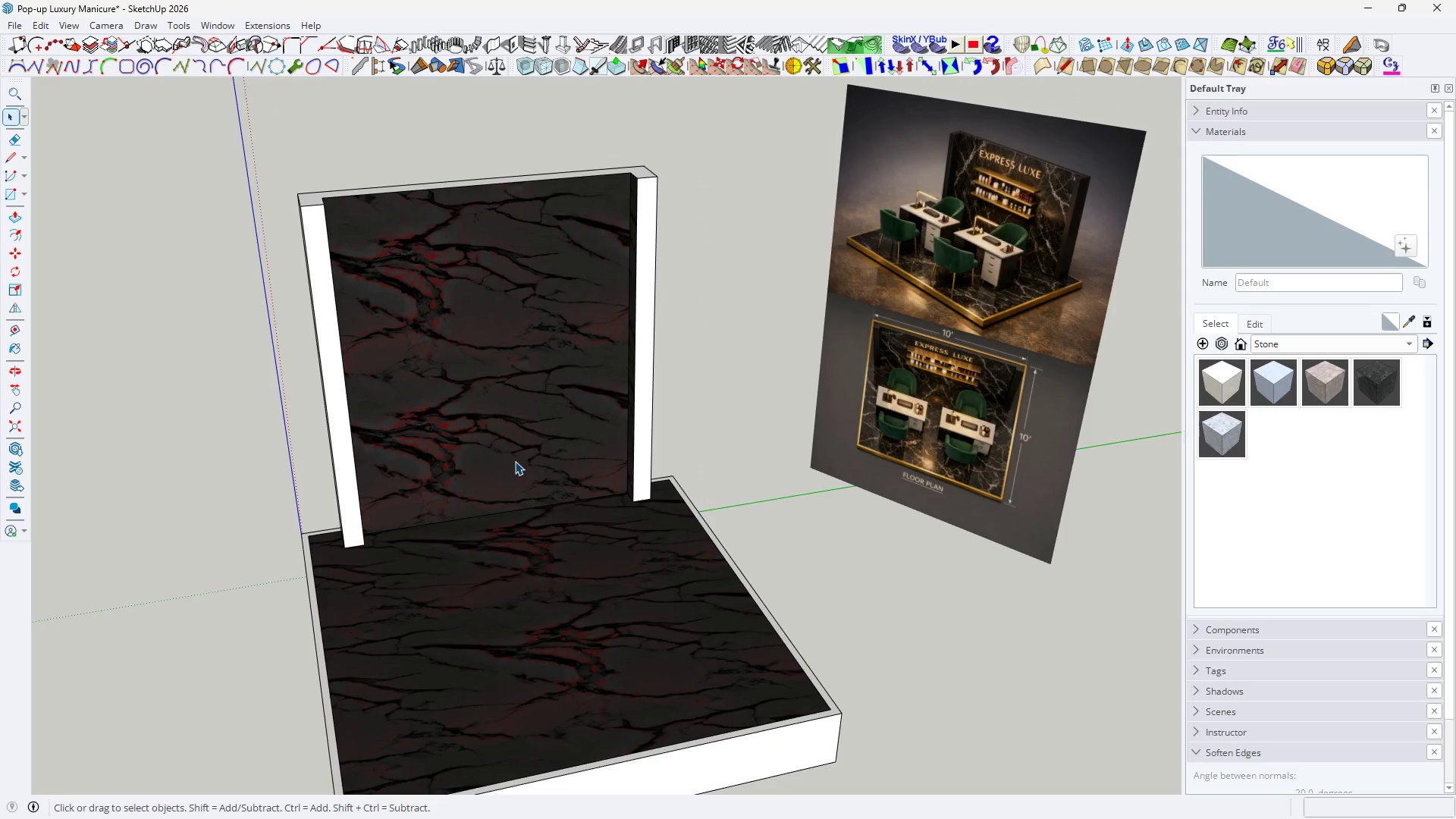 
double_click([515, 461])
 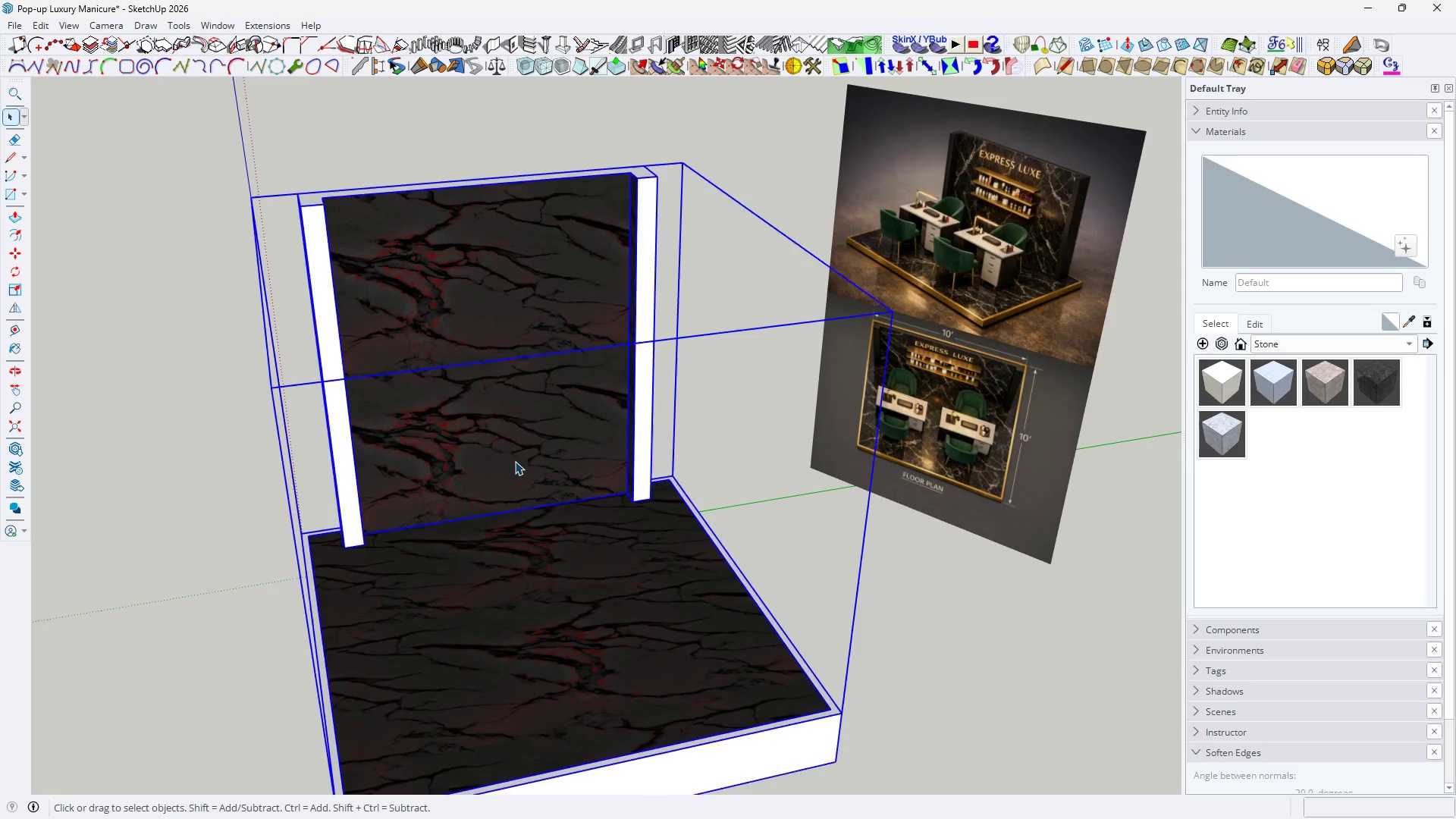 
triple_click([515, 461])
 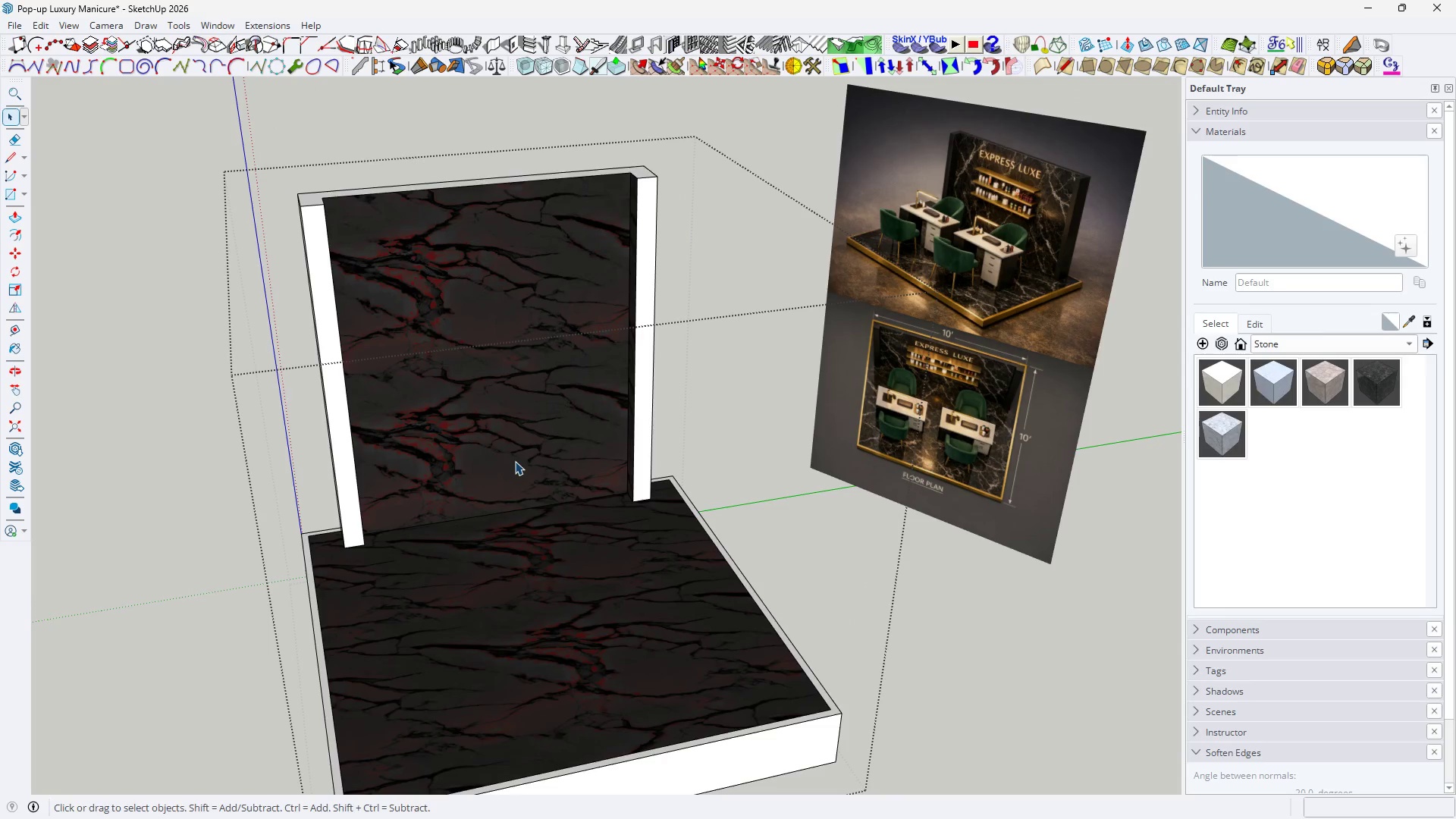 
triple_click([515, 461])
 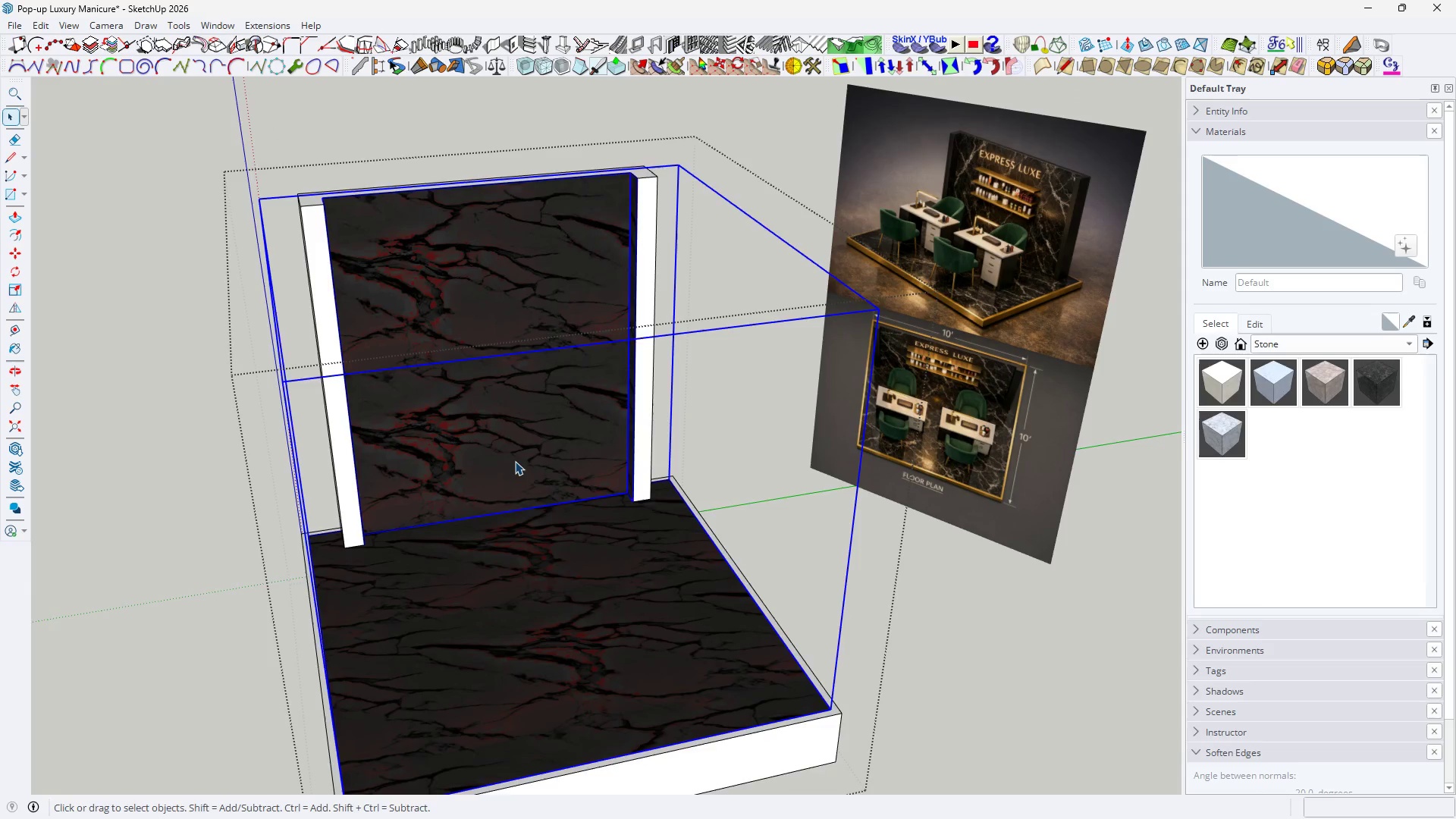 
triple_click([515, 461])
 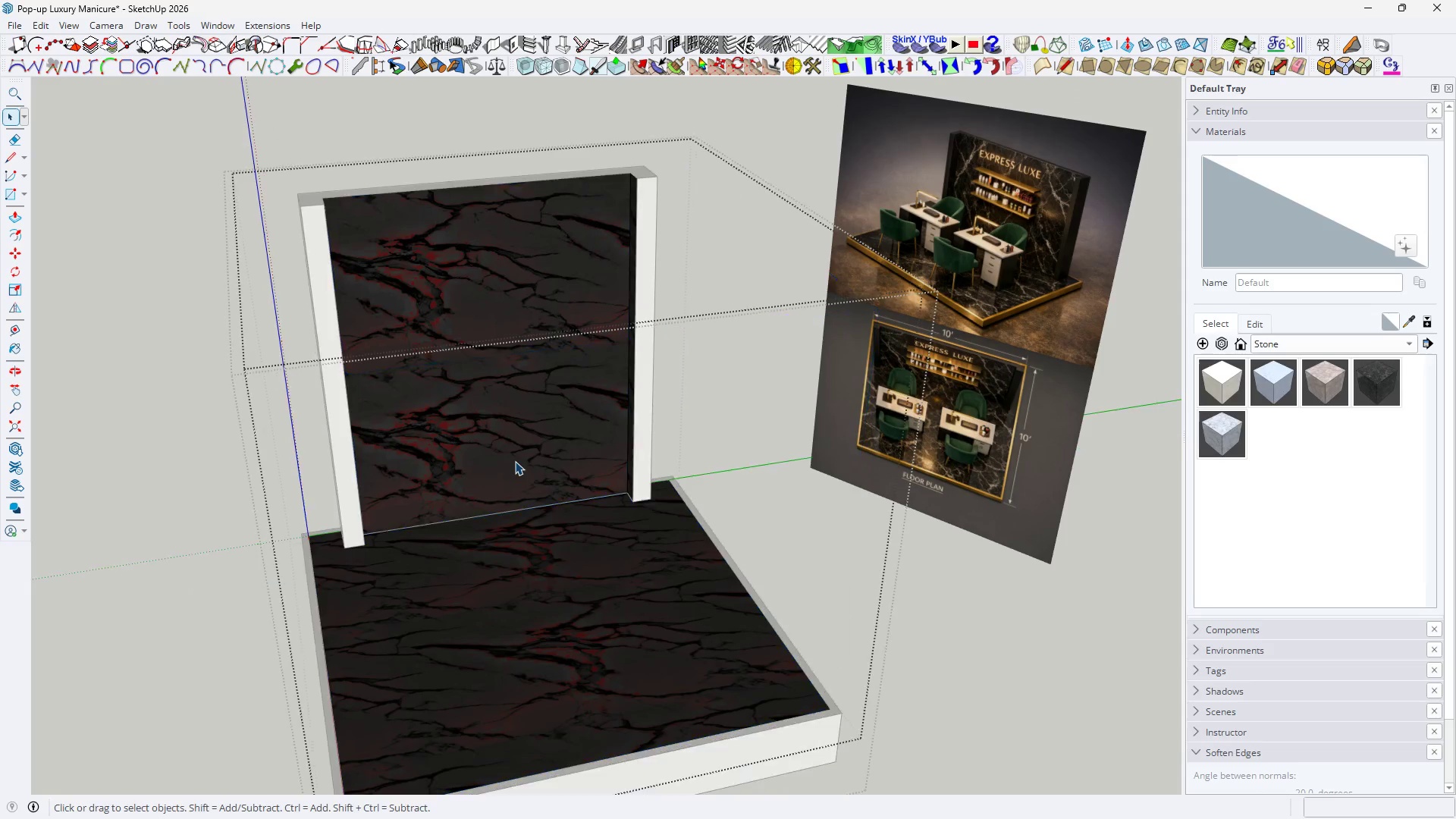 
triple_click([515, 461])
 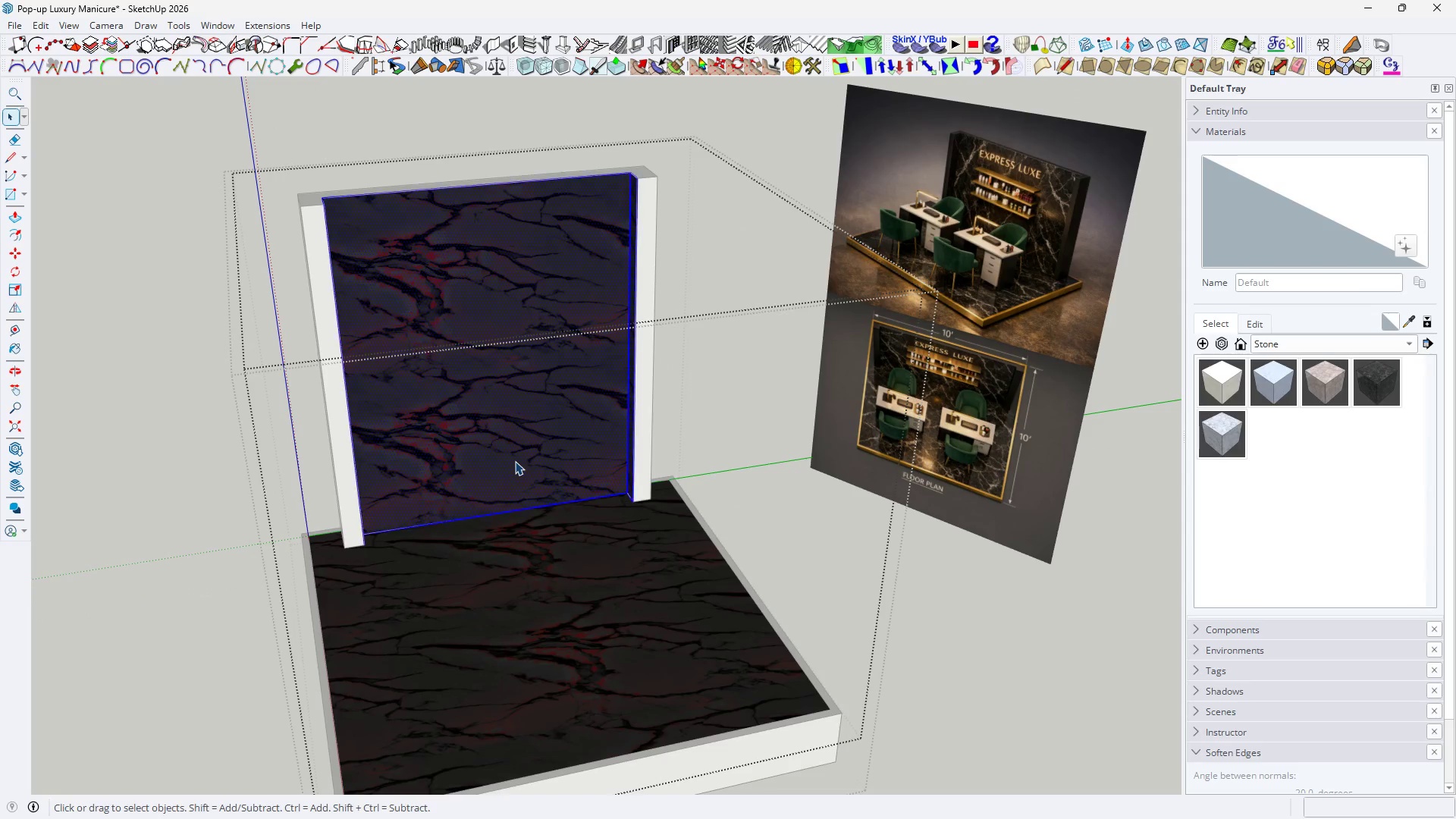 
triple_click([515, 461])
 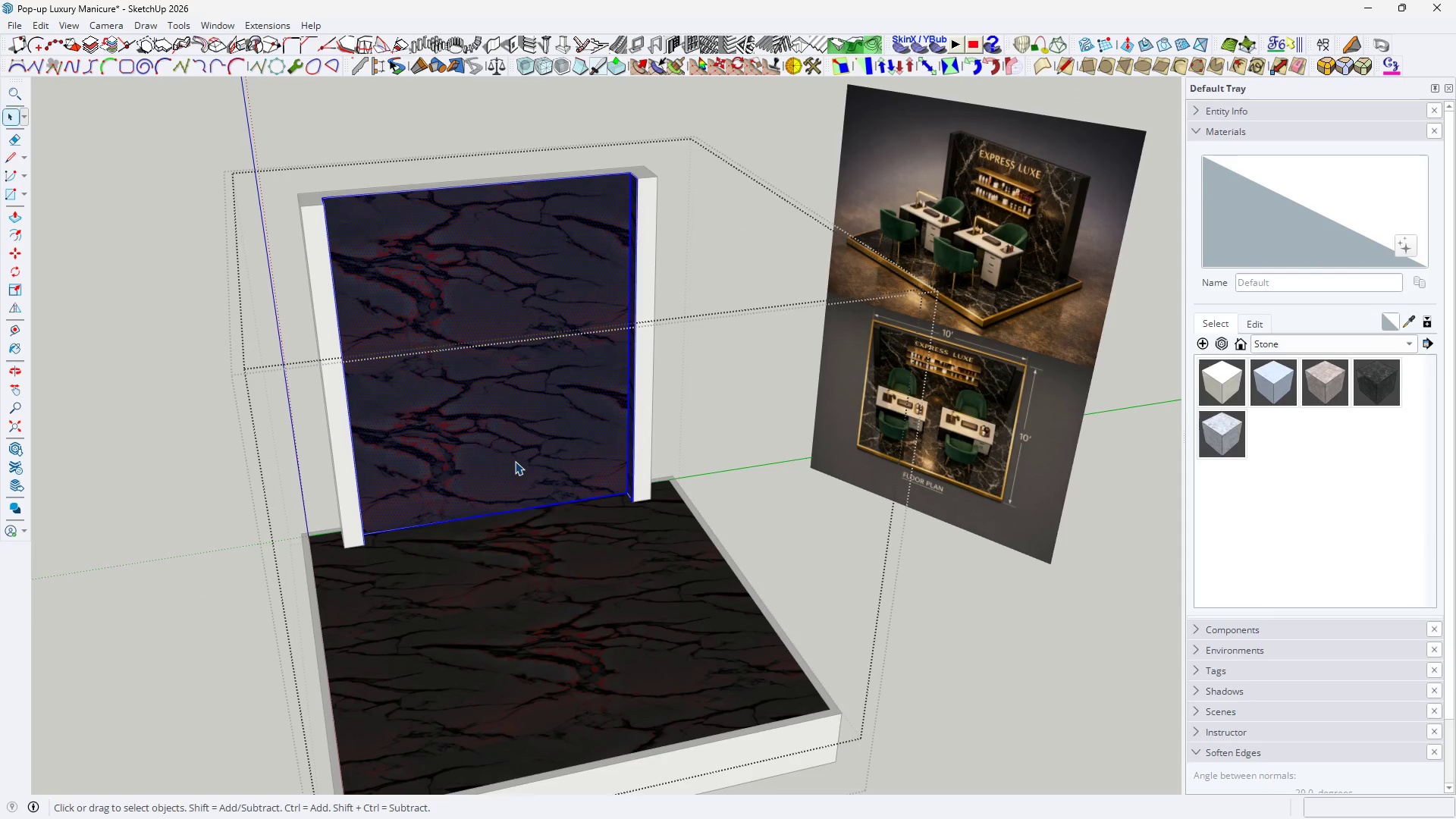 
triple_click([515, 461])
 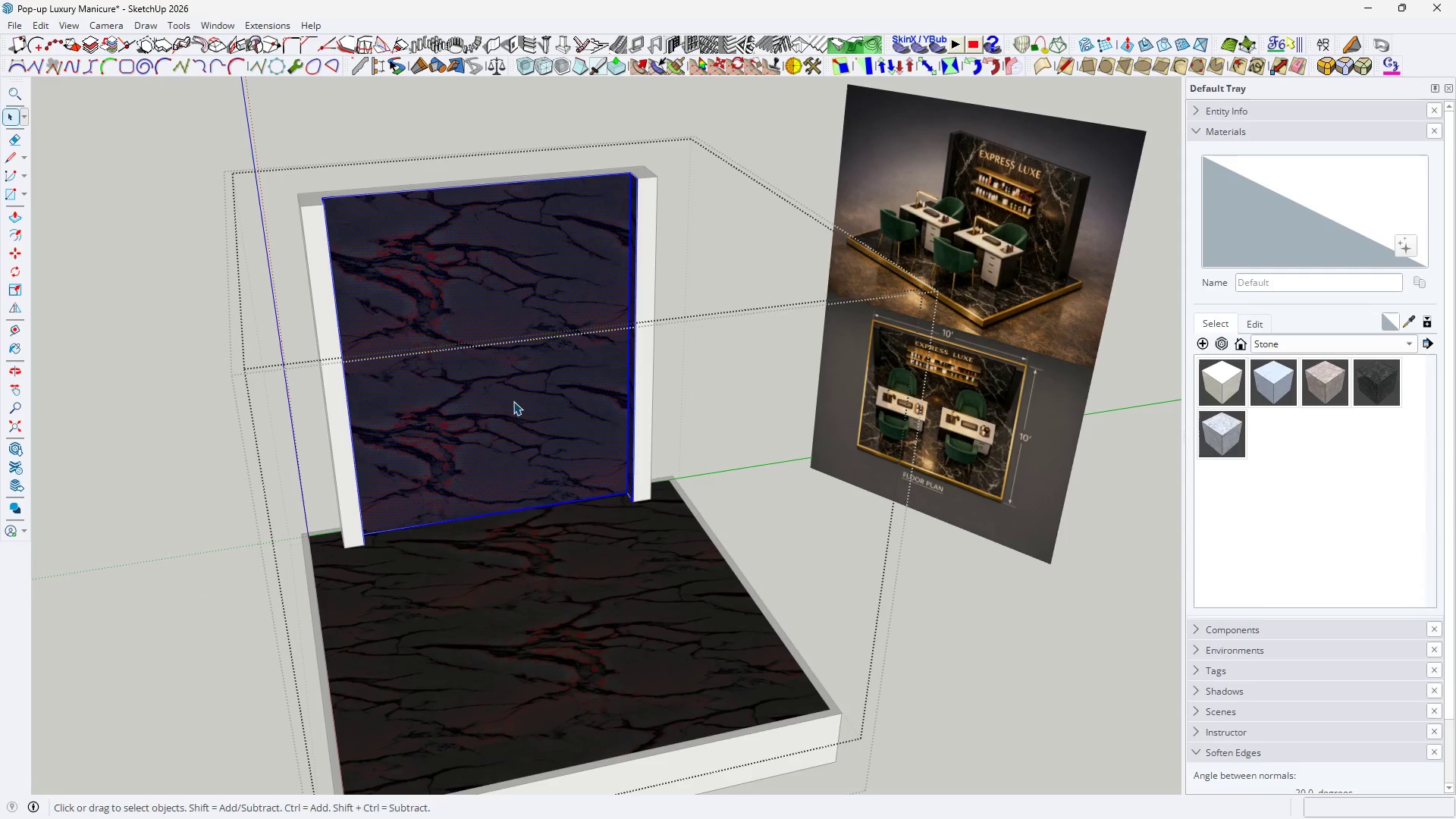 
key(B)
 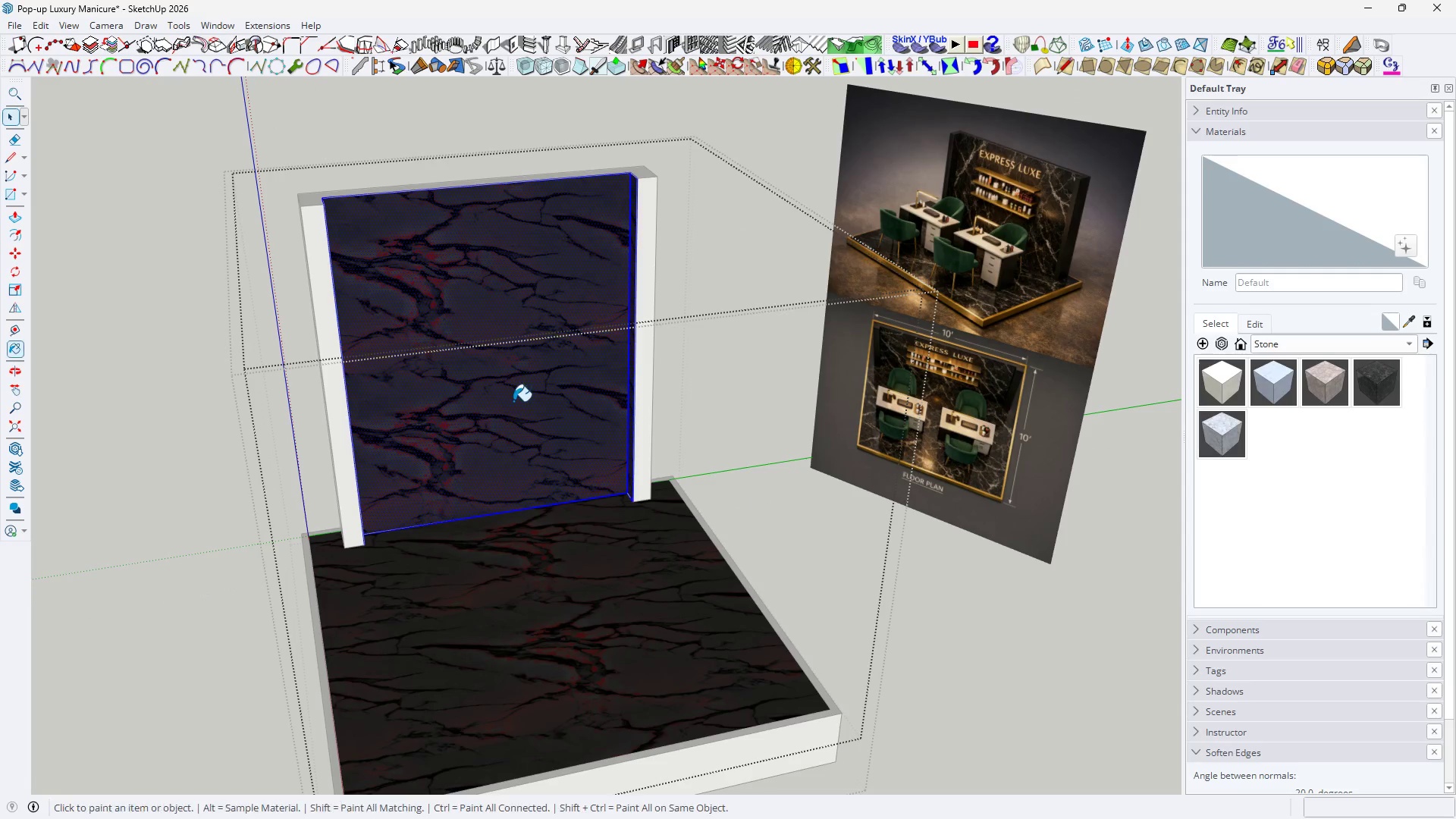 
triple_click([513, 401])
 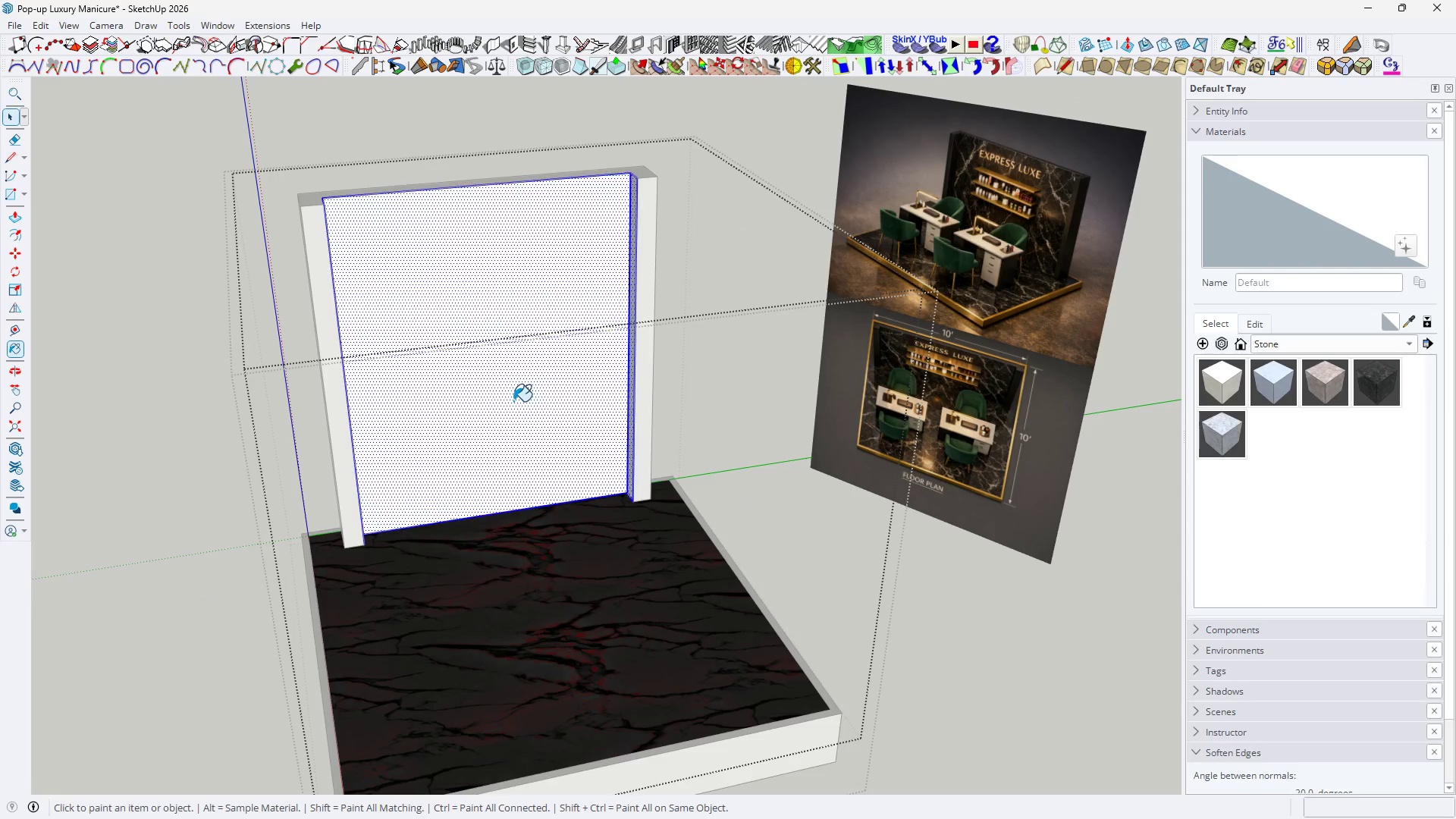 
triple_click([513, 401])
 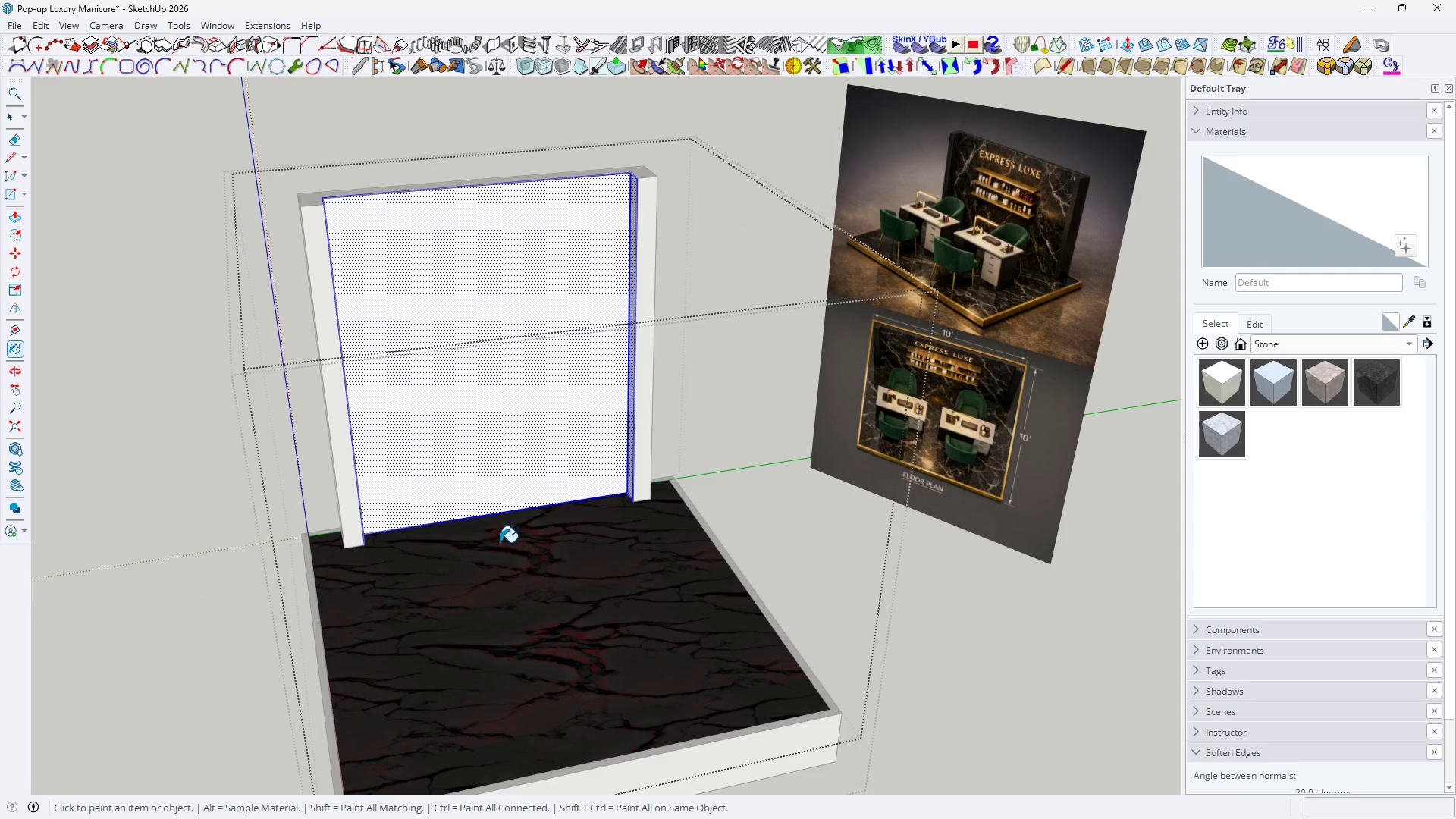 
key(H)
 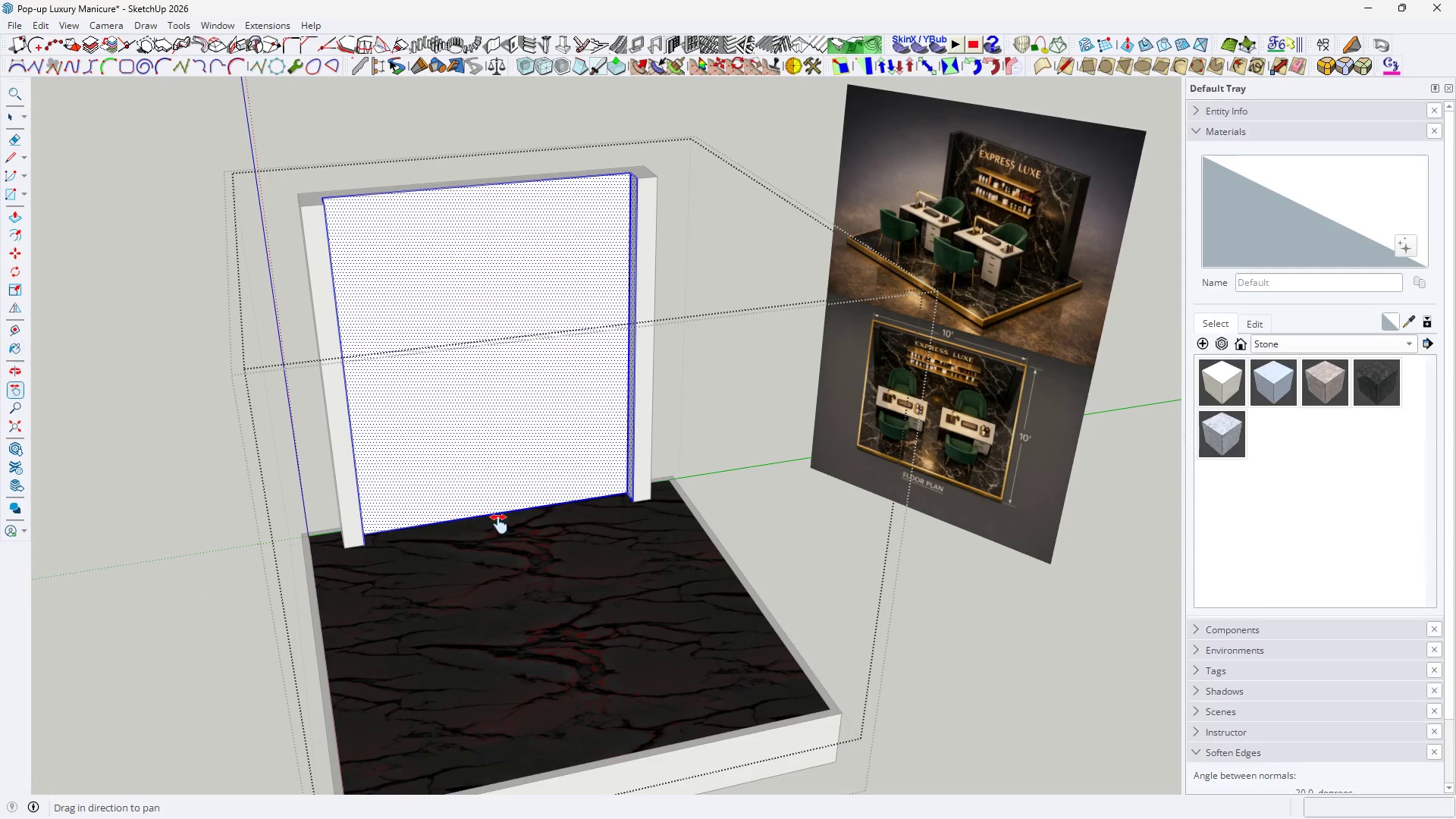 
left_click_drag(start_coordinate=[524, 472], to_coordinate=[595, 402])
 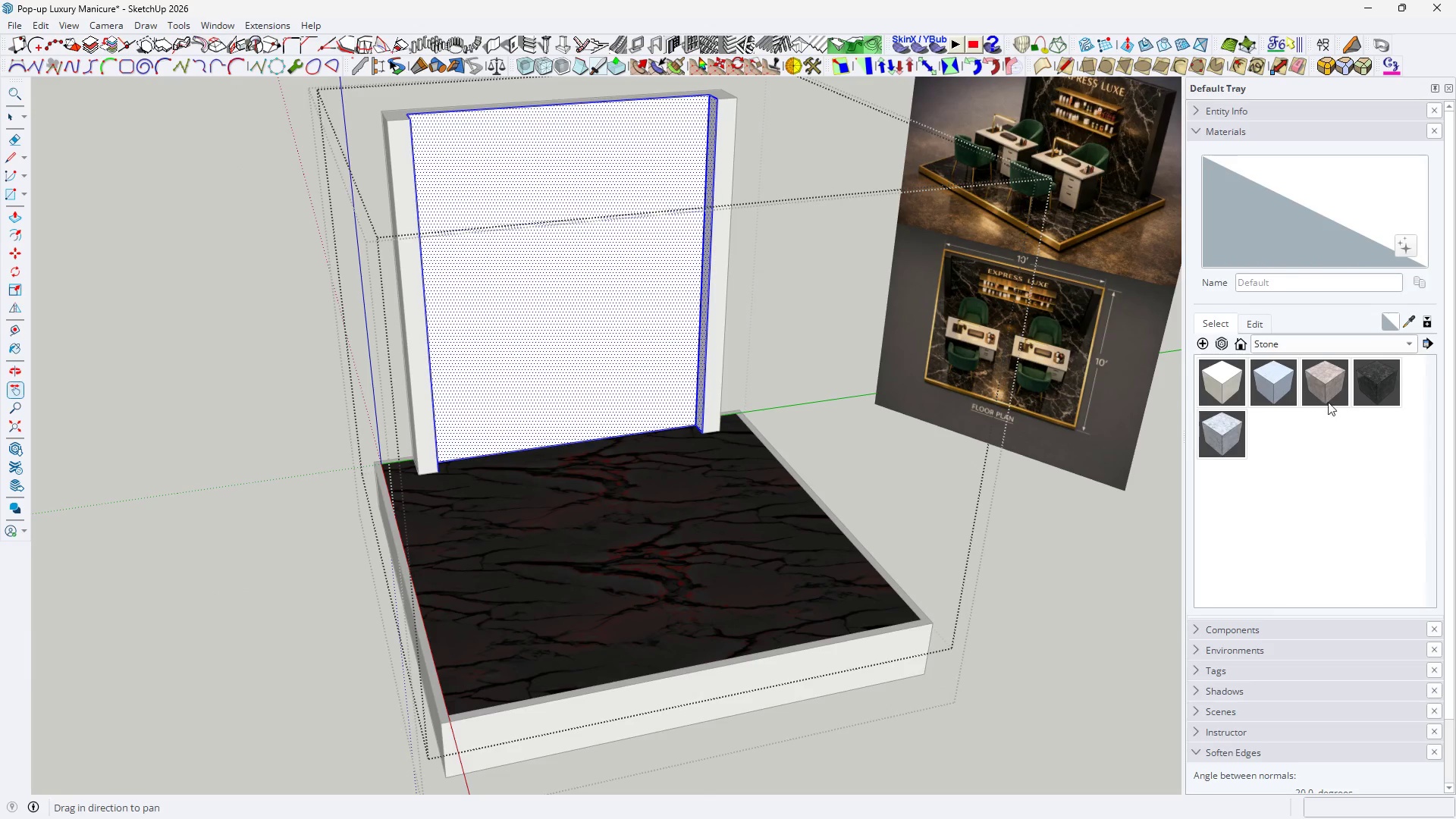 
left_click([1366, 391])
 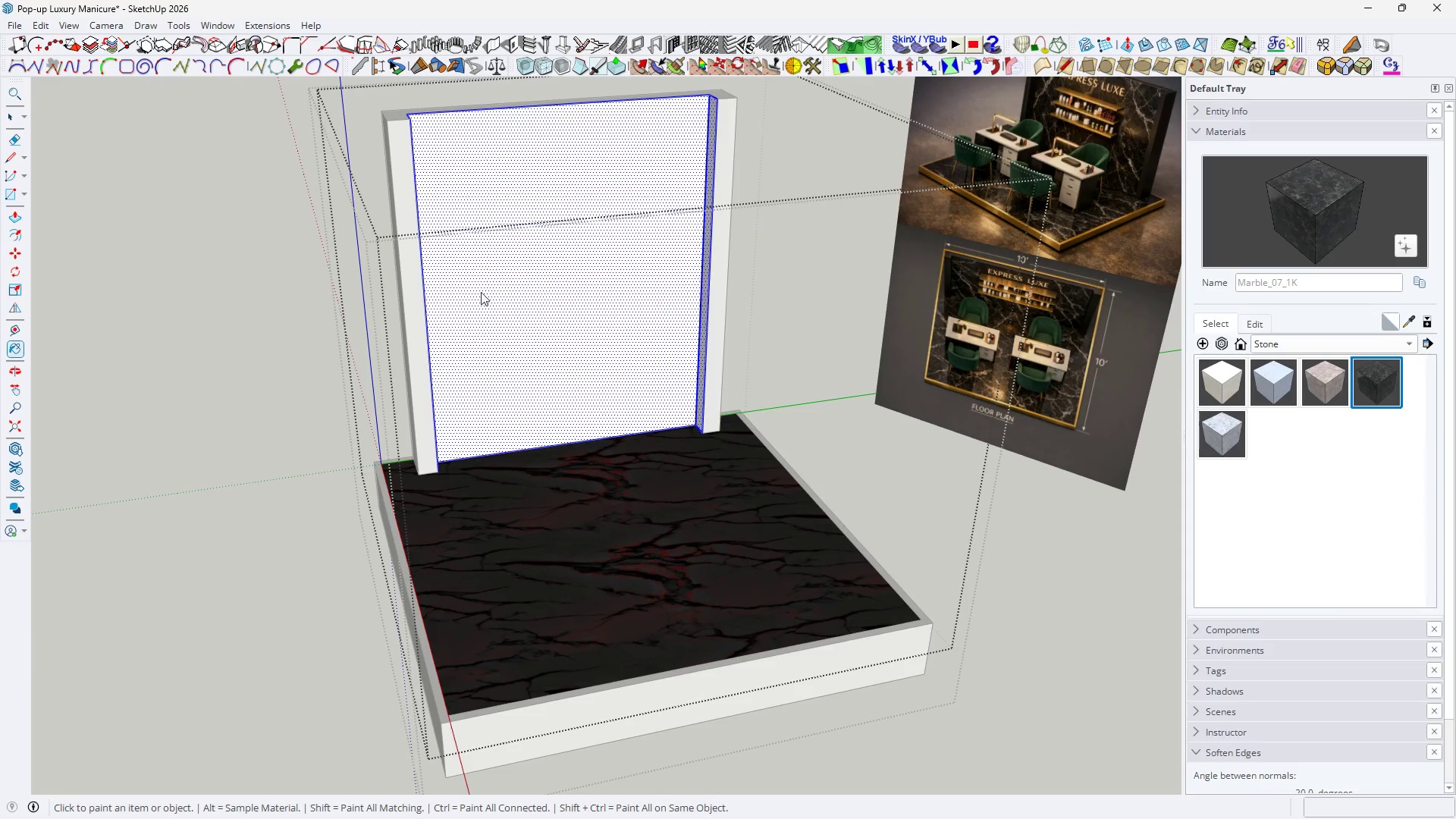 
double_click([481, 288])
 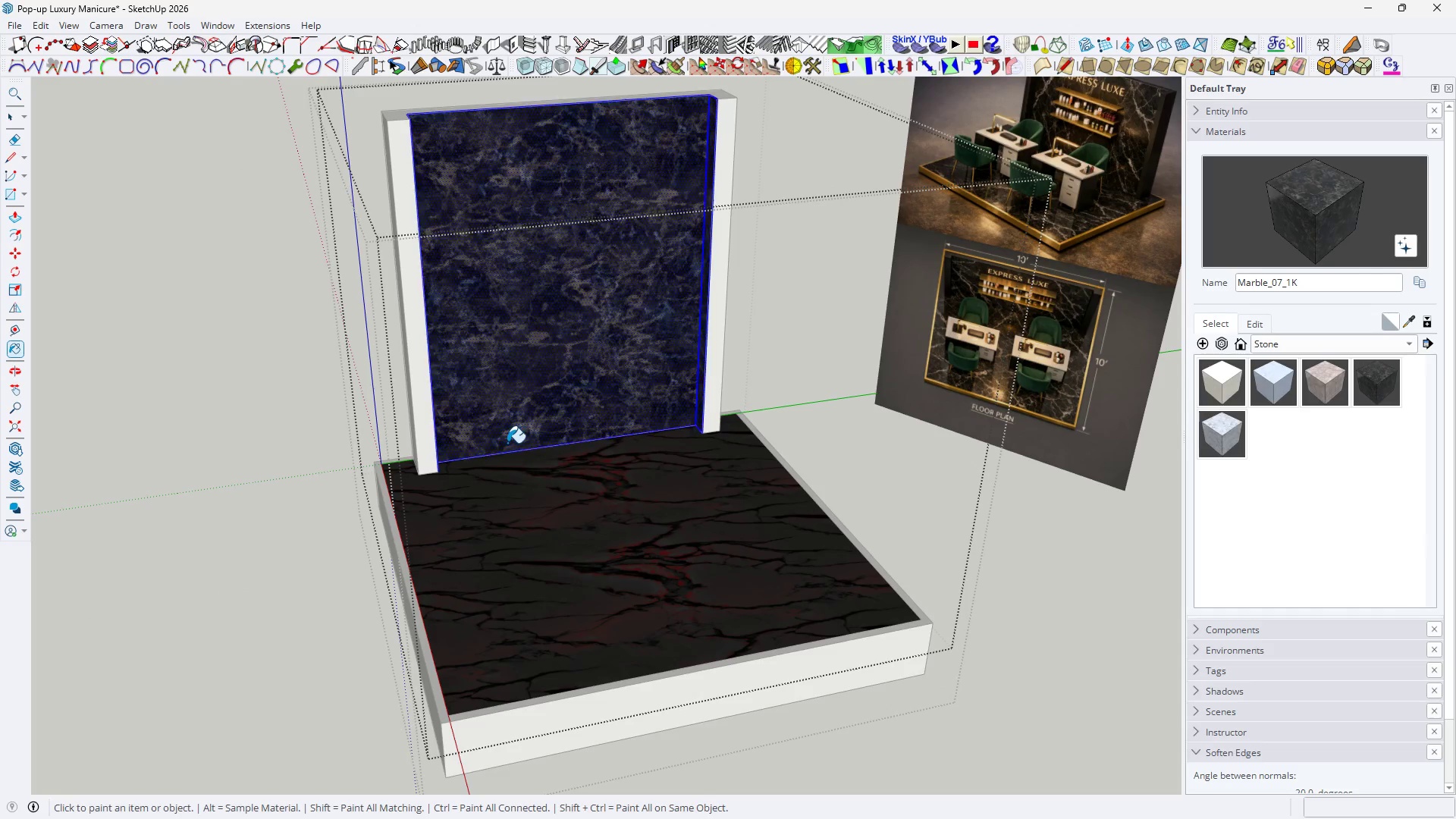 
key(Space)
 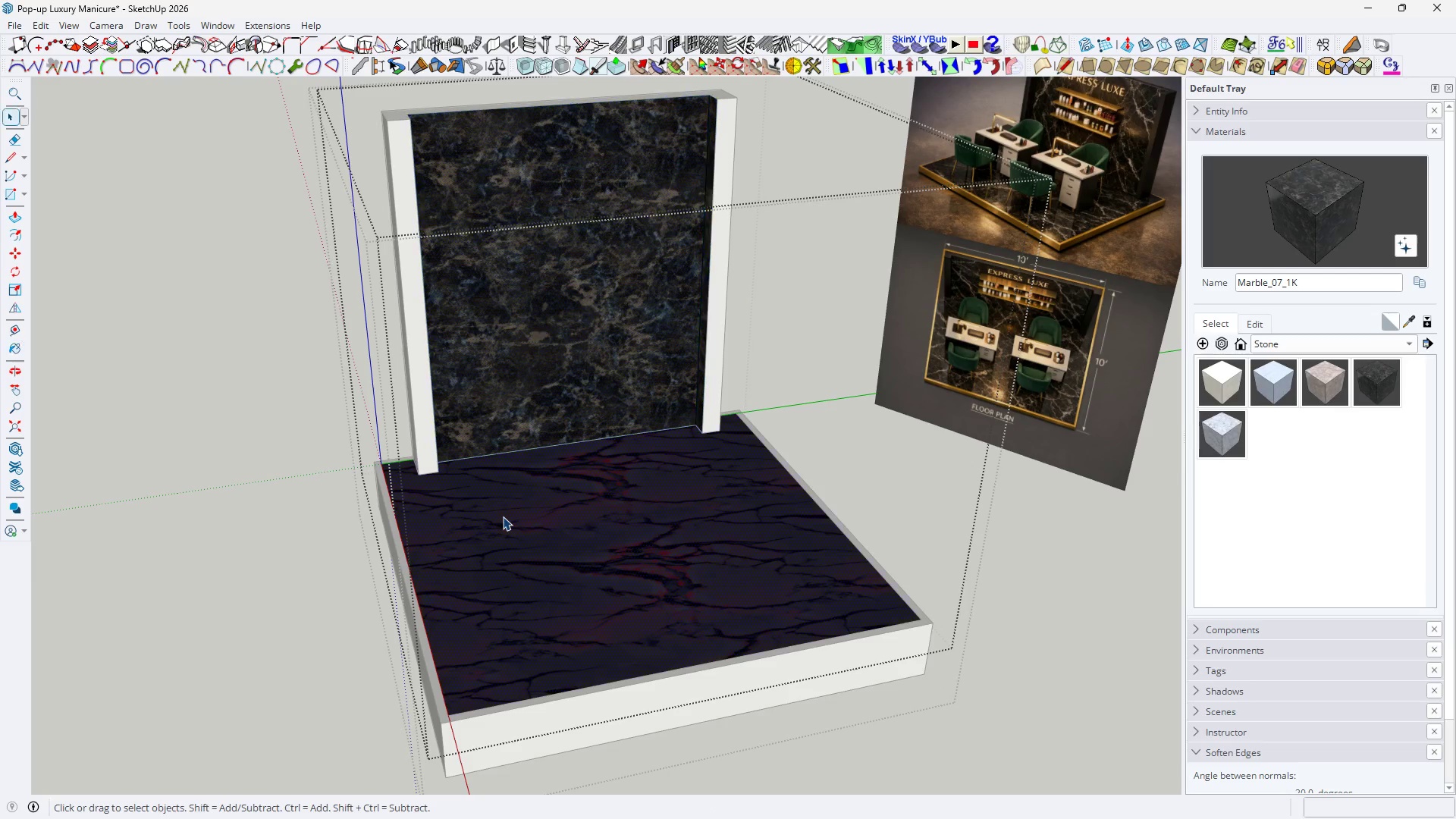 
double_click([503, 516])
 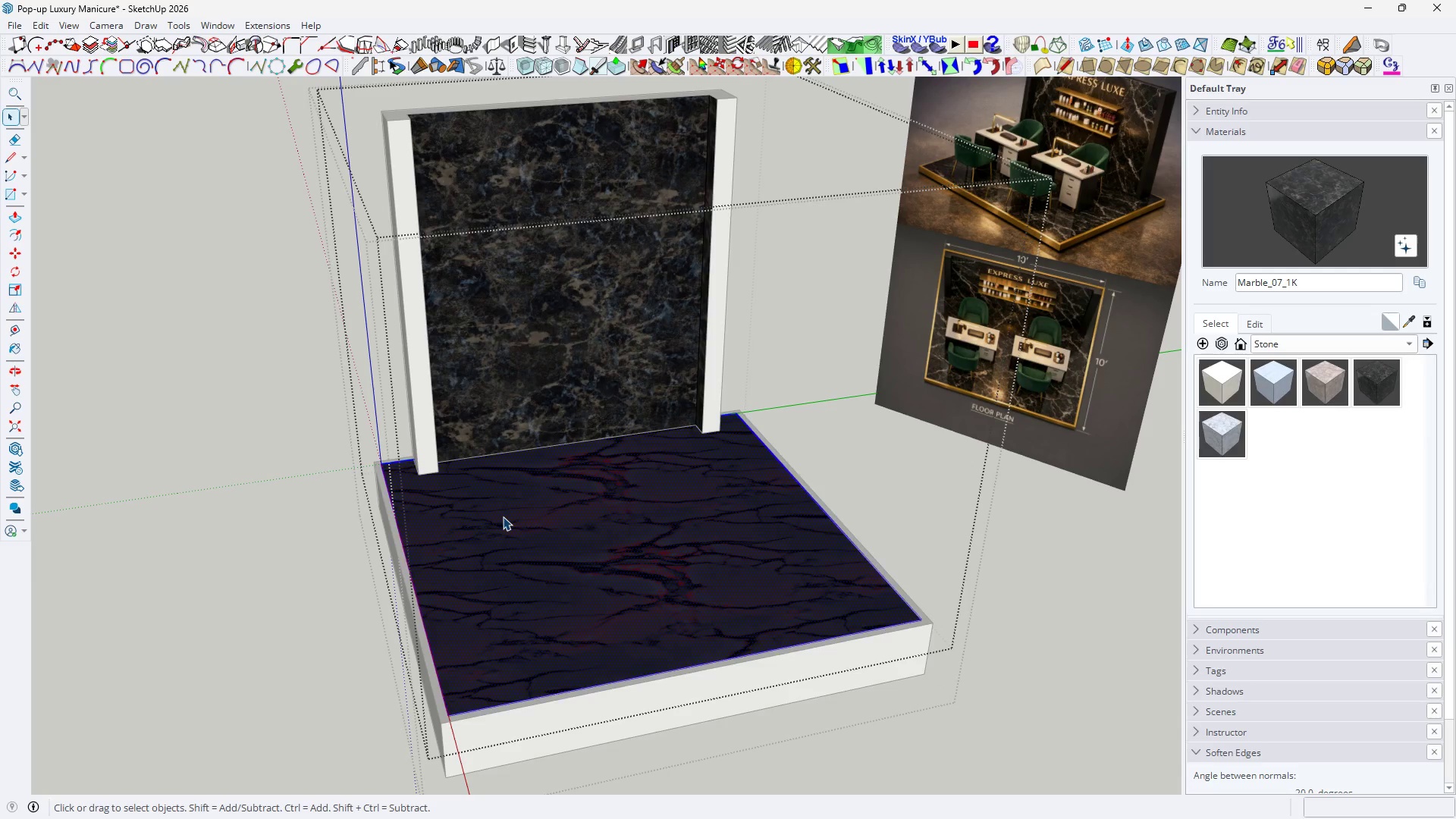 
triple_click([503, 516])
 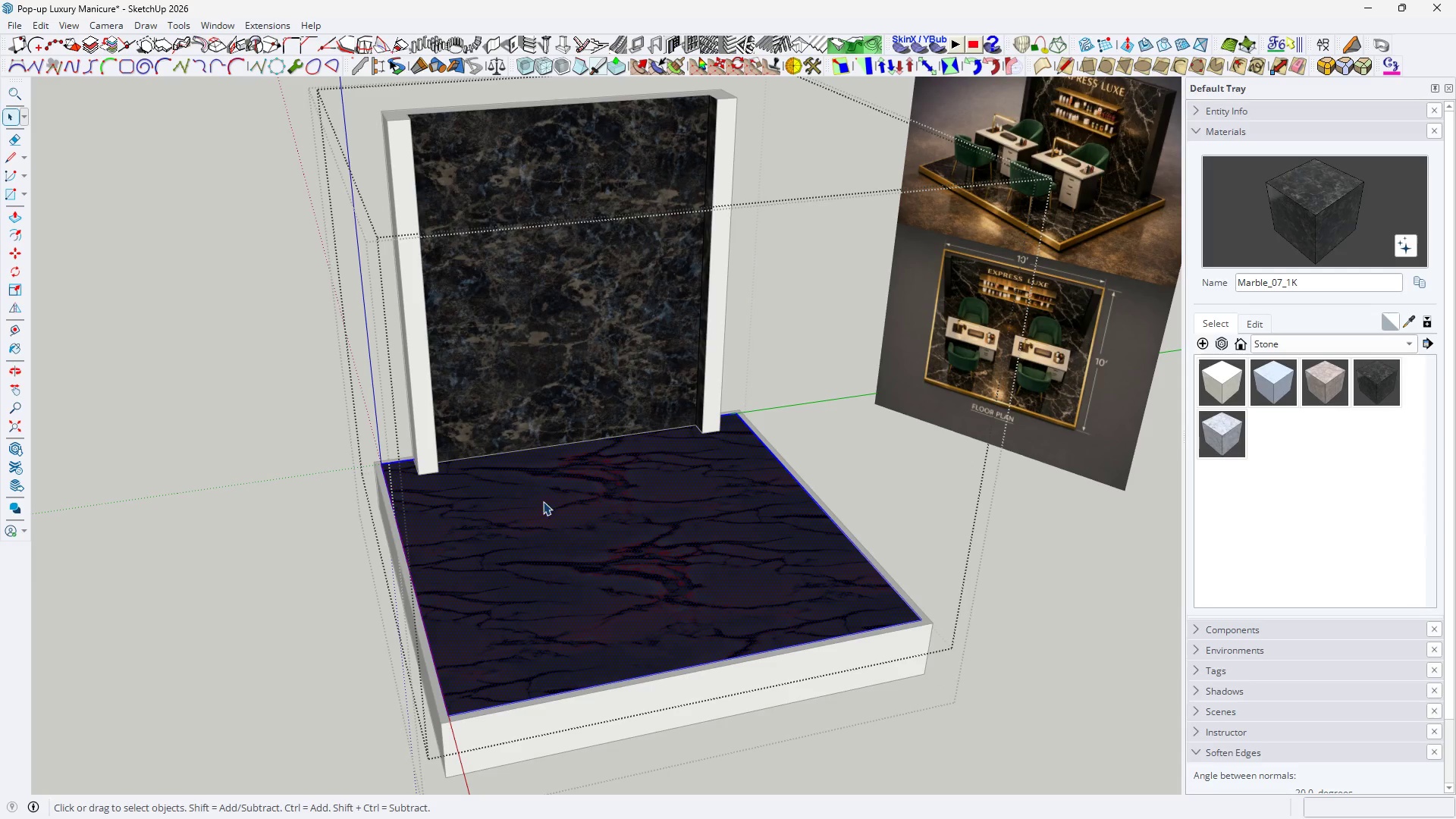 
key(B)
 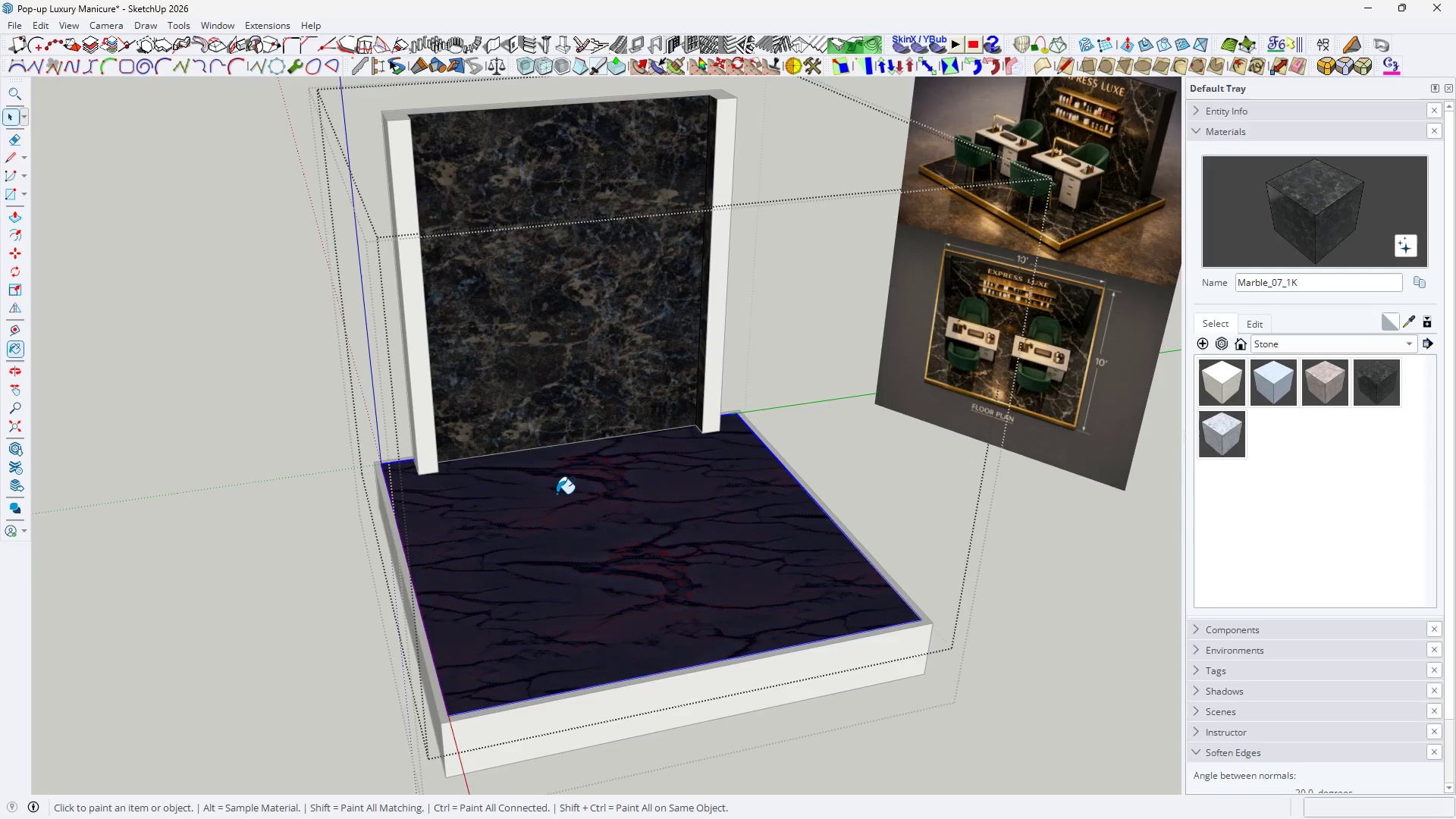 
triple_click([557, 493])
 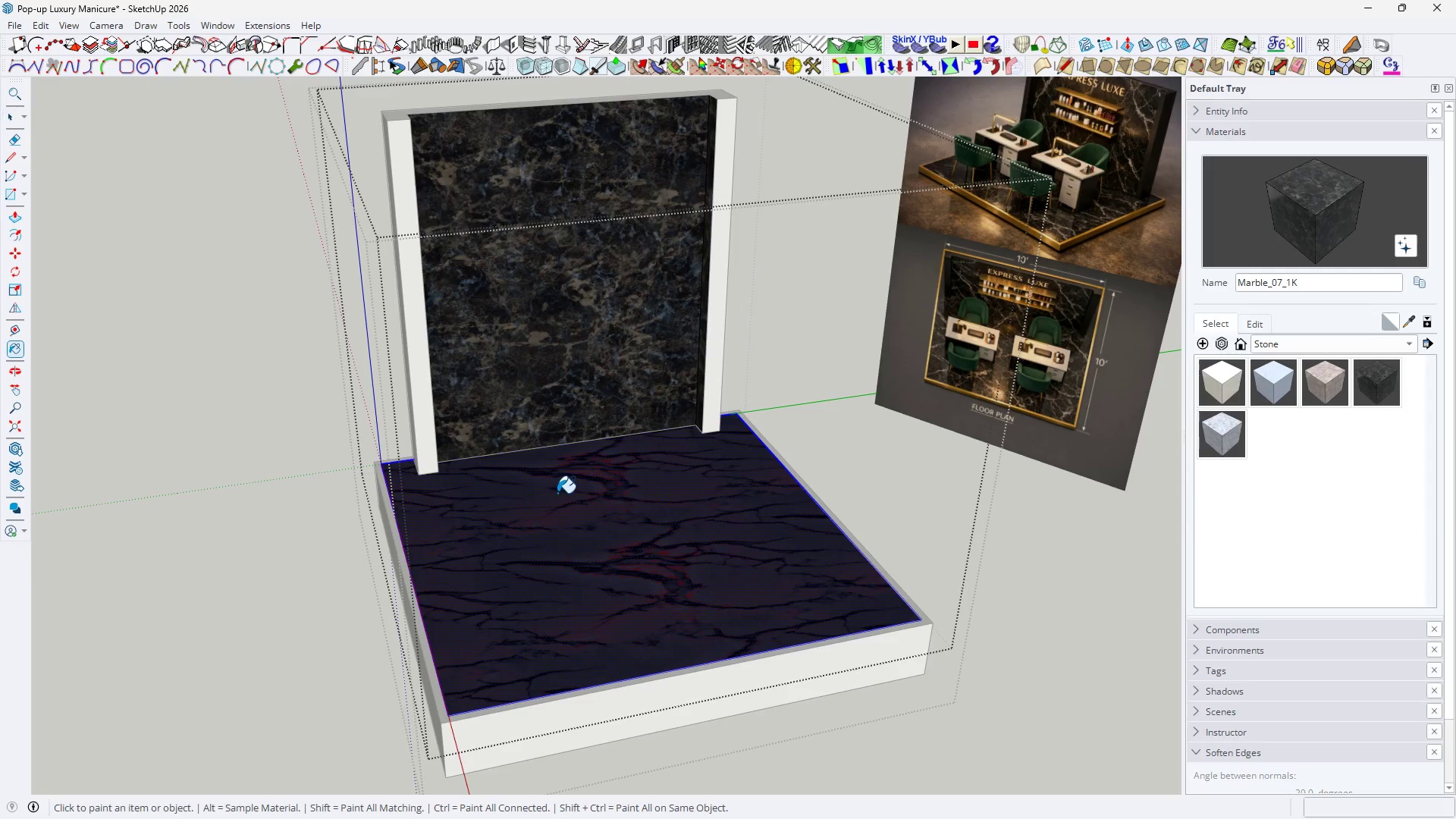 
triple_click([557, 493])
 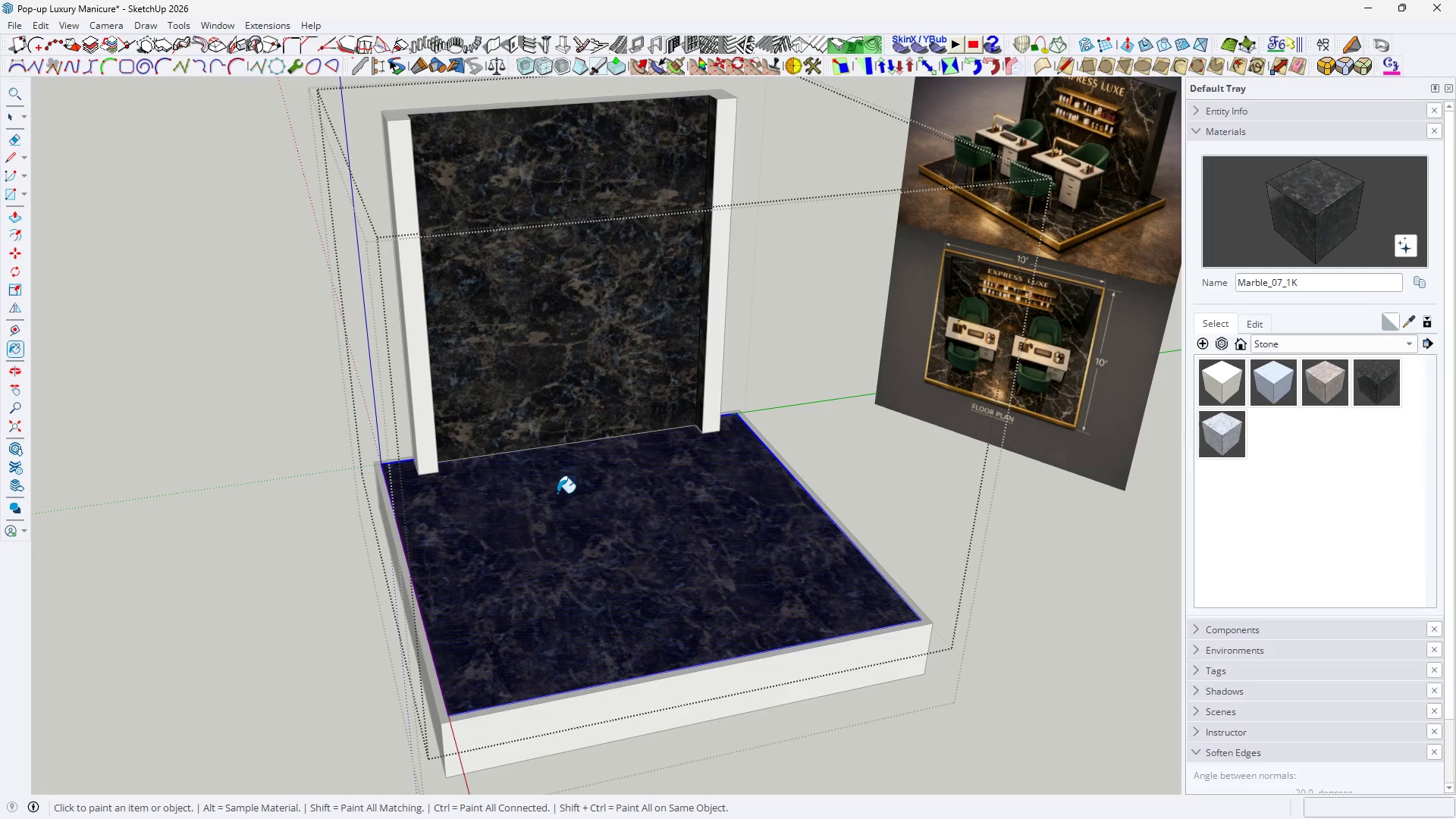 
key(Space)
 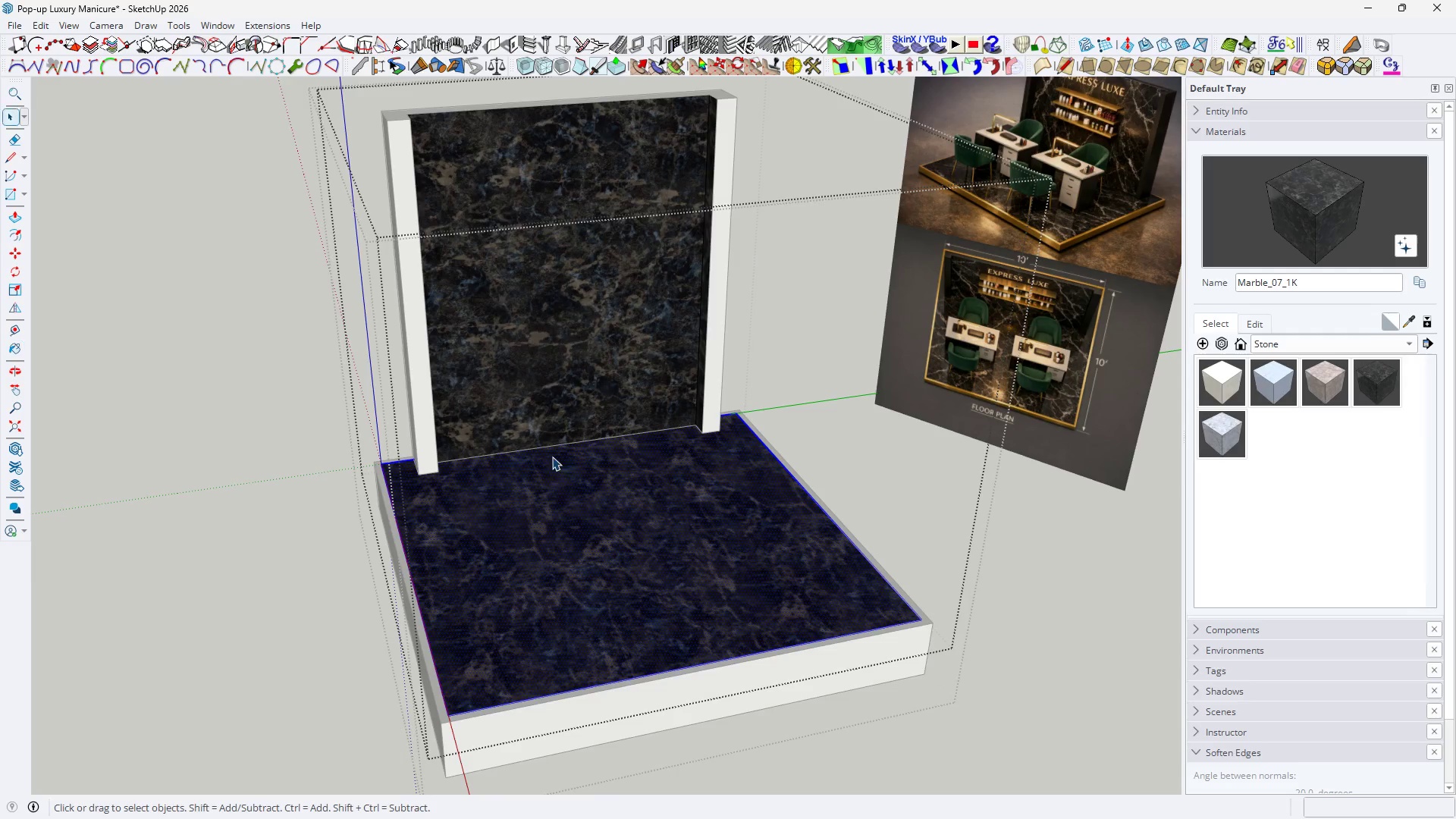 
key(Escape)
 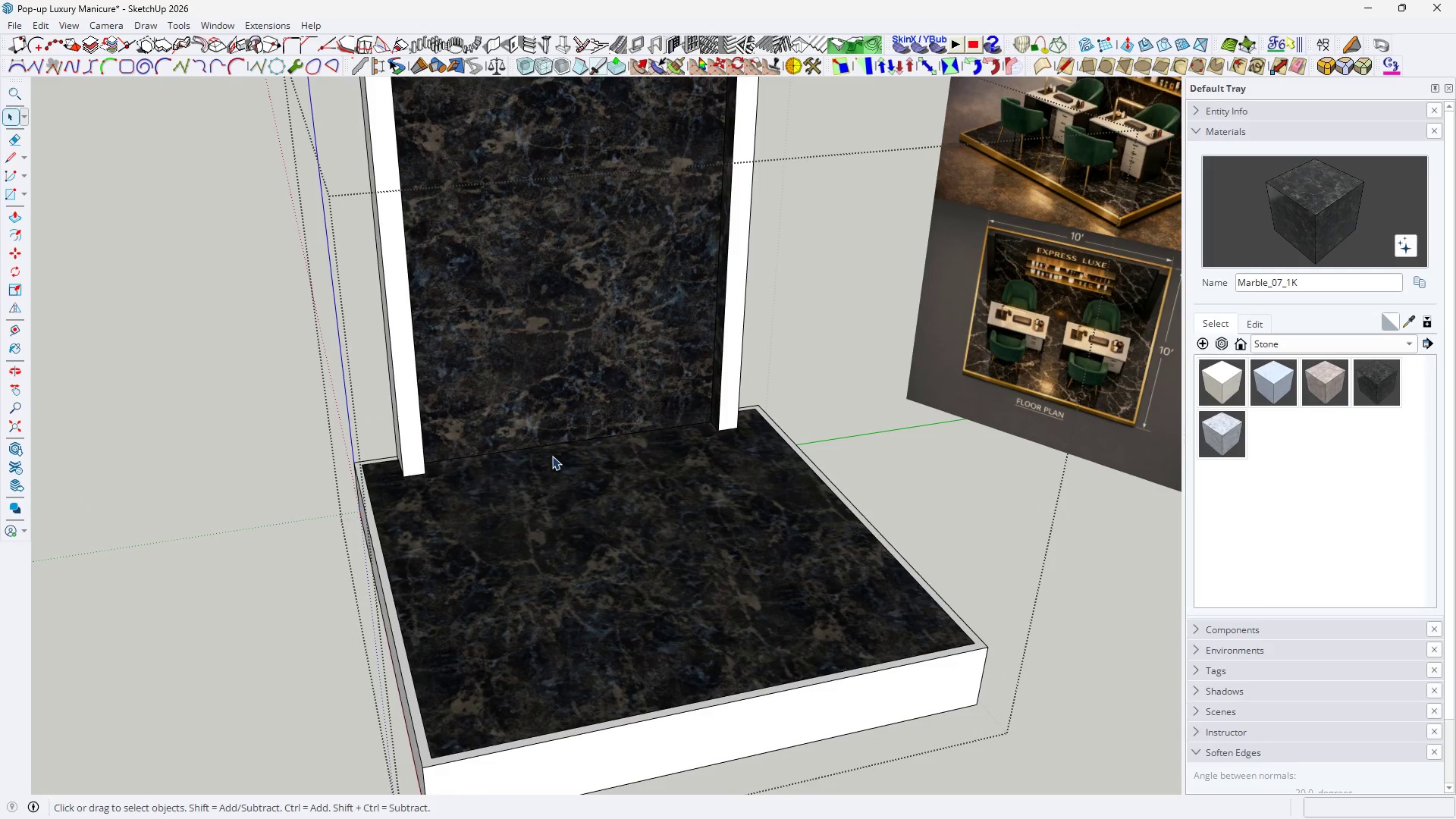 
key(Escape)
 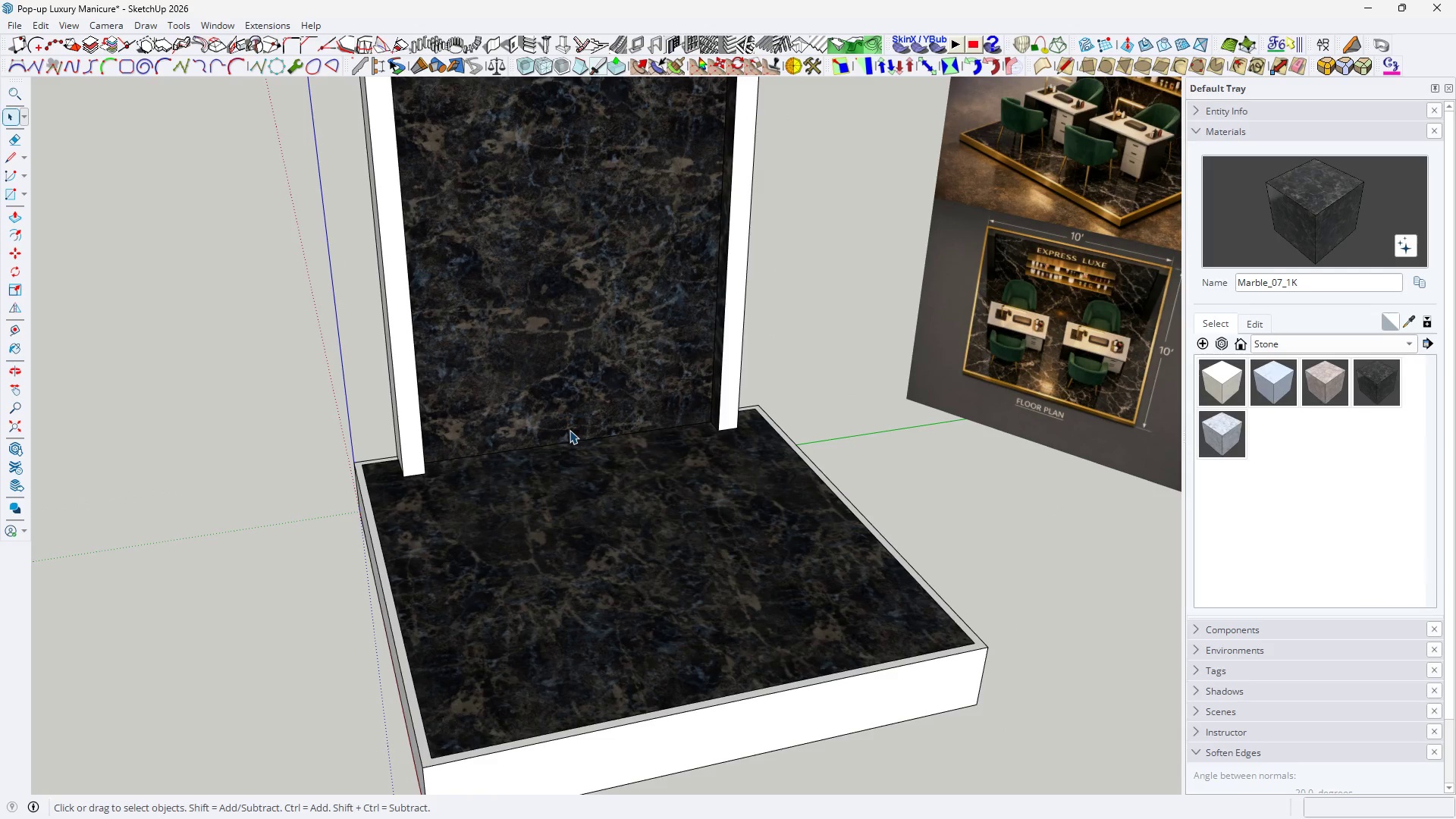 
scroll: coordinate [552, 457], scroll_direction: up, amount: 1.0
 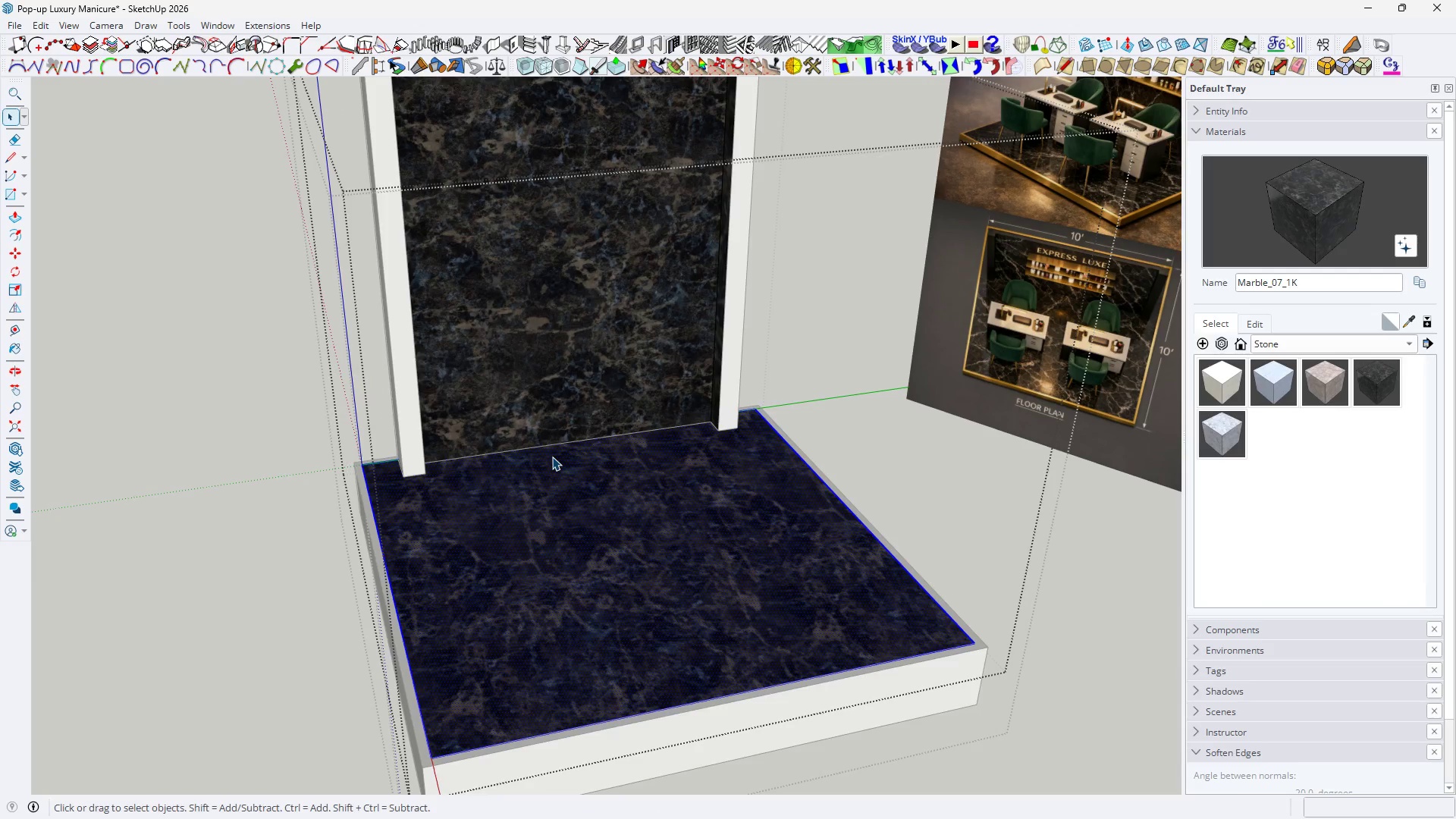 
key(Escape)
 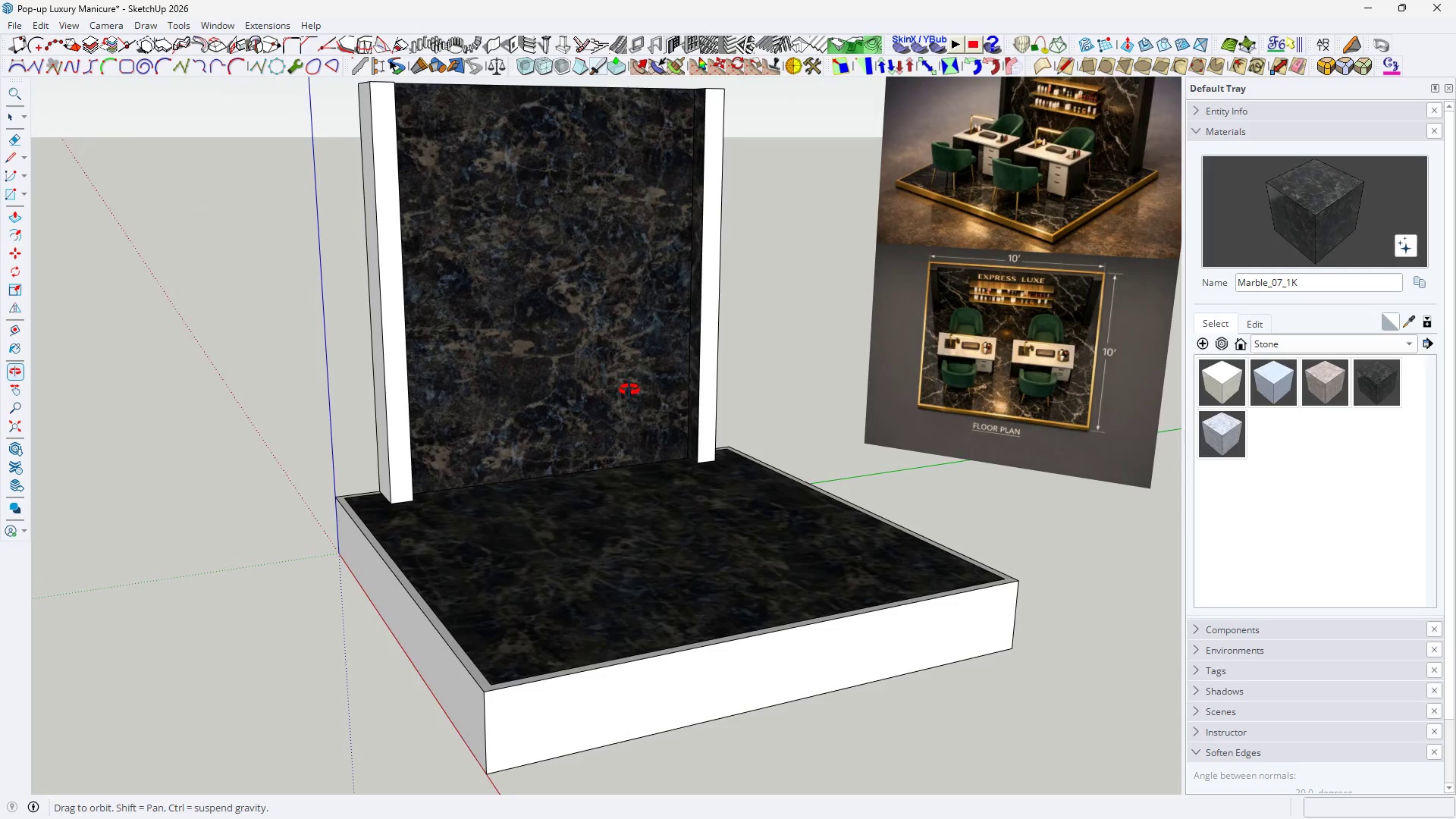 
scroll: coordinate [560, 236], scroll_direction: up, amount: 7.0
 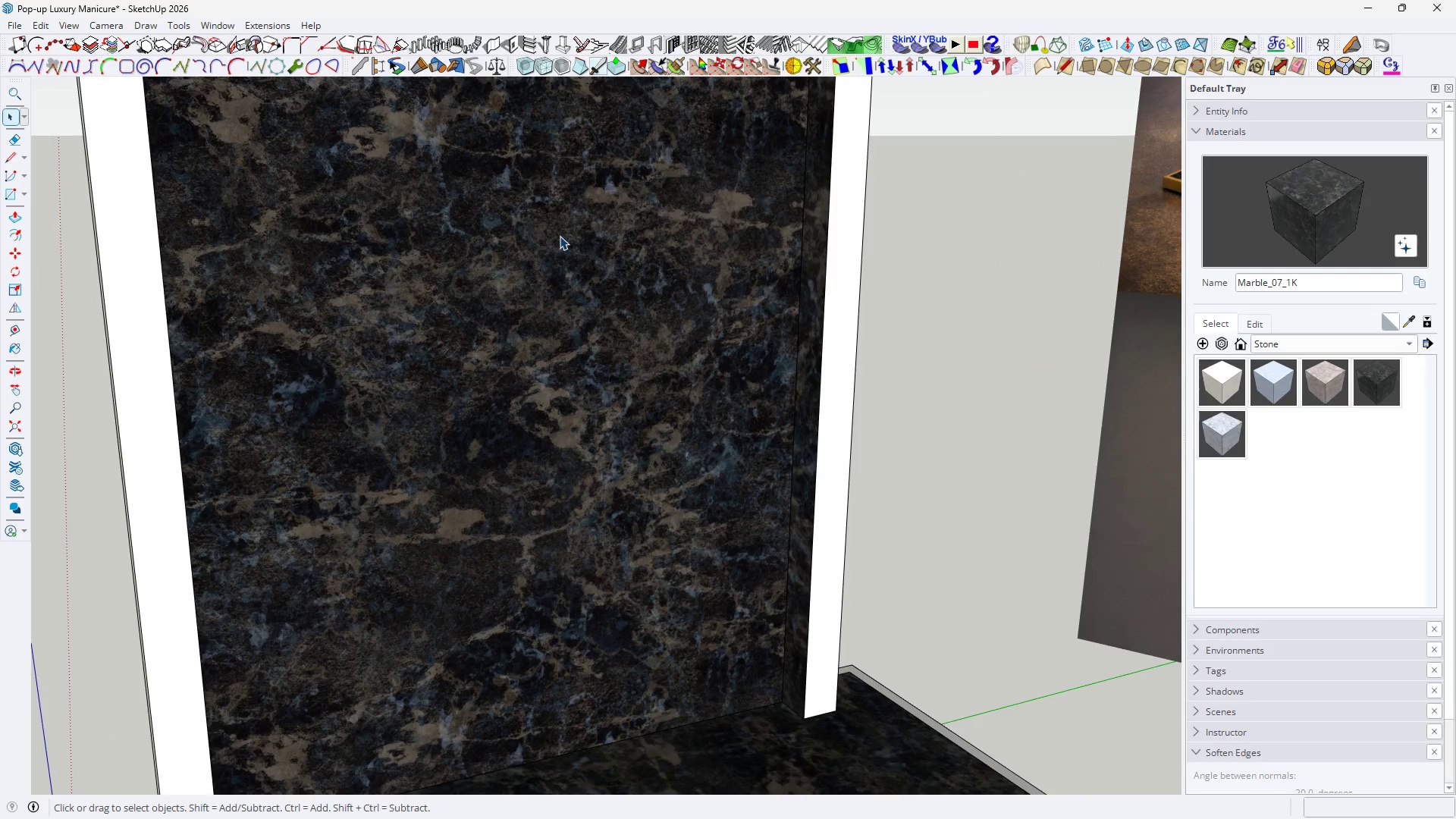 
scroll: coordinate [506, 395], scroll_direction: down, amount: 8.0
 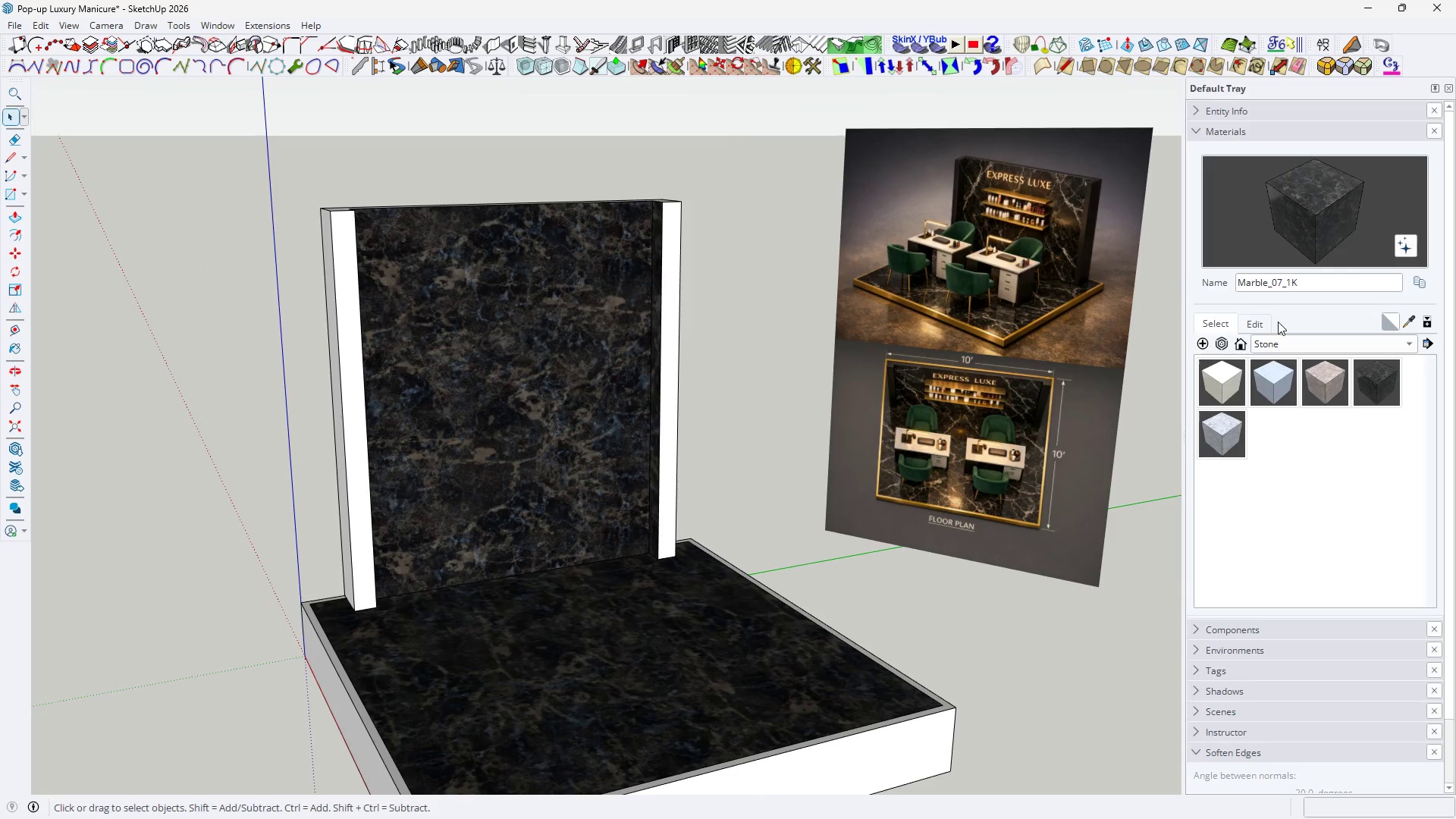 
left_click([1261, 322])
 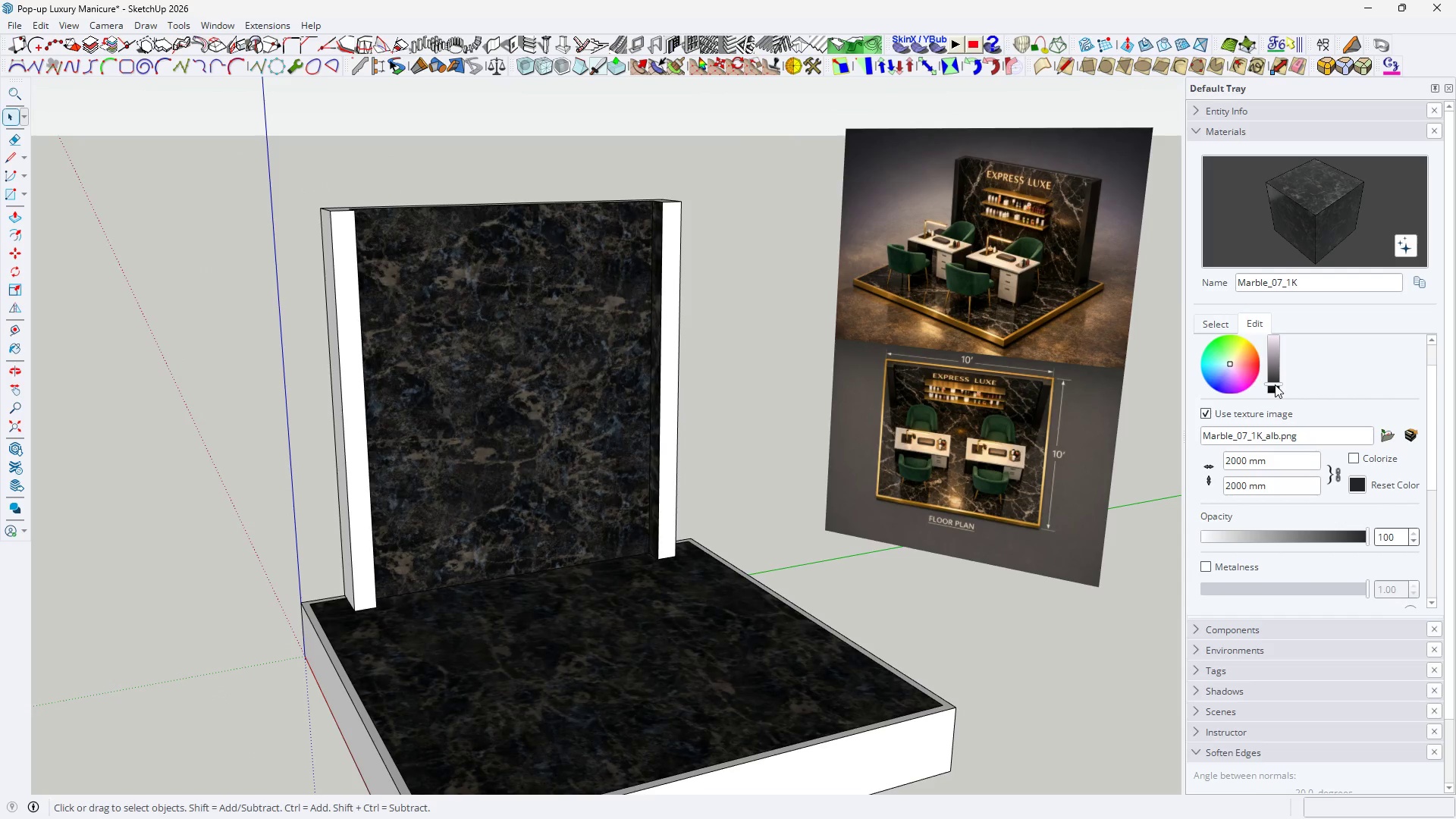 
key(Space)
 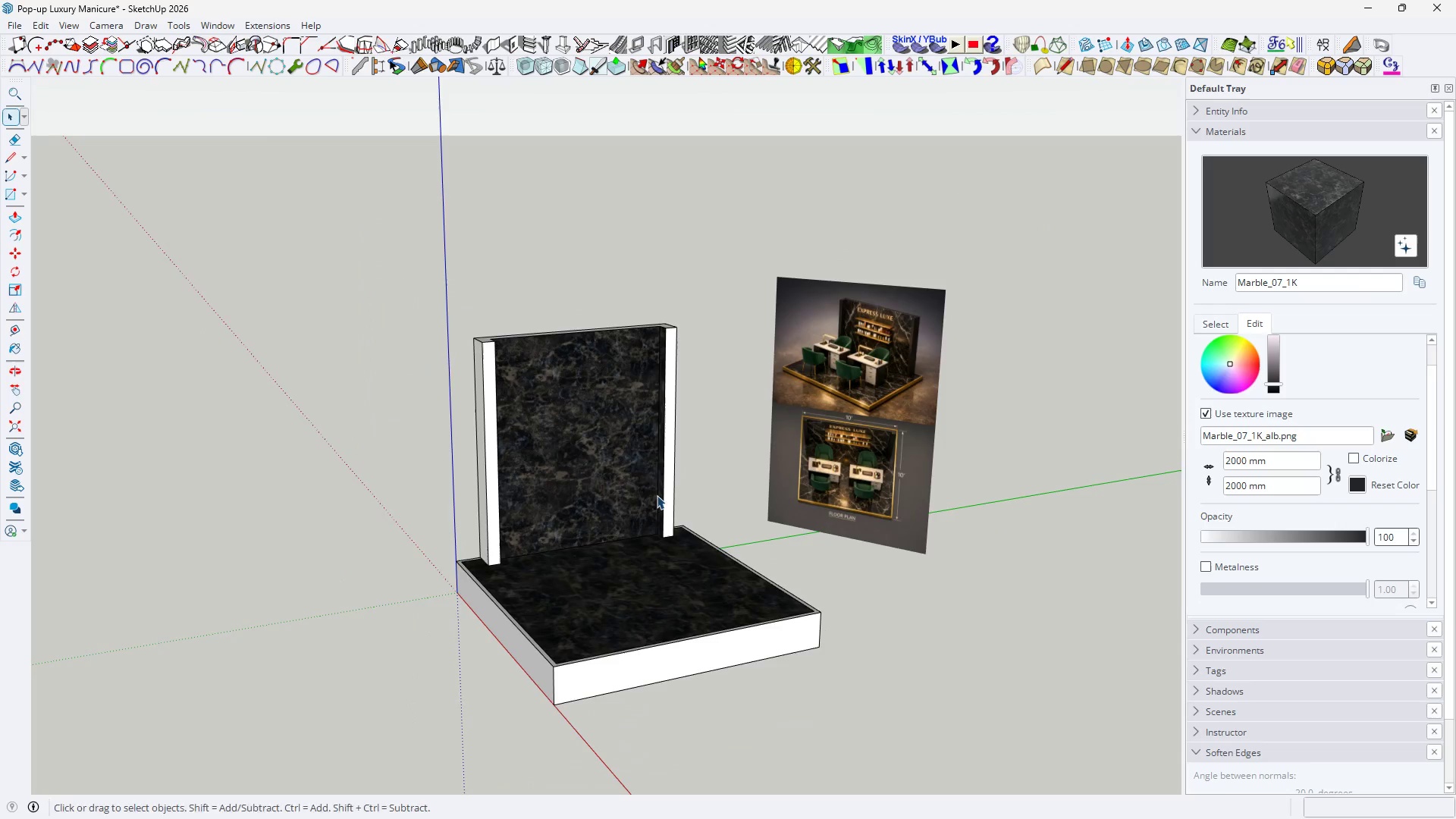 
key(H)
 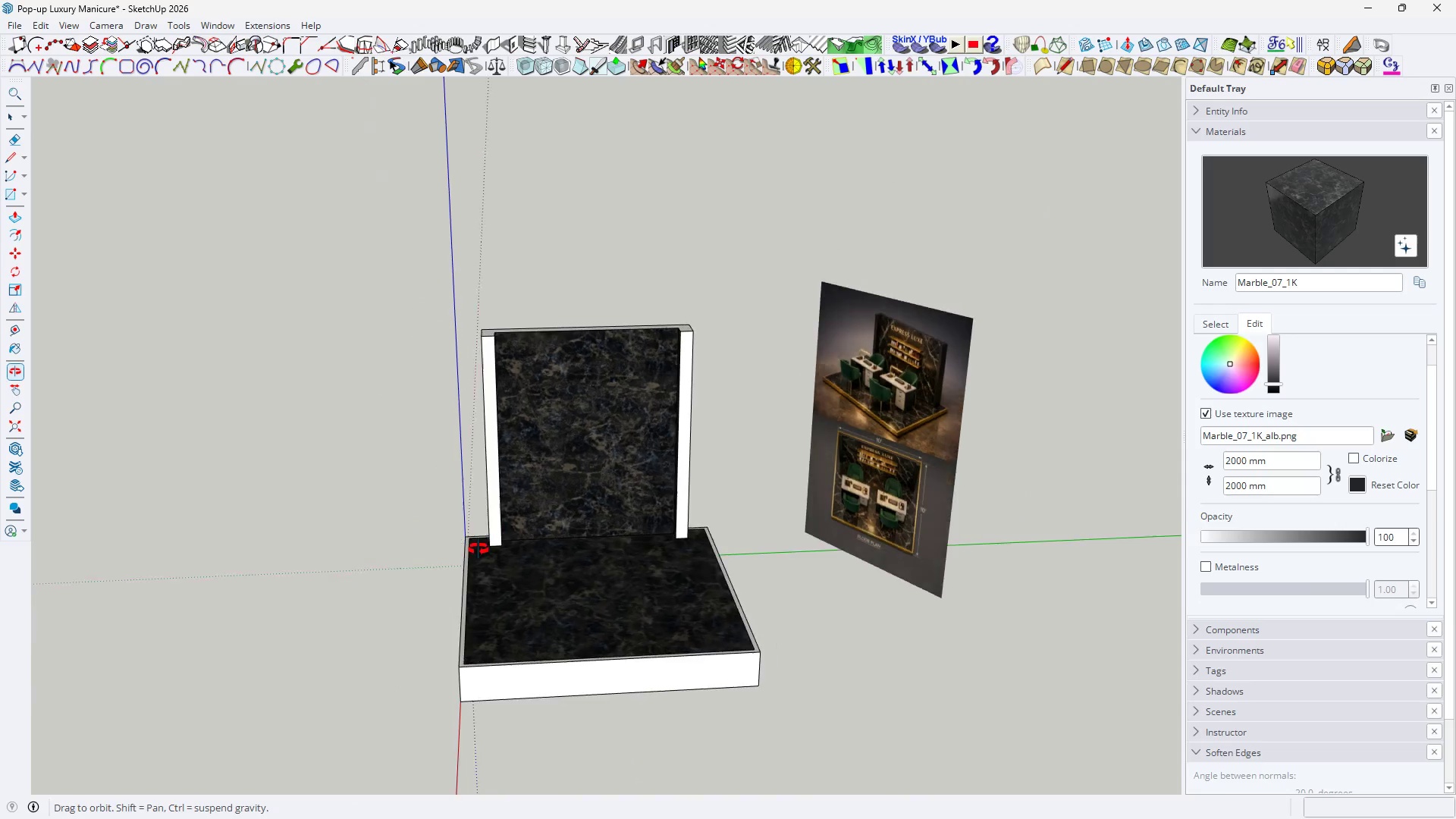 
scroll: coordinate [657, 500], scroll_direction: down, amount: 6.0
 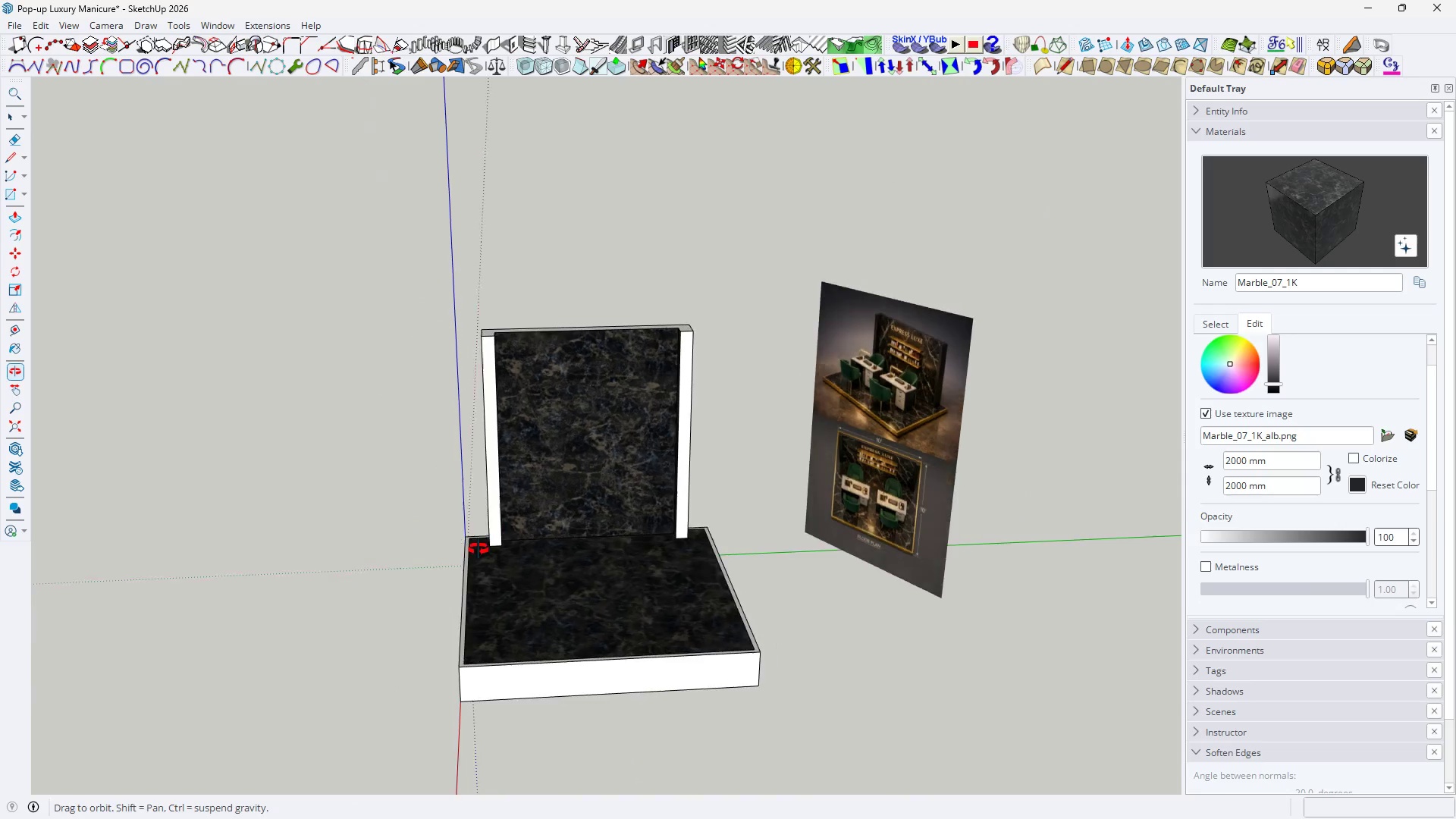 
key(H)
 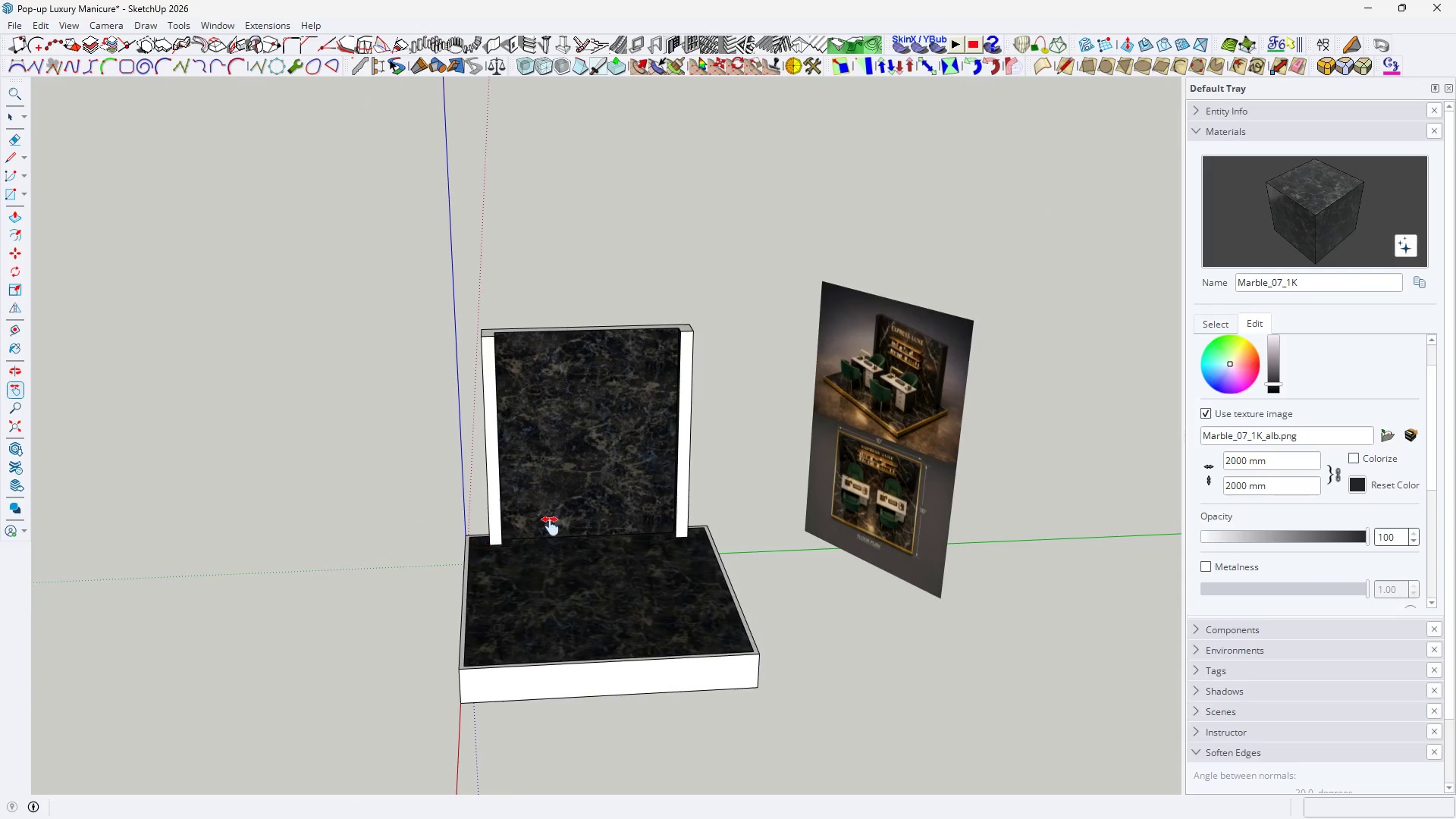 
key(Space)
 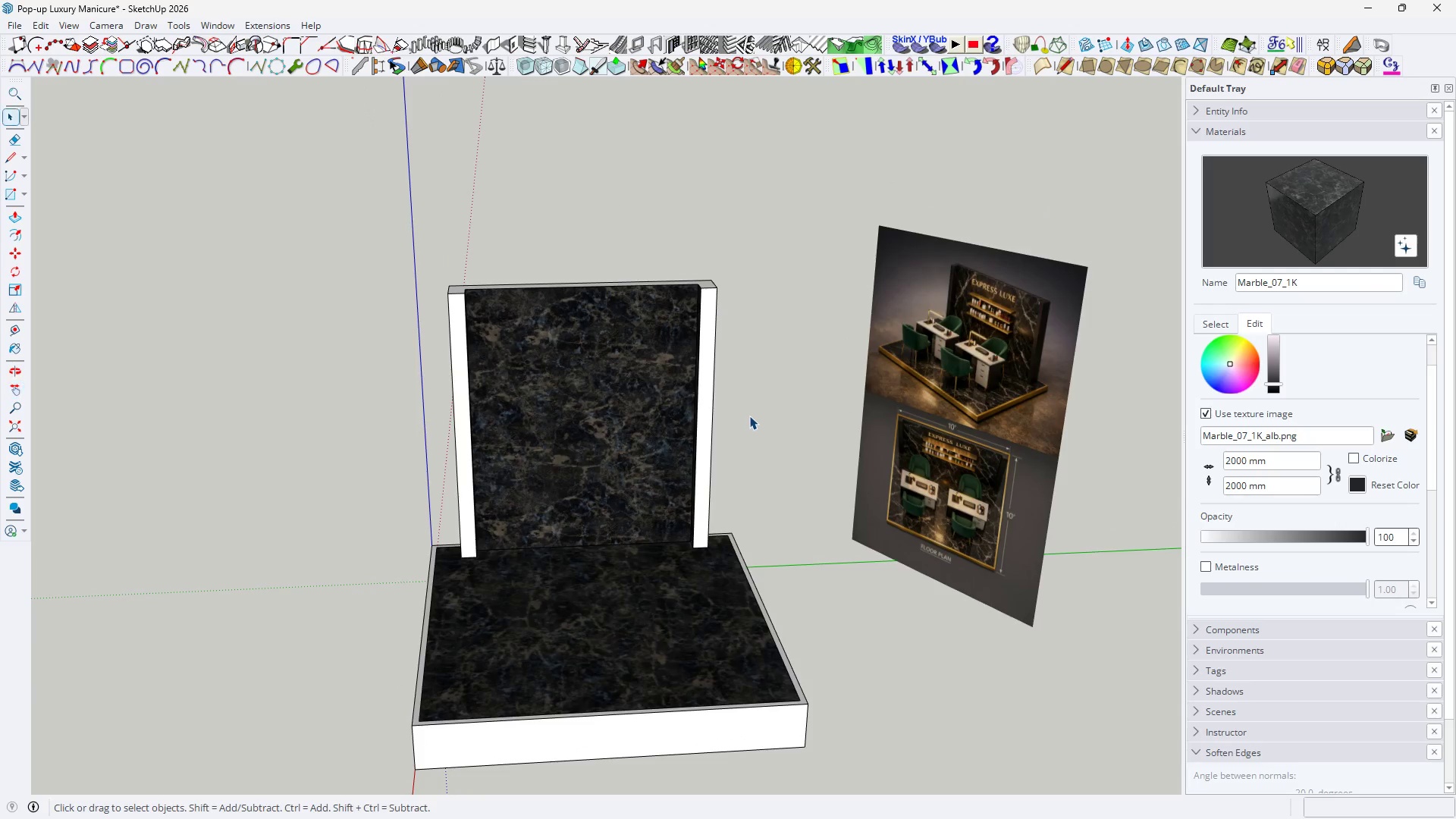 
double_click([749, 416])
 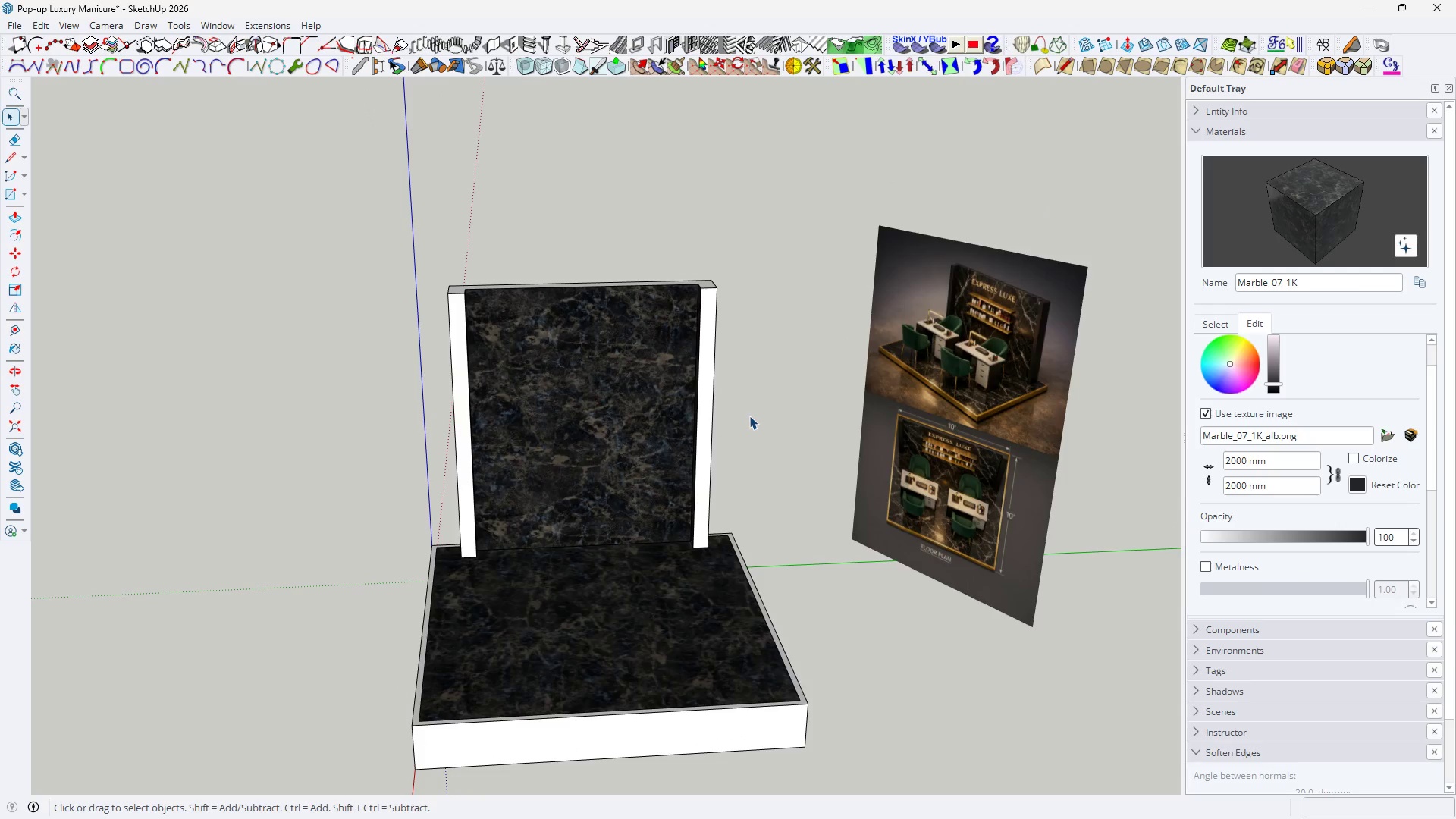 
scroll: coordinate [598, 500], scroll_direction: up, amount: 2.0
 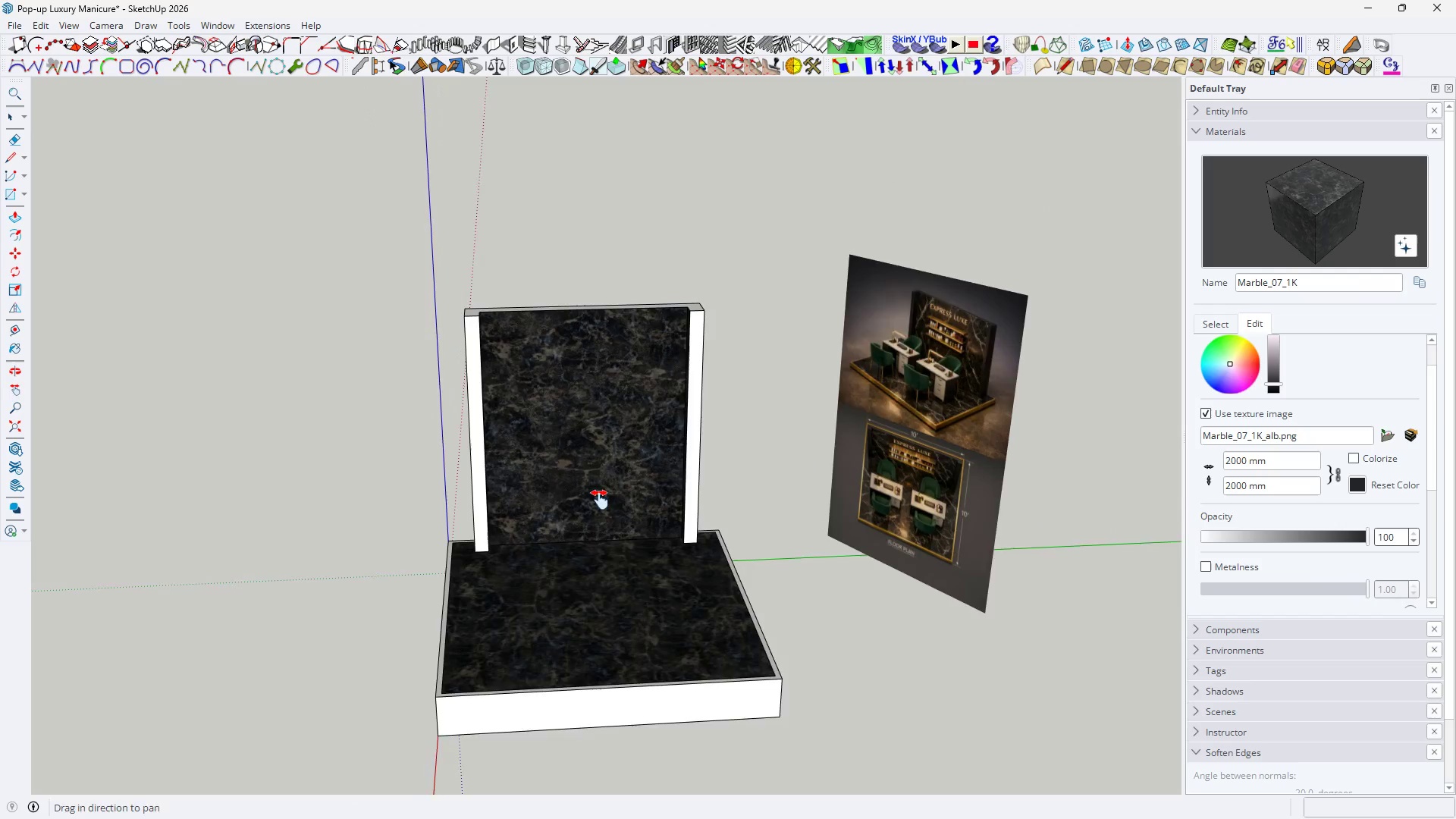 
type(hh)
 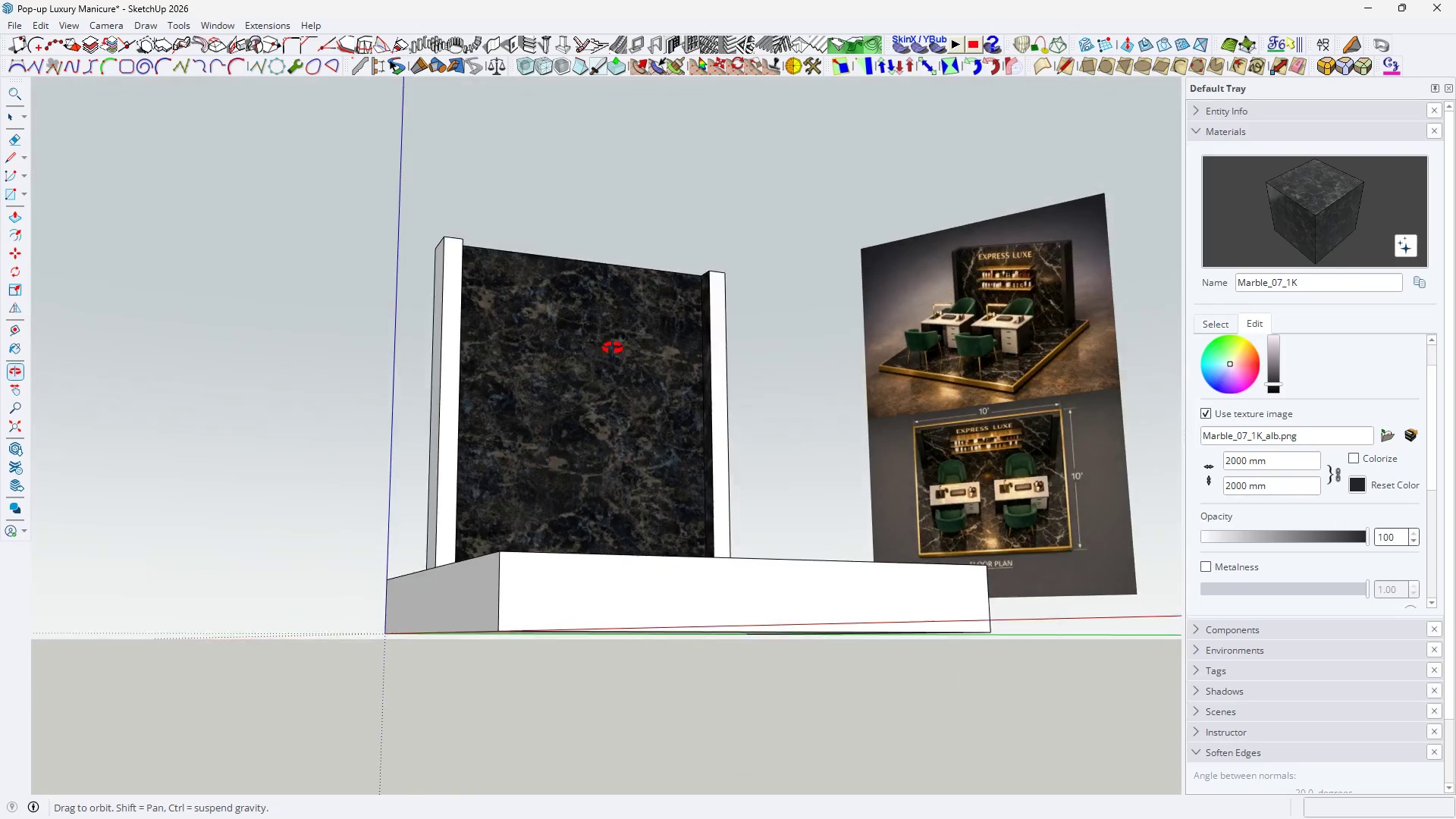 
left_click_drag(start_coordinate=[493, 586], to_coordinate=[498, 573])
 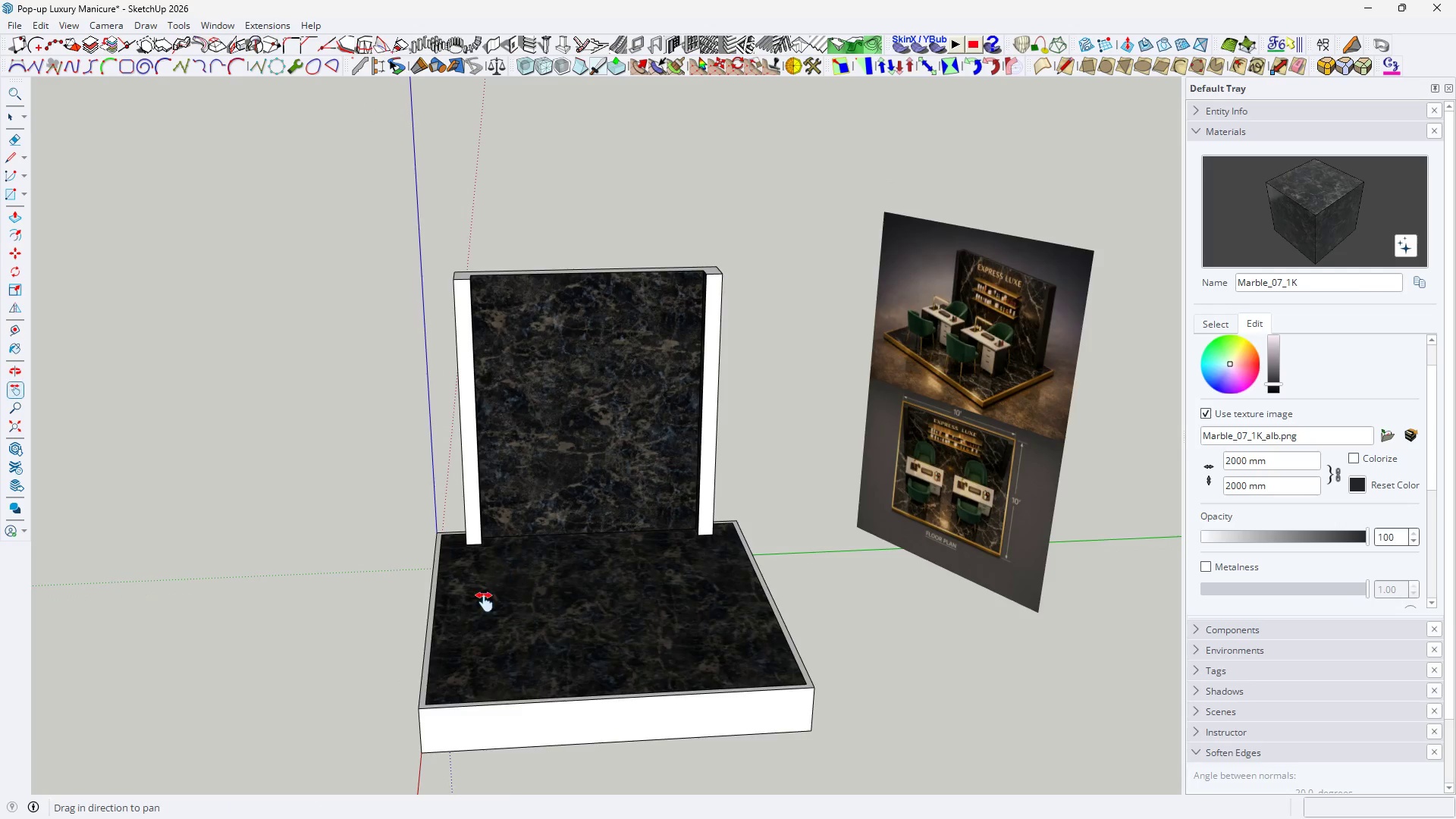 
scroll: coordinate [485, 602], scroll_direction: up, amount: 2.0
 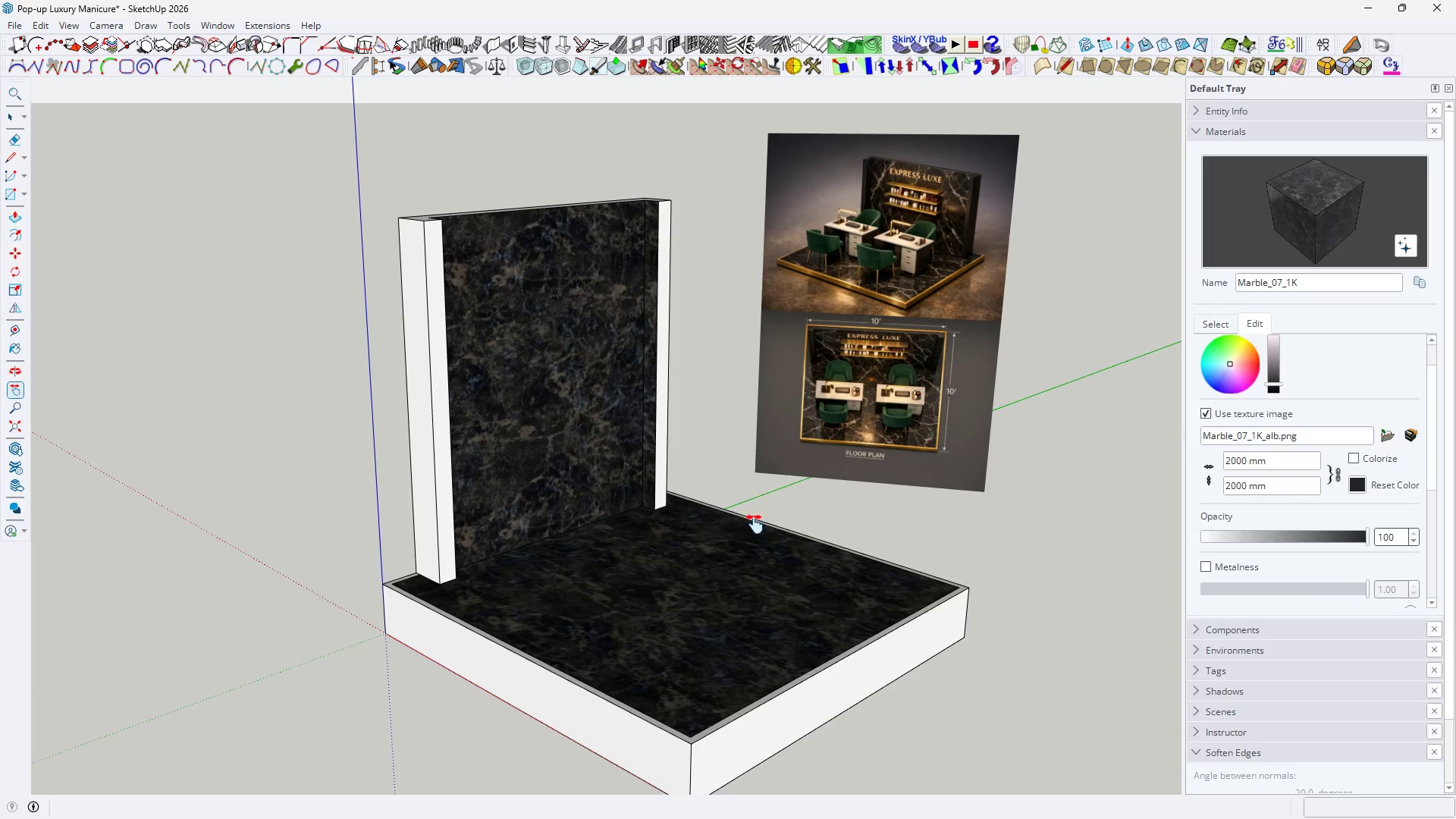 
left_click_drag(start_coordinate=[420, 401], to_coordinate=[435, 396])
 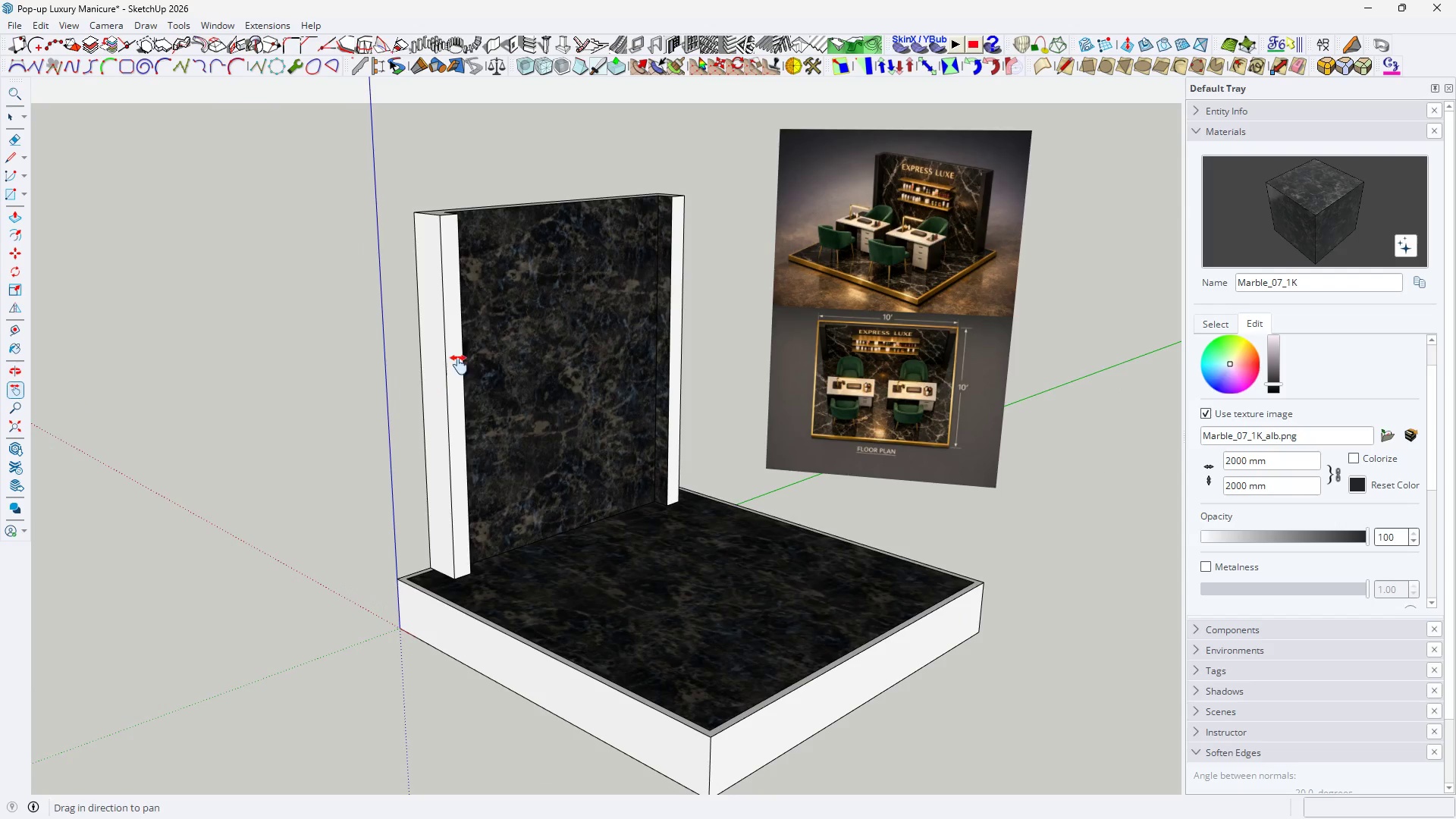 
key(Space)
 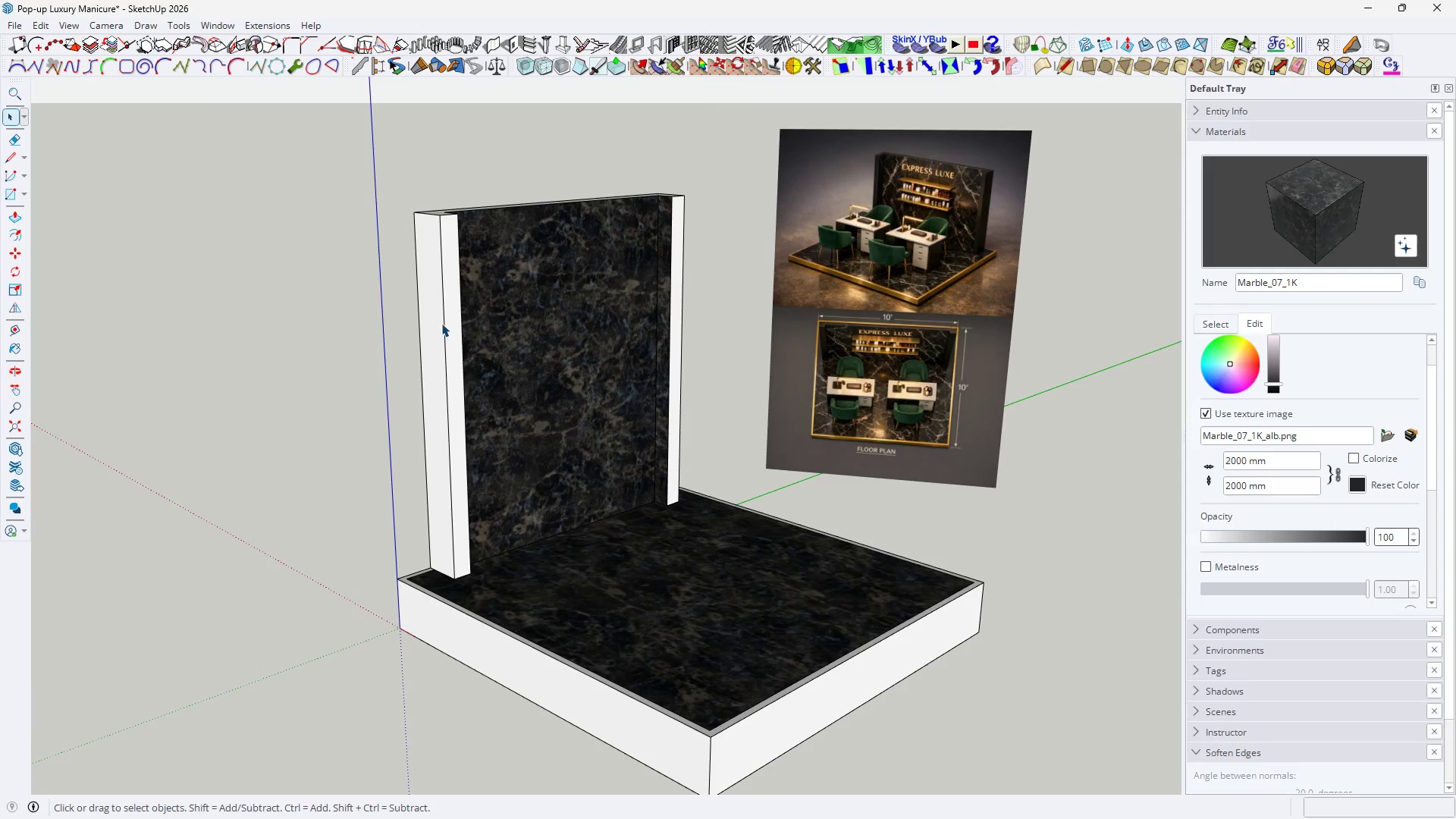 
double_click([441, 323])
 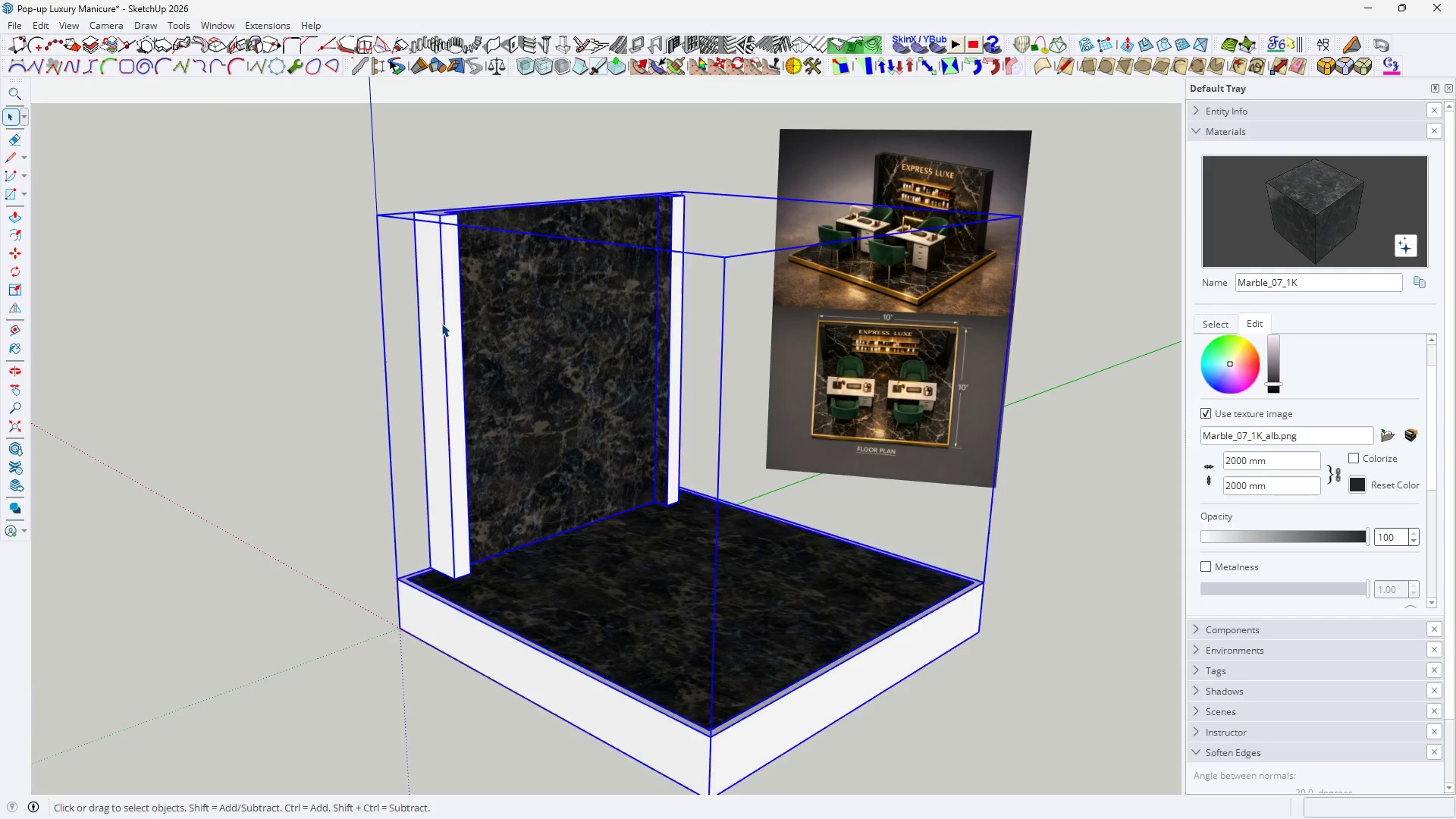 
triple_click([441, 323])
 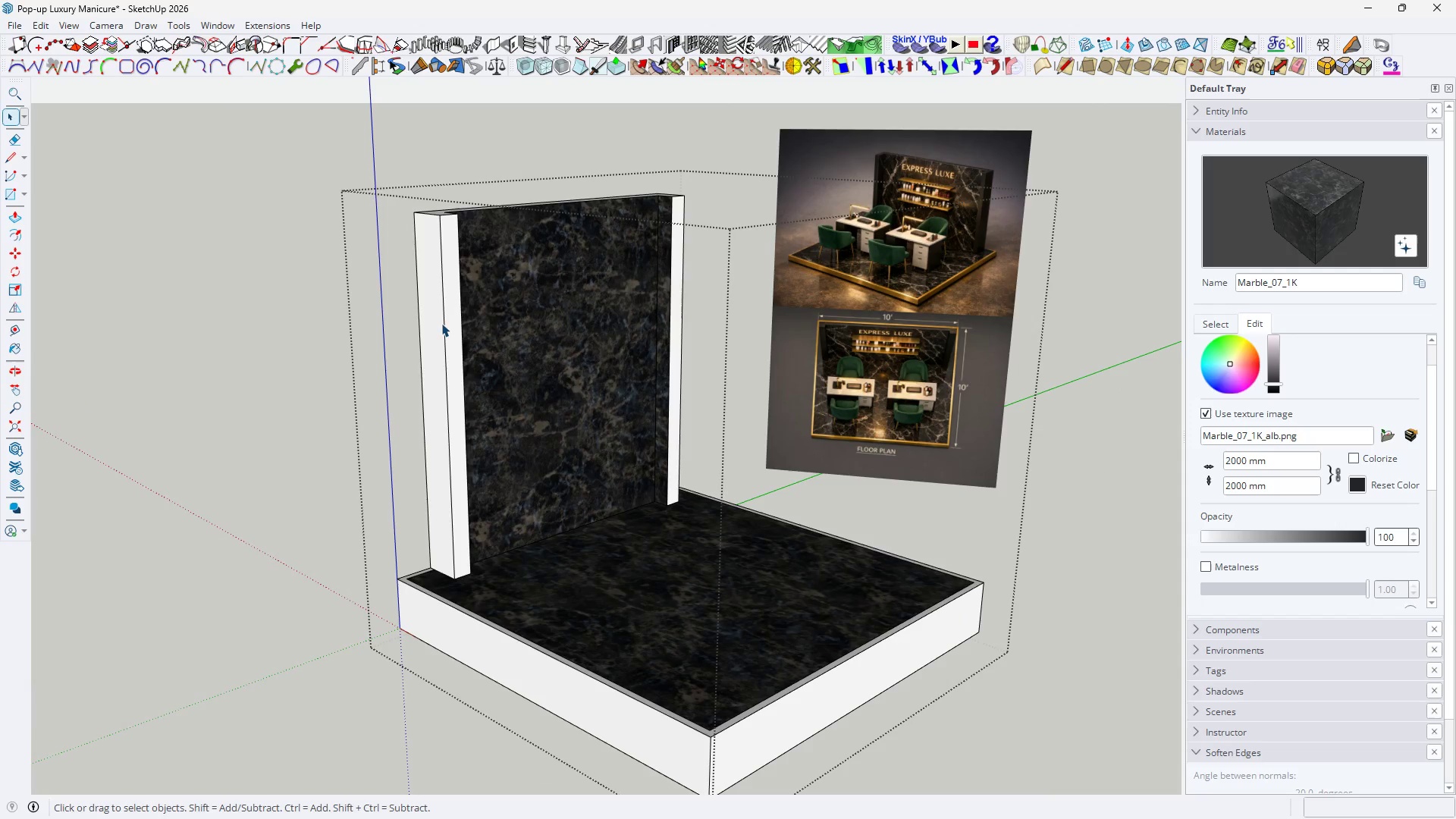 
triple_click([441, 323])
 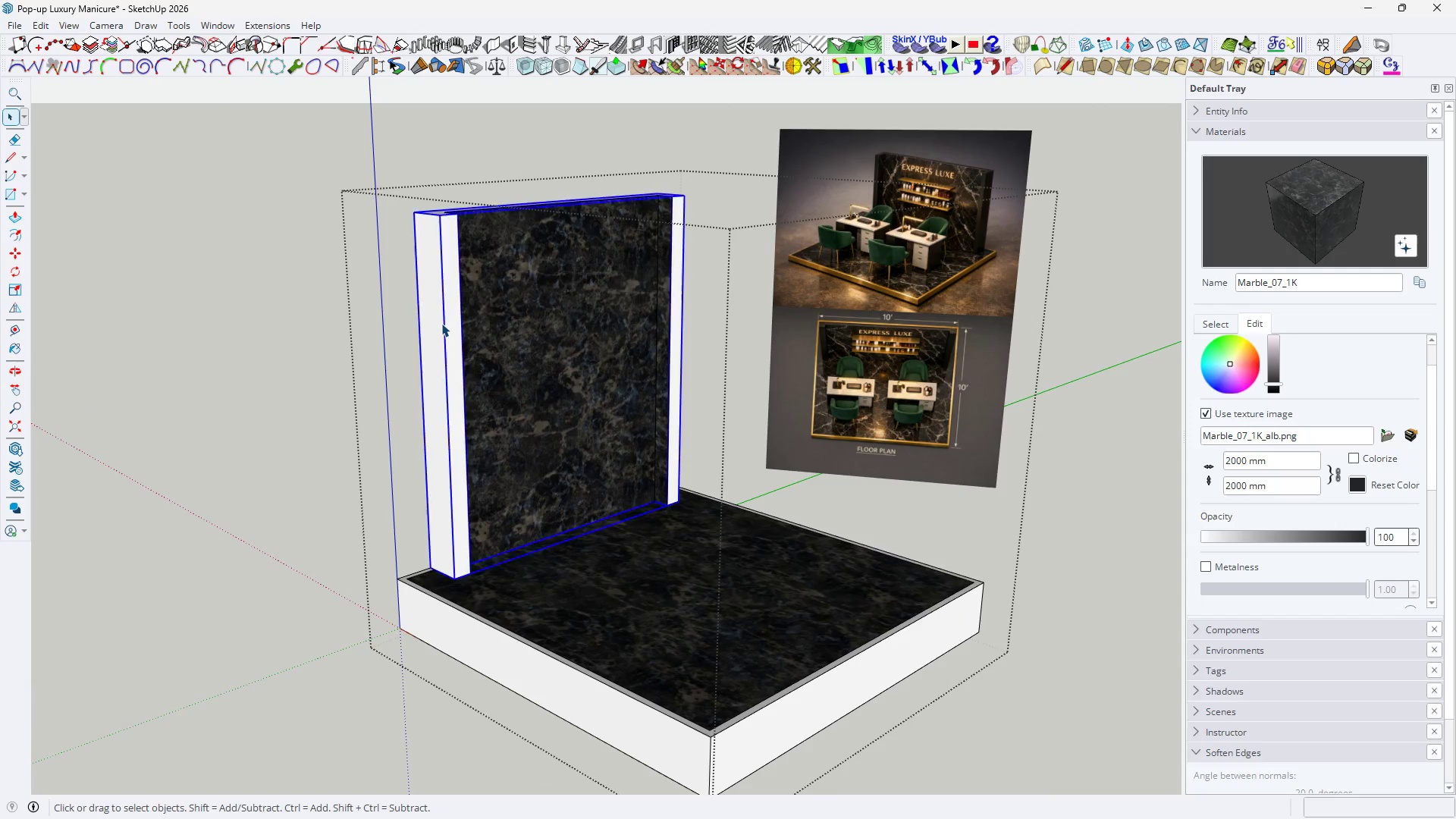 
triple_click([441, 323])
 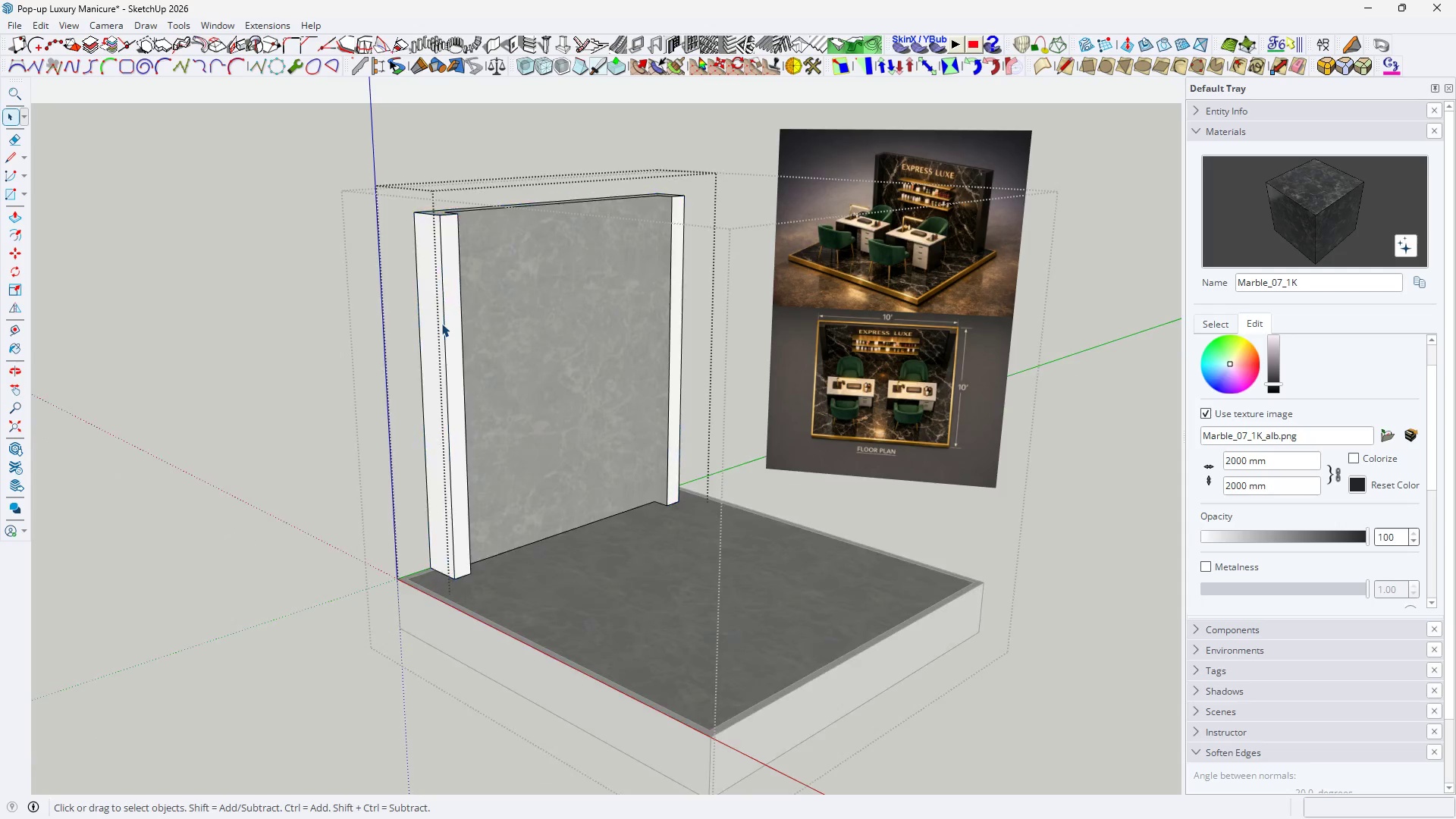 
triple_click([441, 323])
 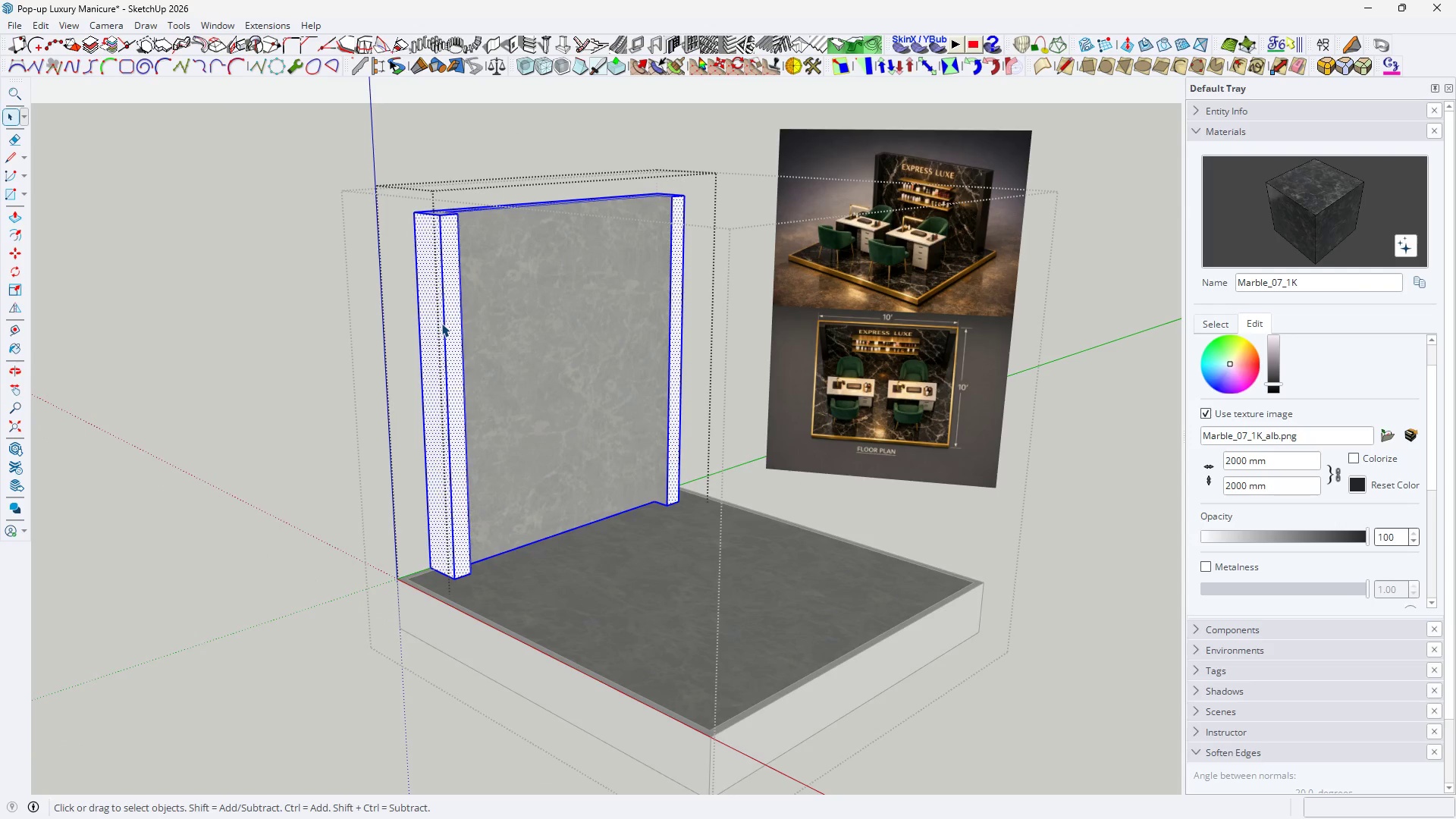 
triple_click([441, 323])
 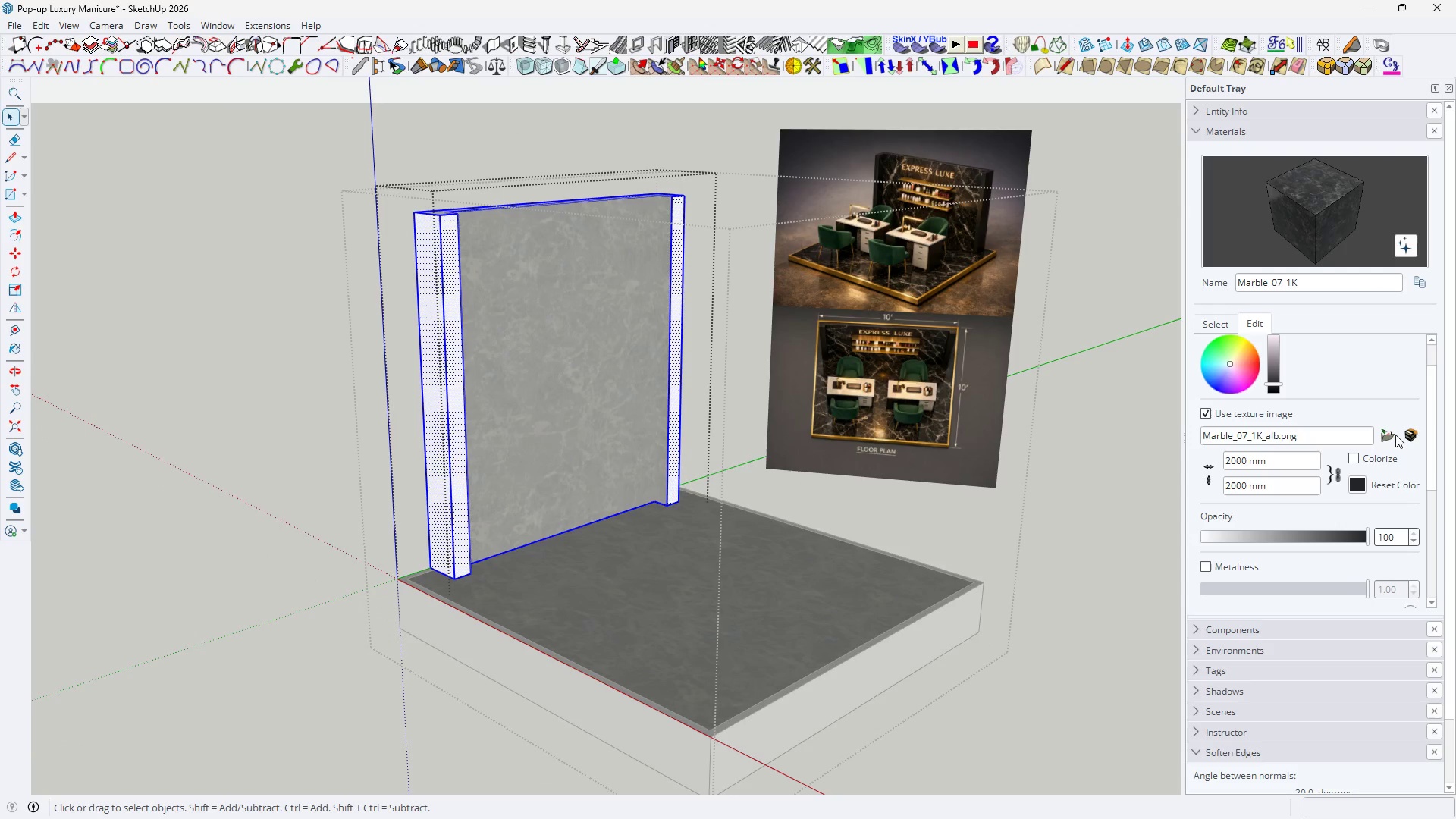 
scroll: coordinate [1370, 448], scroll_direction: down, amount: 4.0
 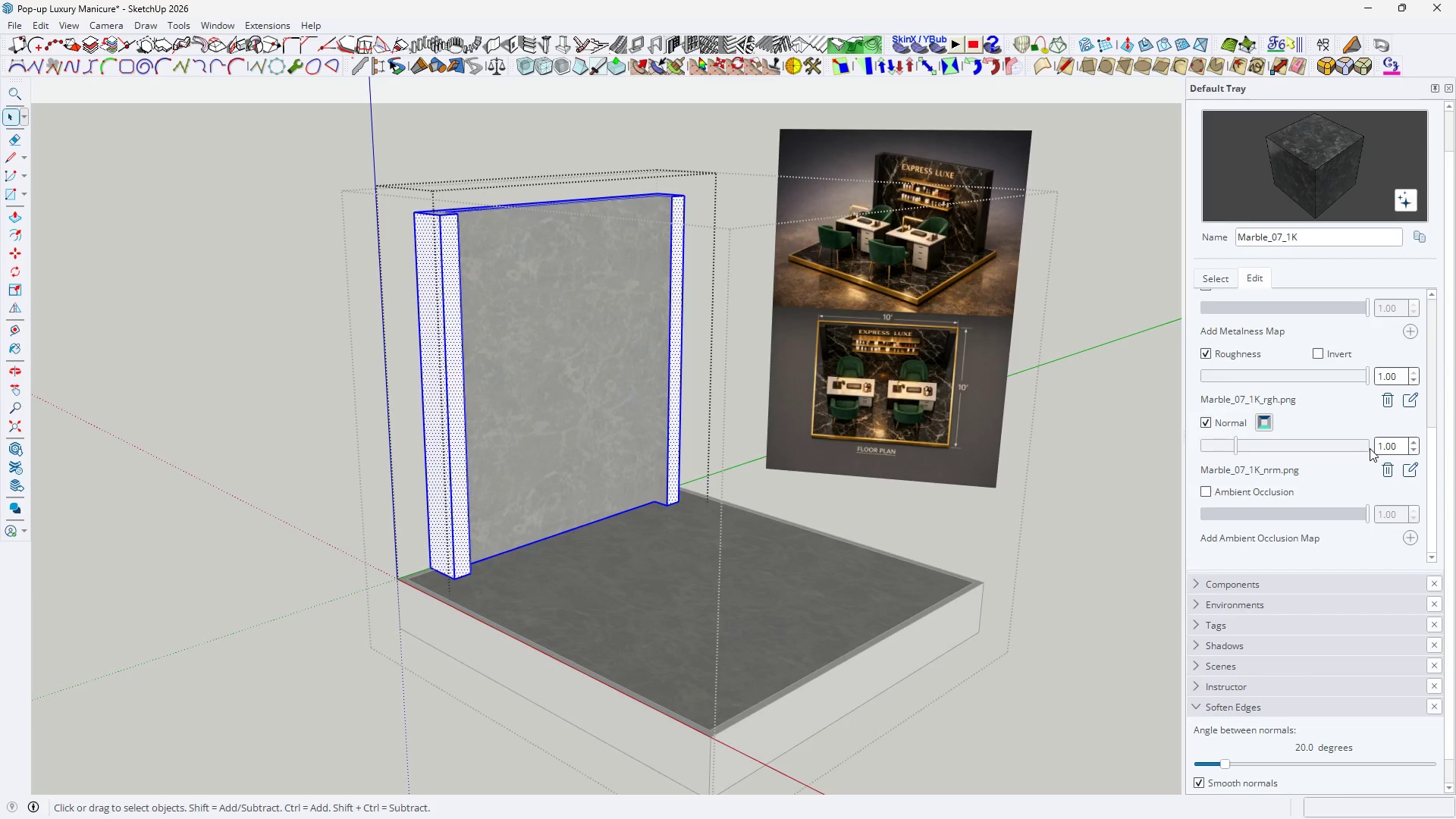 
scroll: coordinate [1369, 448], scroll_direction: up, amount: 3.0
 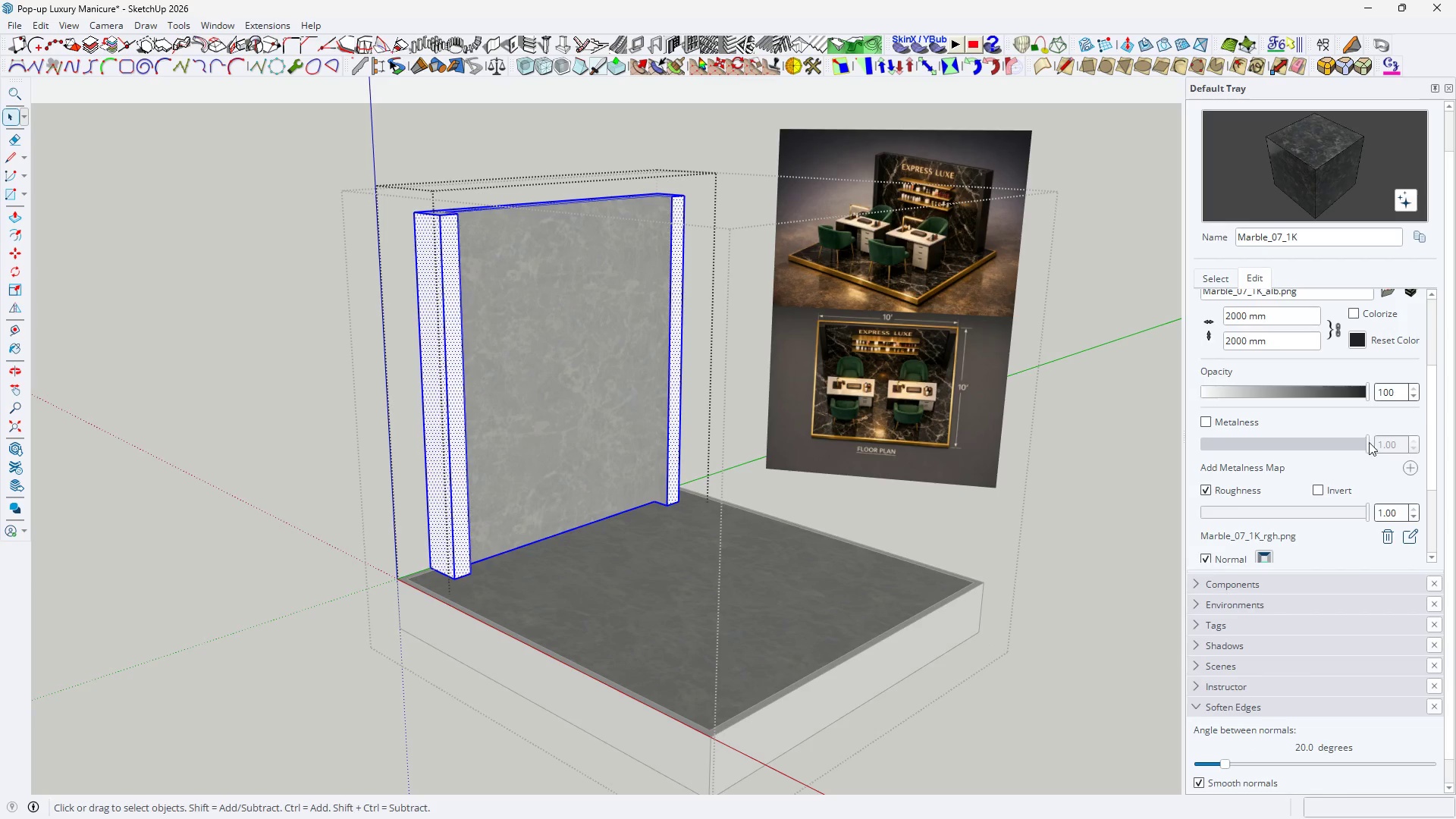 
scroll: coordinate [1386, 529], scroll_direction: down, amount: 5.0
 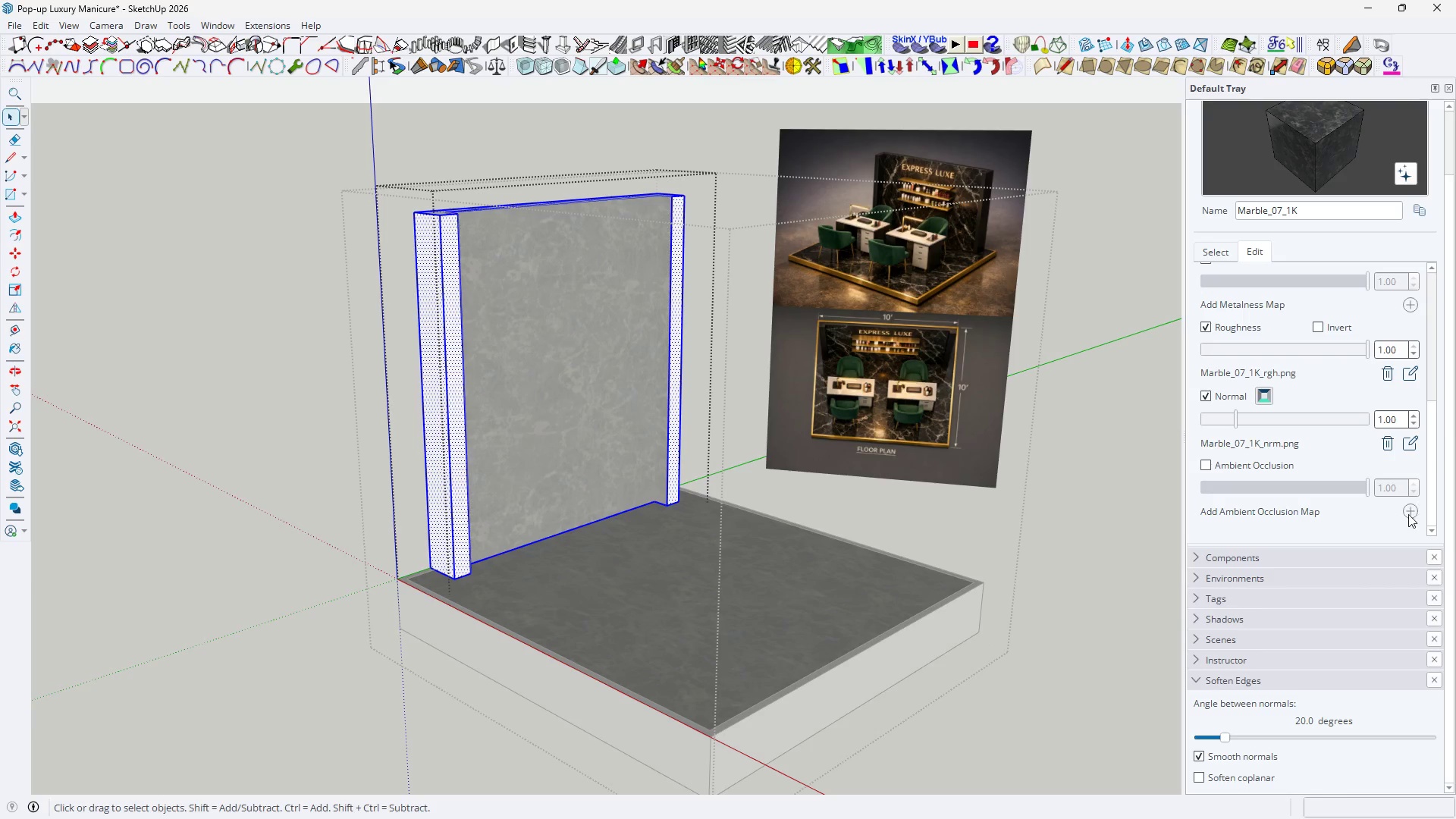 
left_click([1407, 516])
 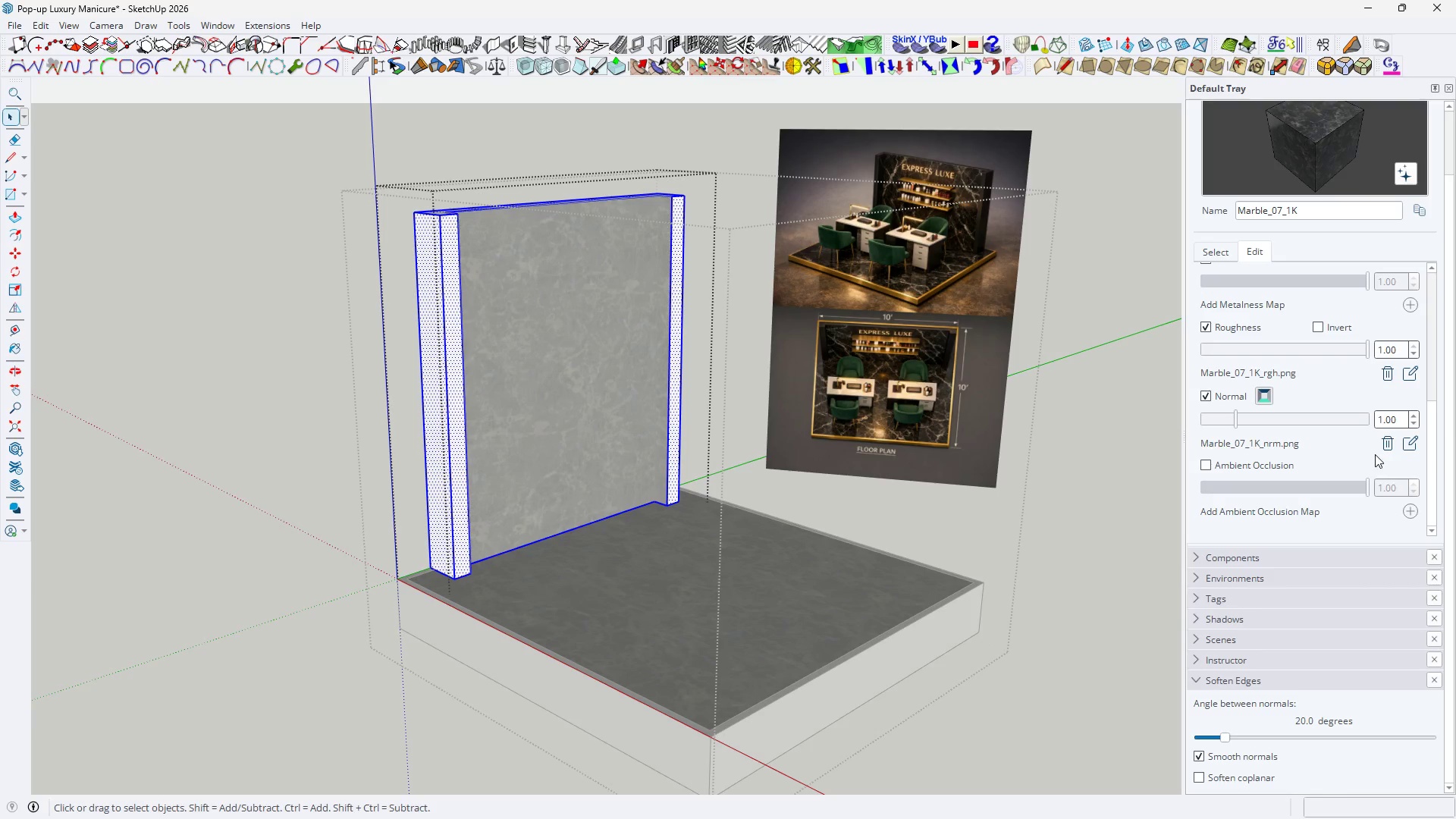 
scroll: coordinate [1375, 416], scroll_direction: up, amount: 7.0
 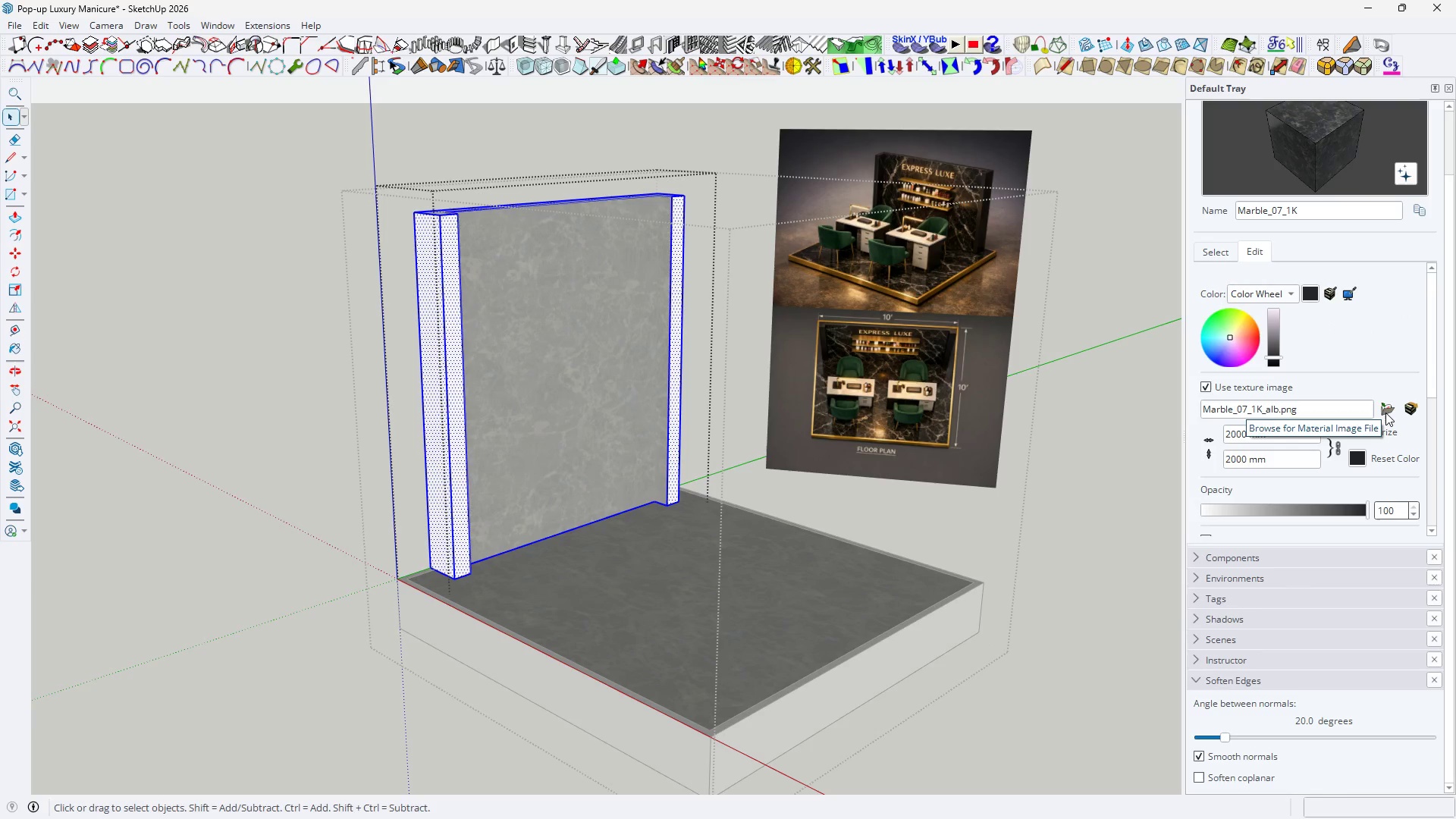 
left_click([1406, 413])
 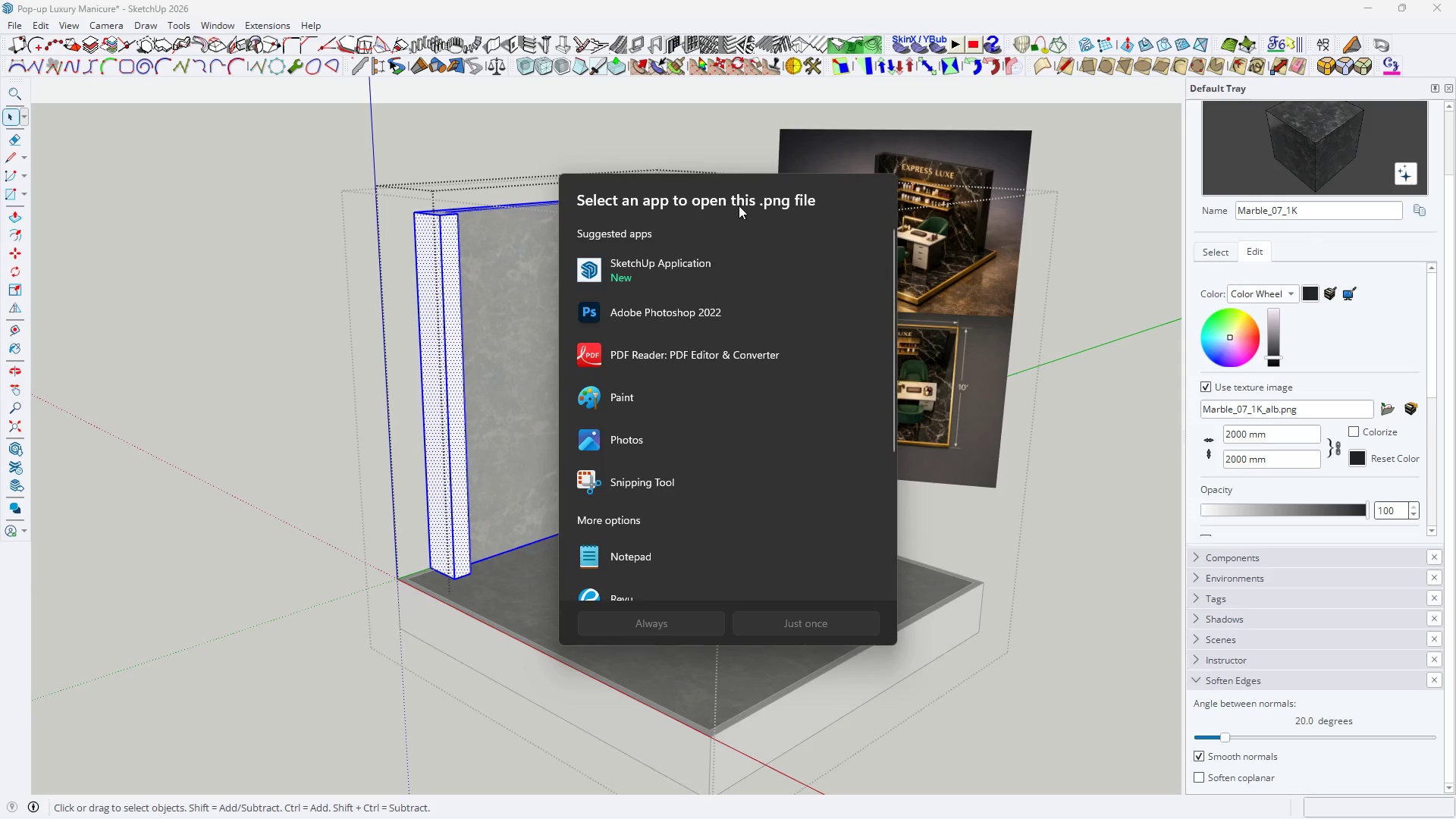 
left_click([725, 263])
 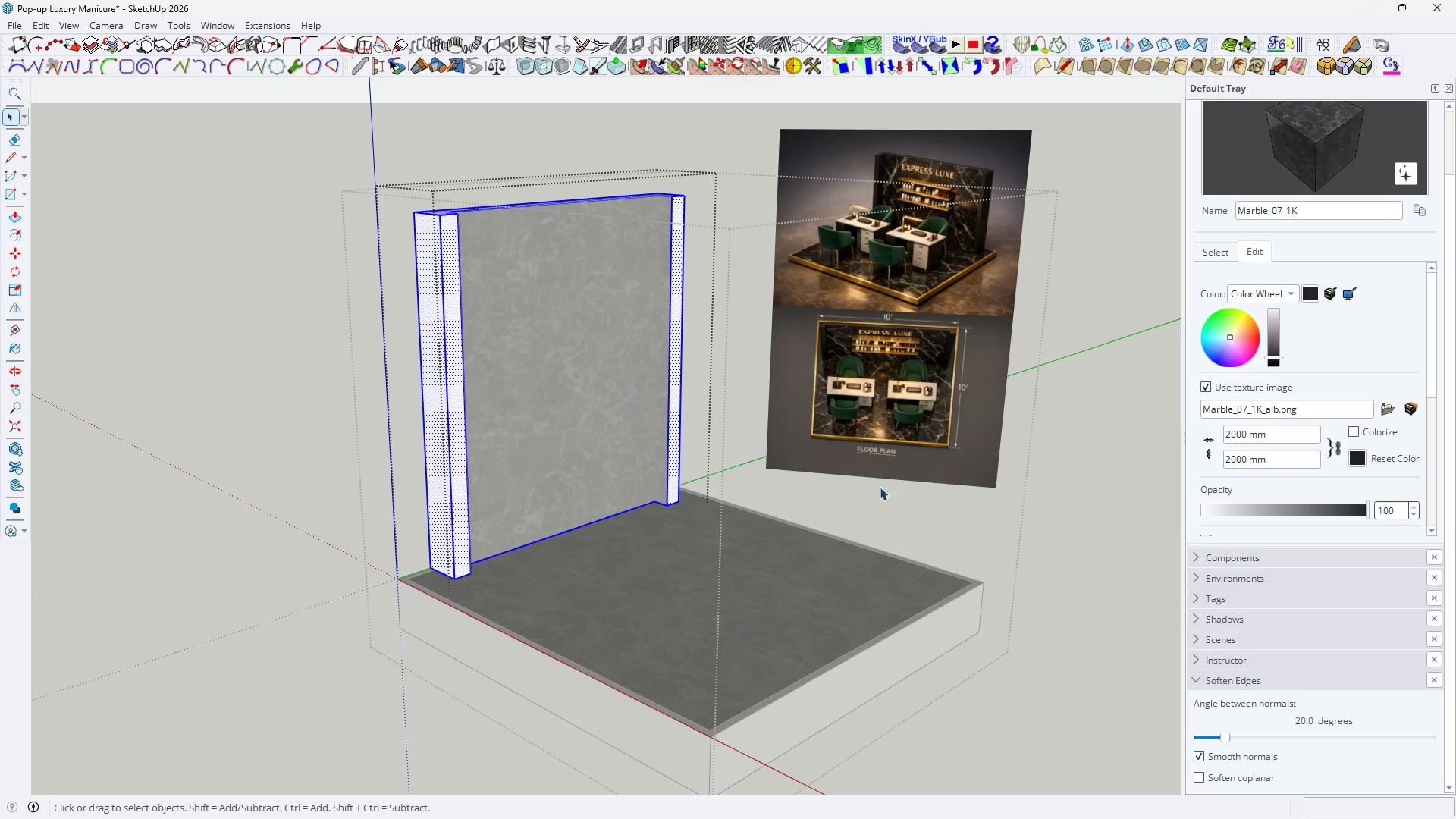 
scroll: coordinate [1313, 457], scroll_direction: down, amount: 8.0
 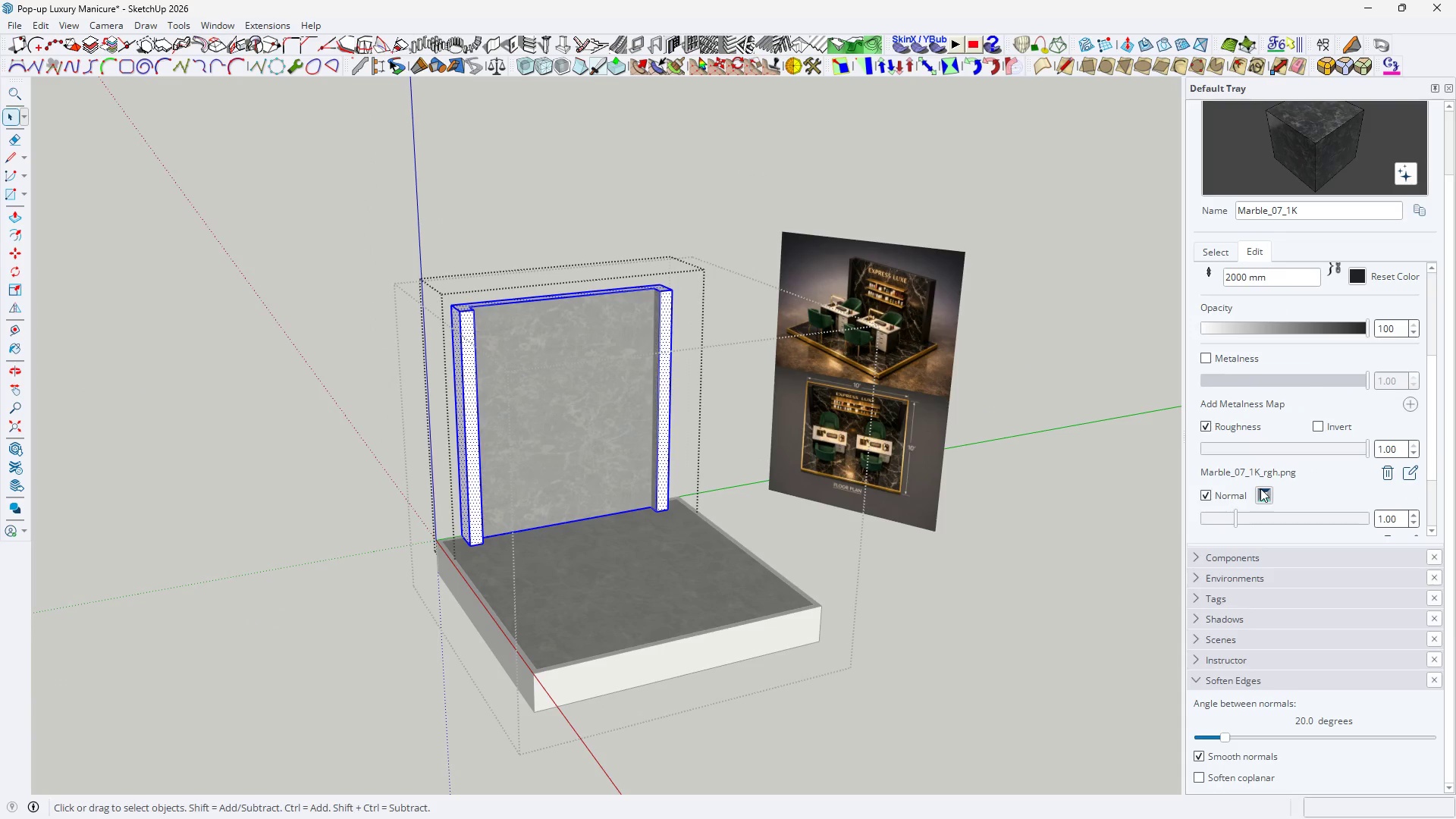 
scroll: coordinate [1250, 353], scroll_direction: up, amount: 6.0
 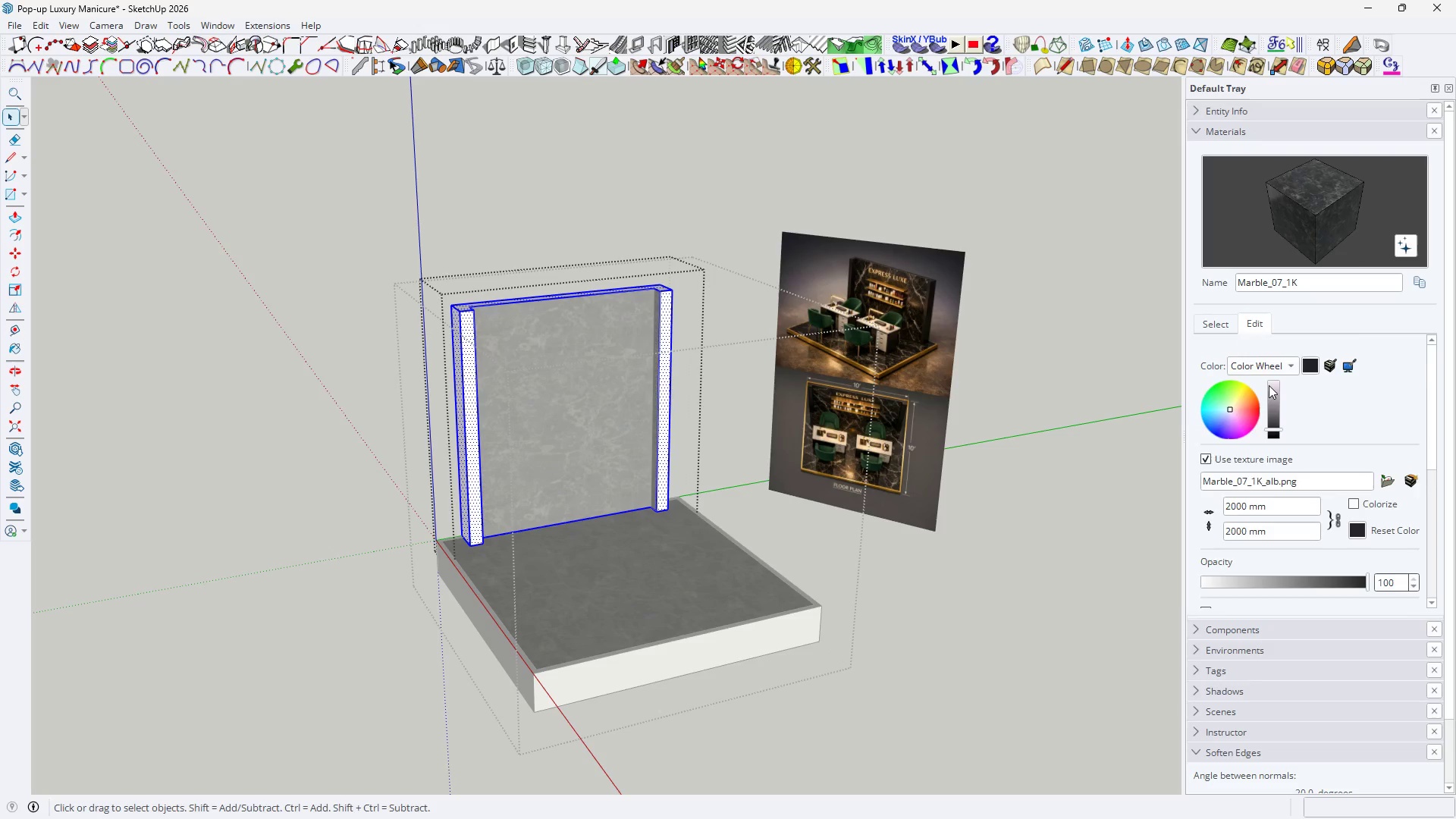 
scroll: coordinate [1310, 447], scroll_direction: down, amount: 5.0
 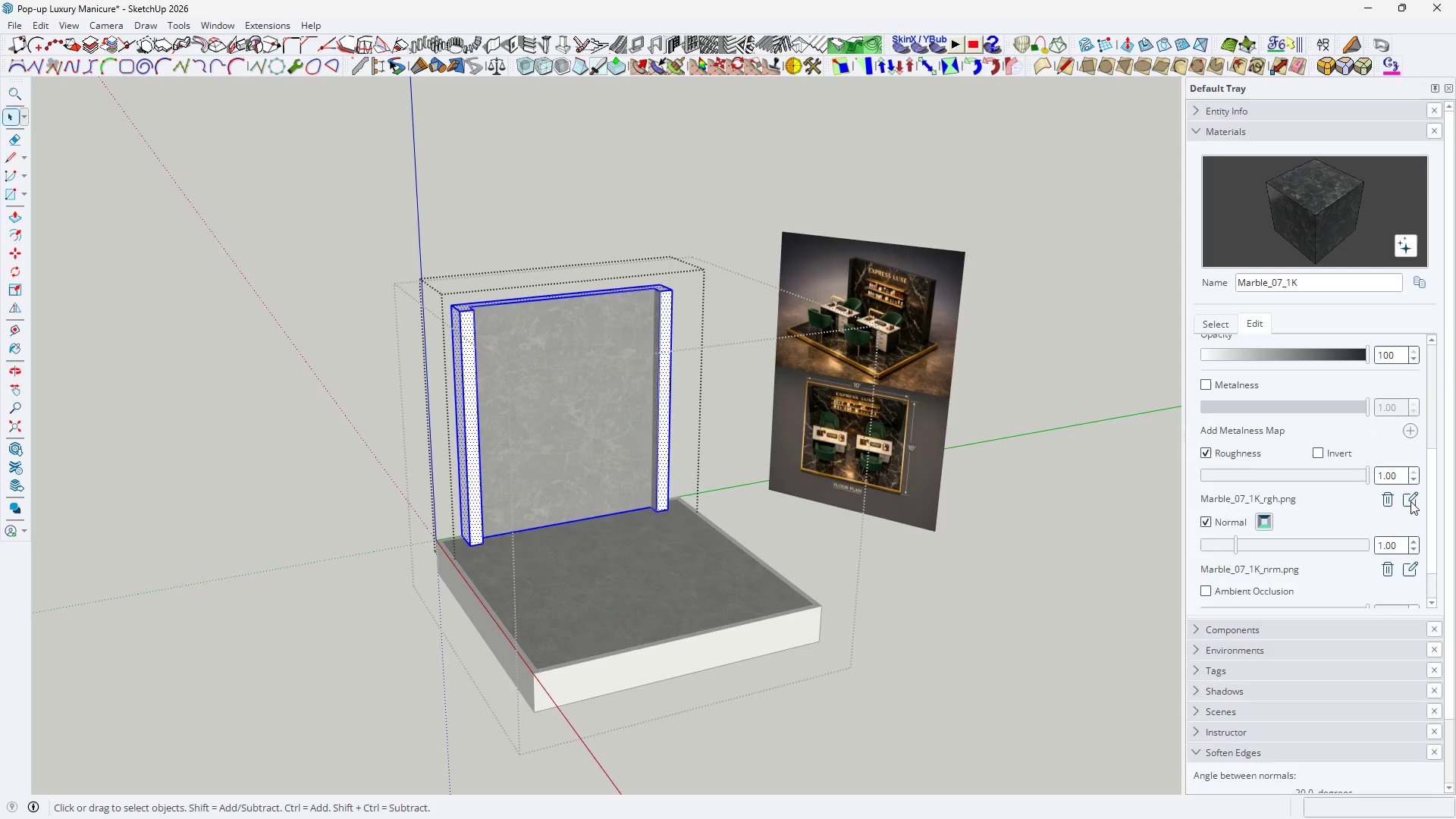 
left_click([1410, 501])
 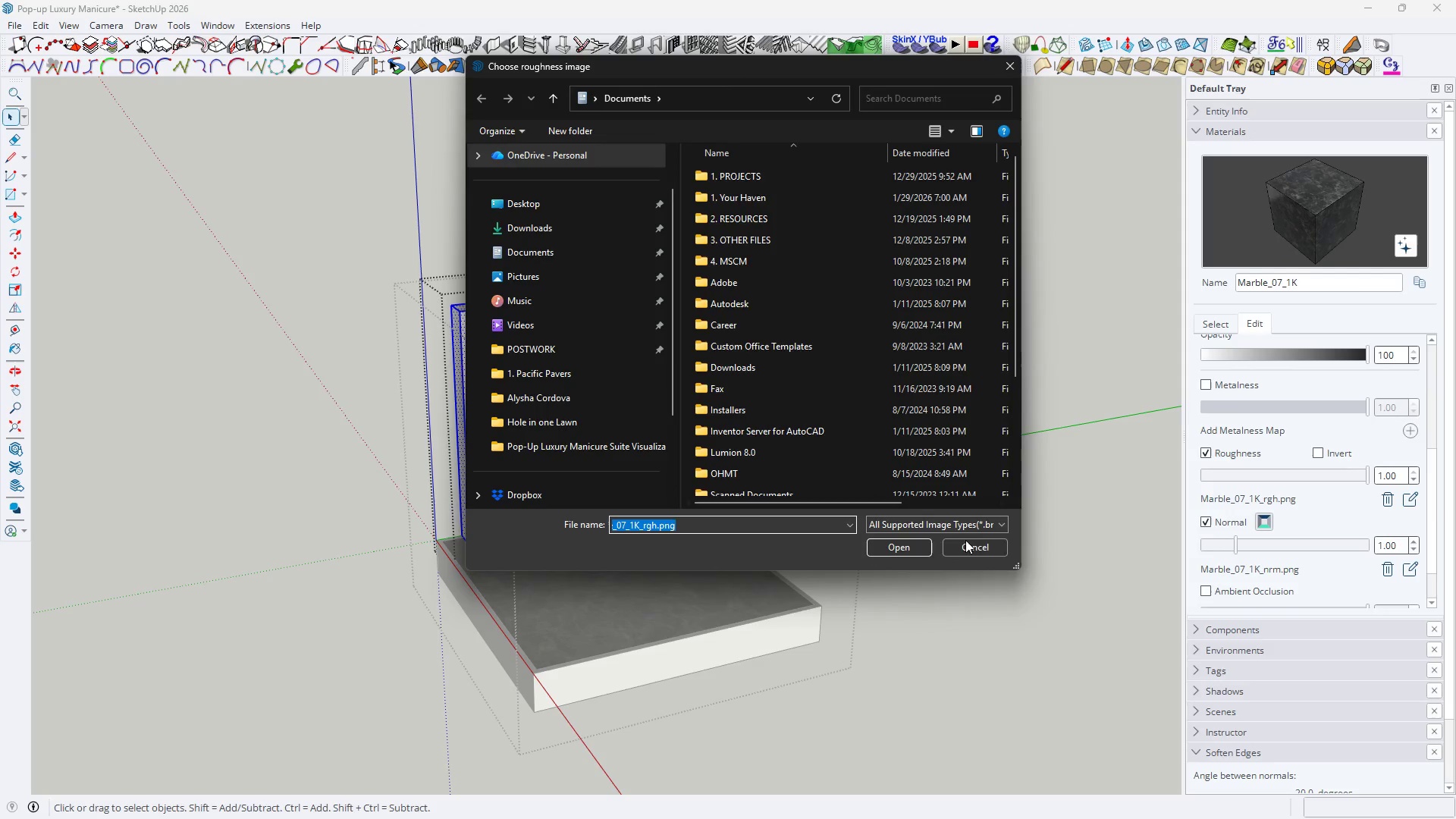 
left_click([968, 552])
 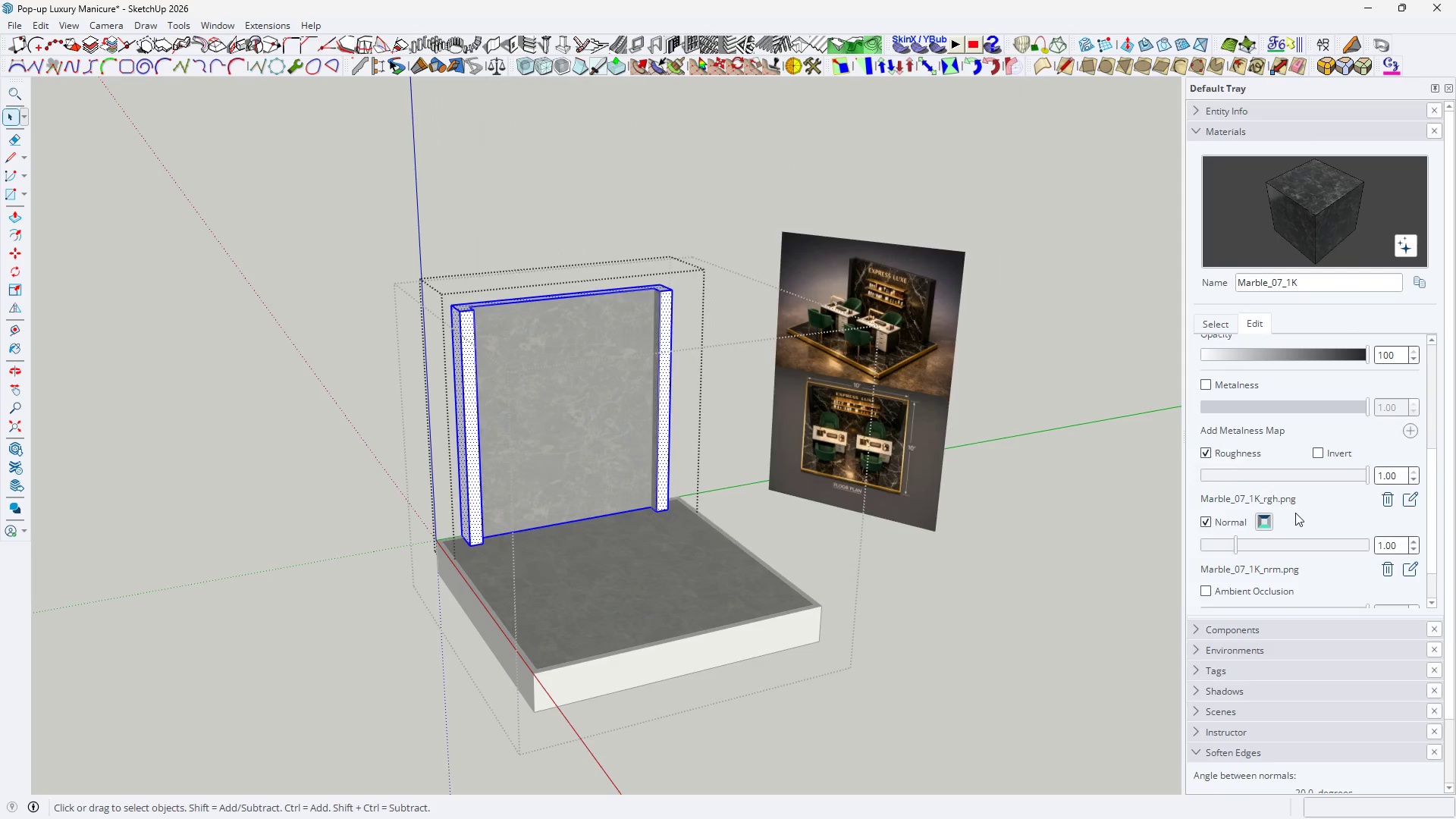 
scroll: coordinate [1295, 509], scroll_direction: down, amount: 3.0
 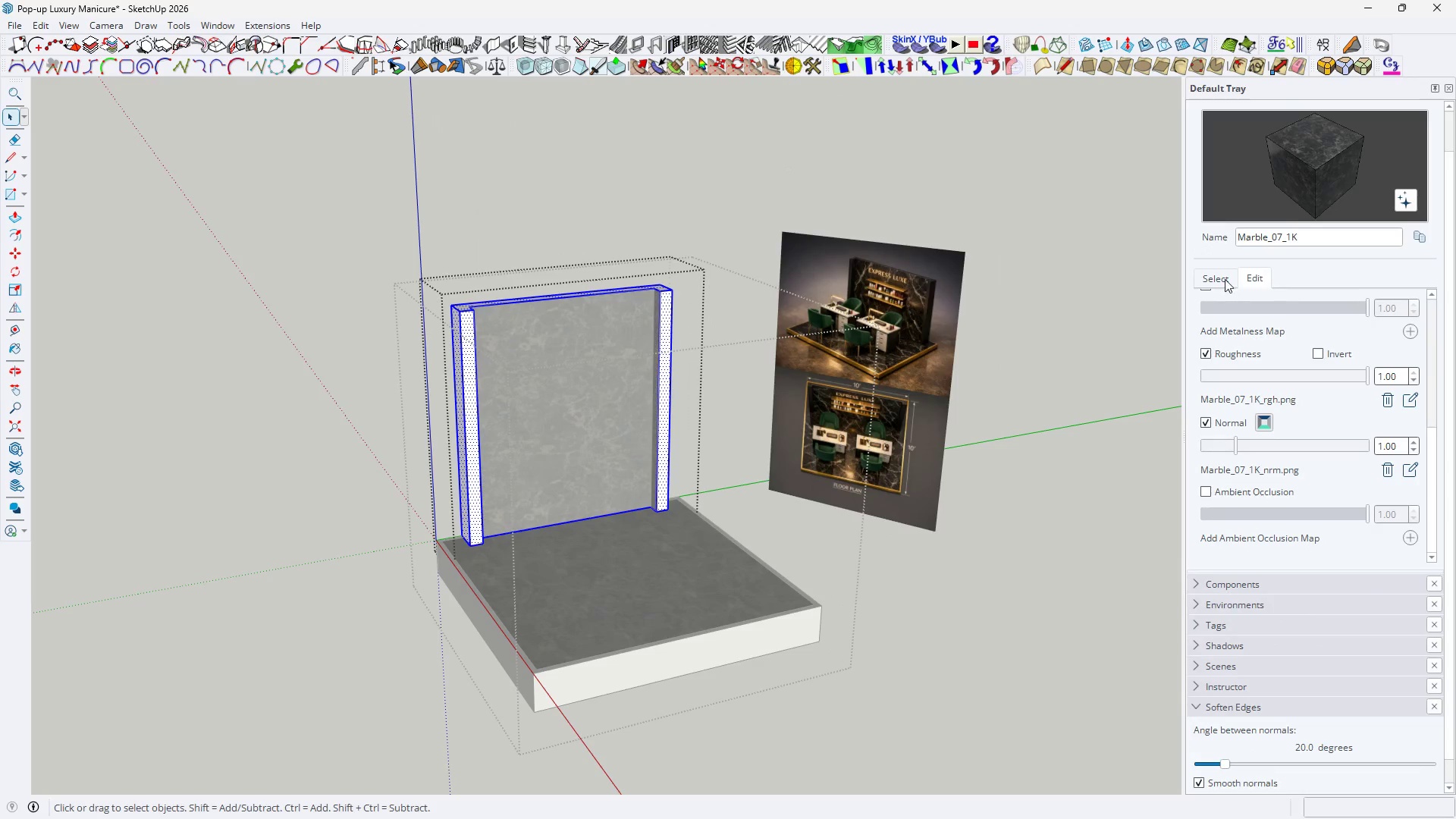 
double_click([1225, 279])
 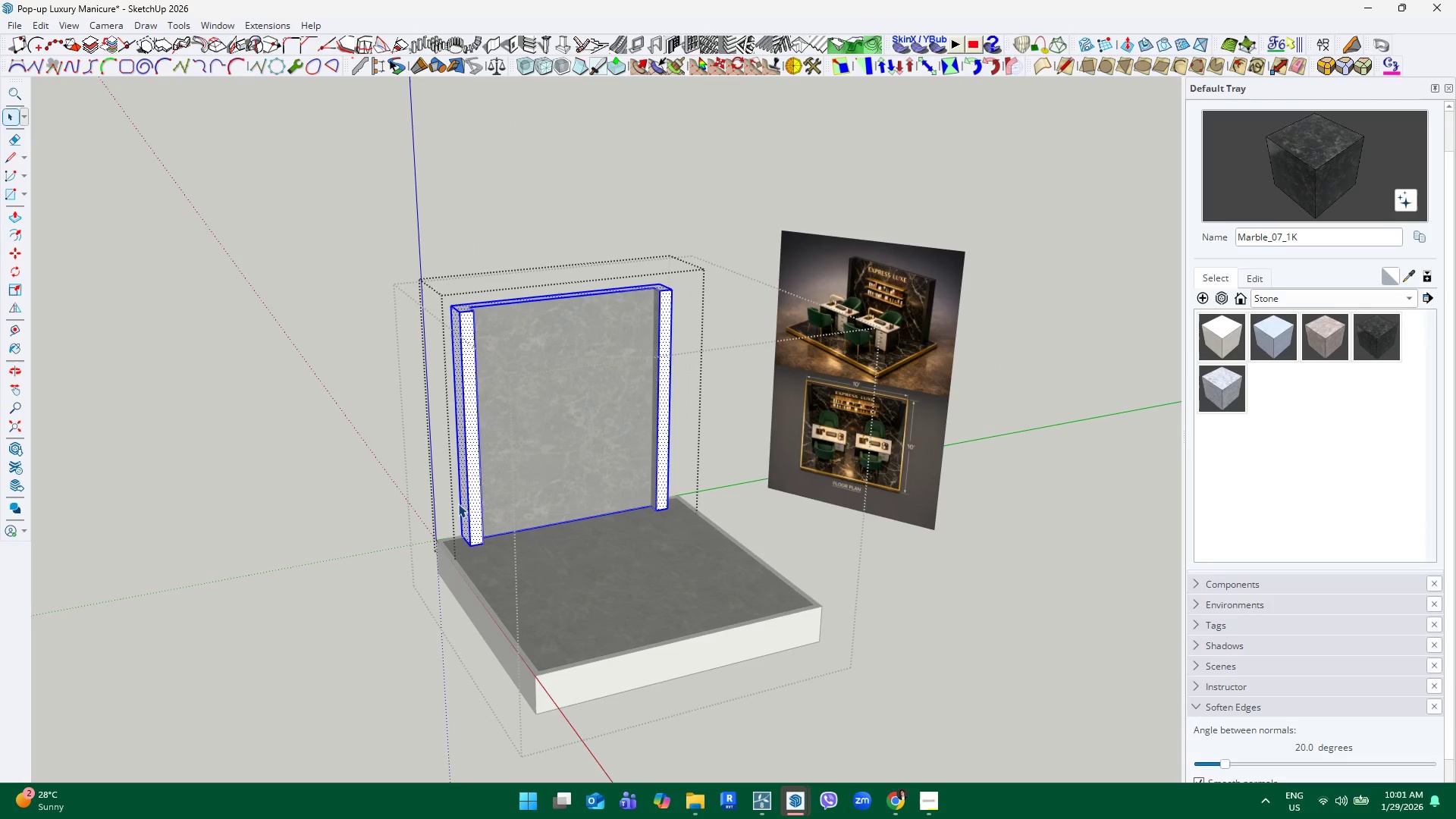 
left_click([792, 812])
 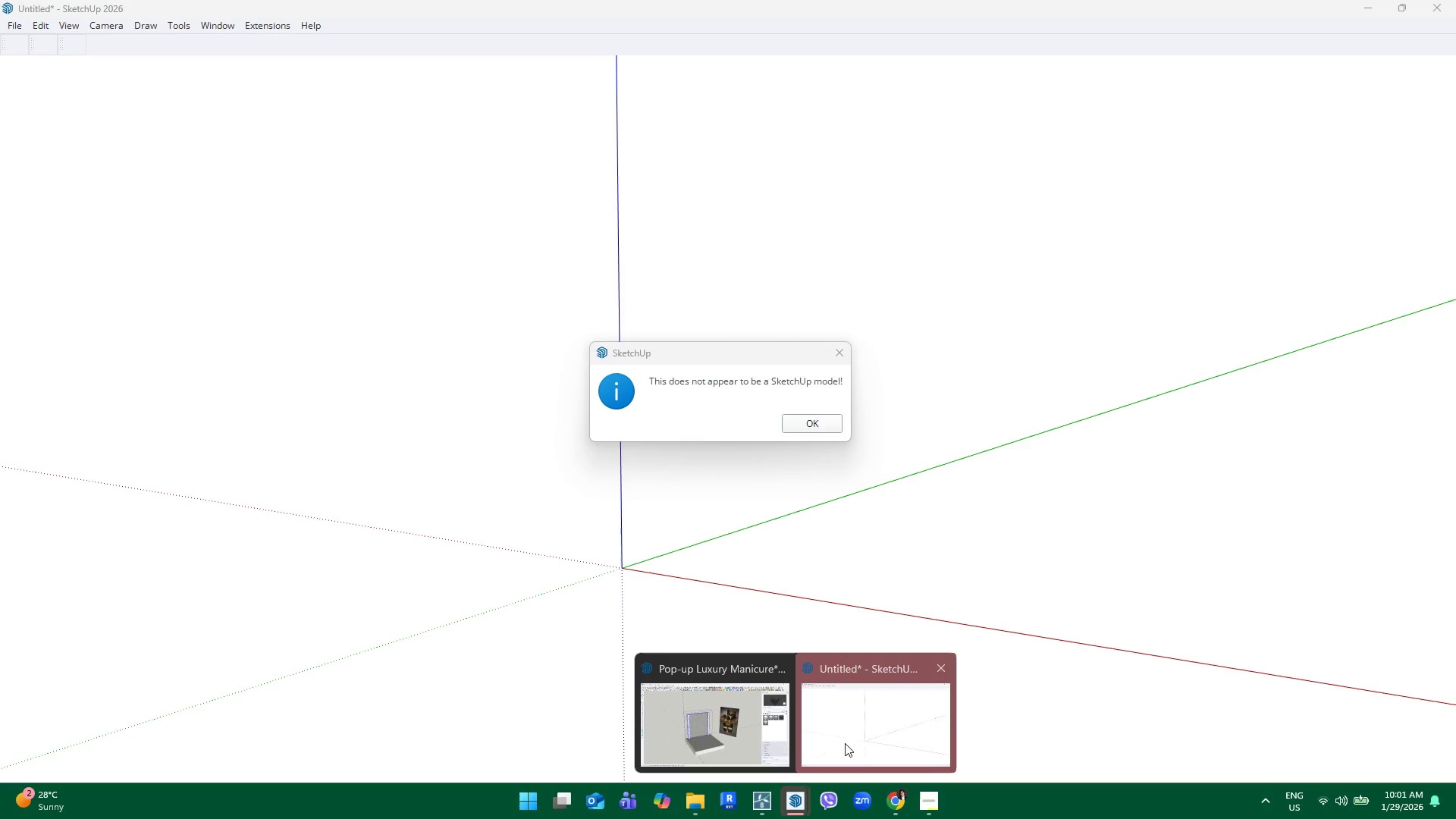 
left_click([845, 743])
 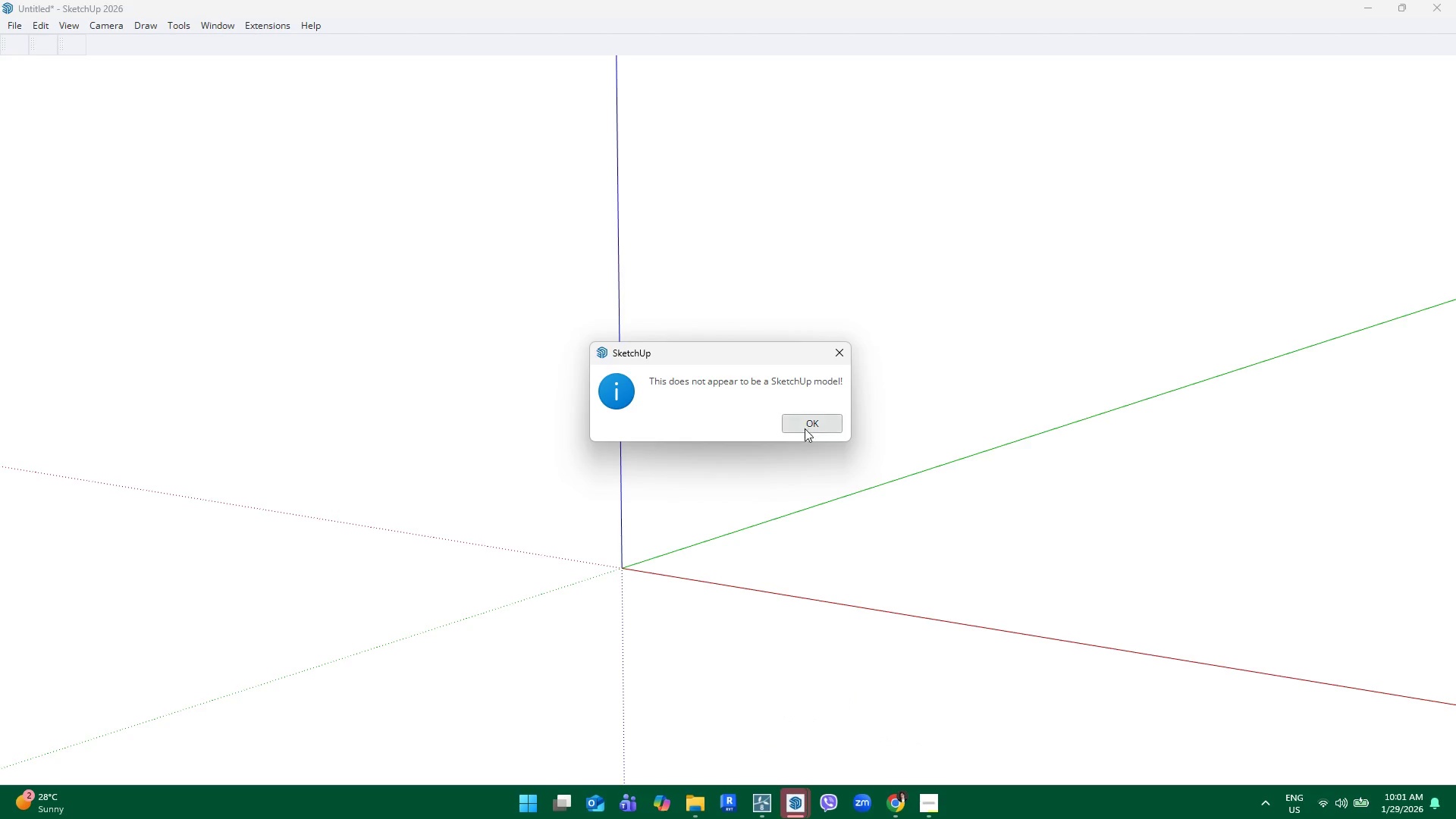 
left_click([805, 428])
 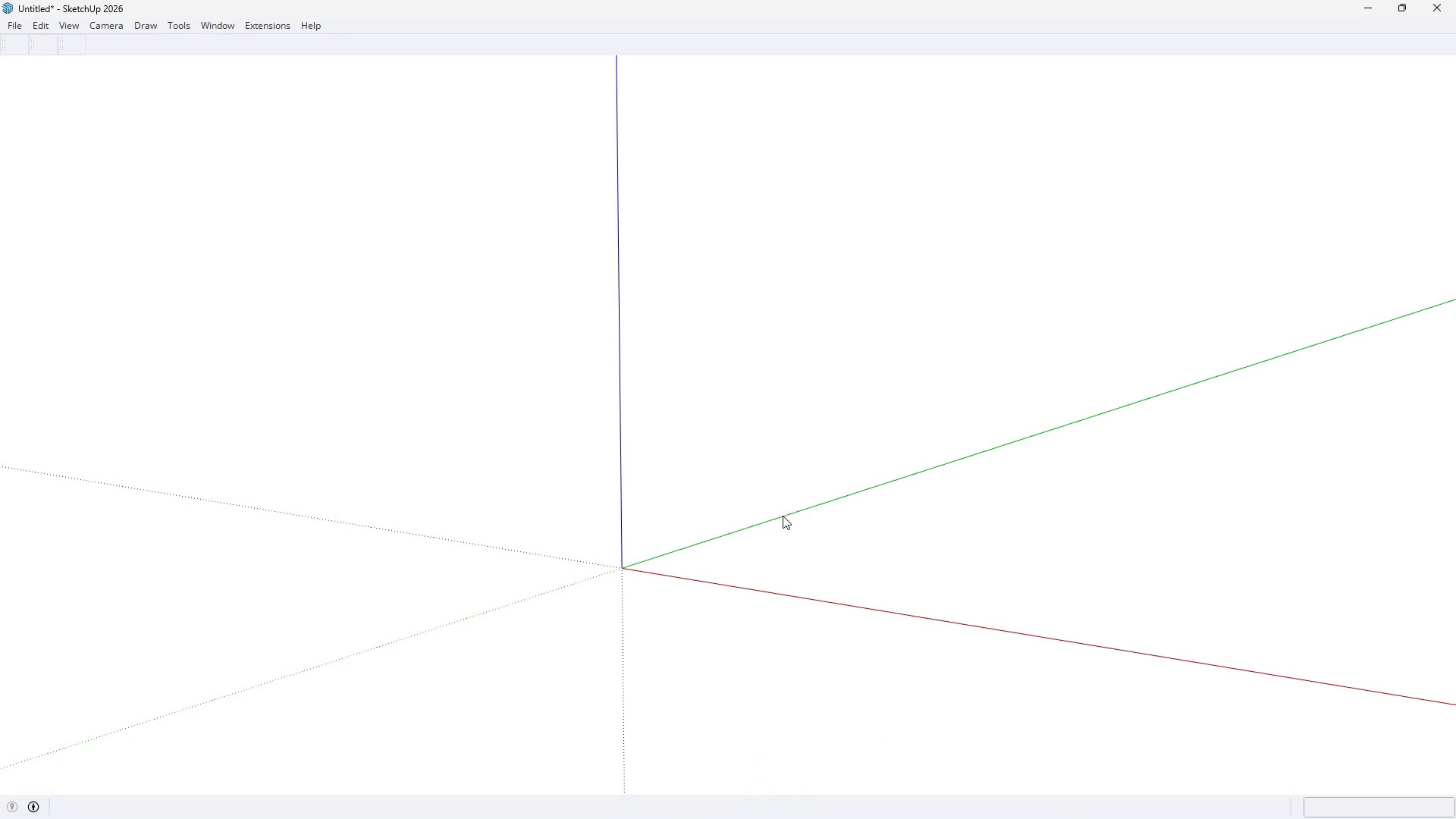 
left_click([783, 516])
 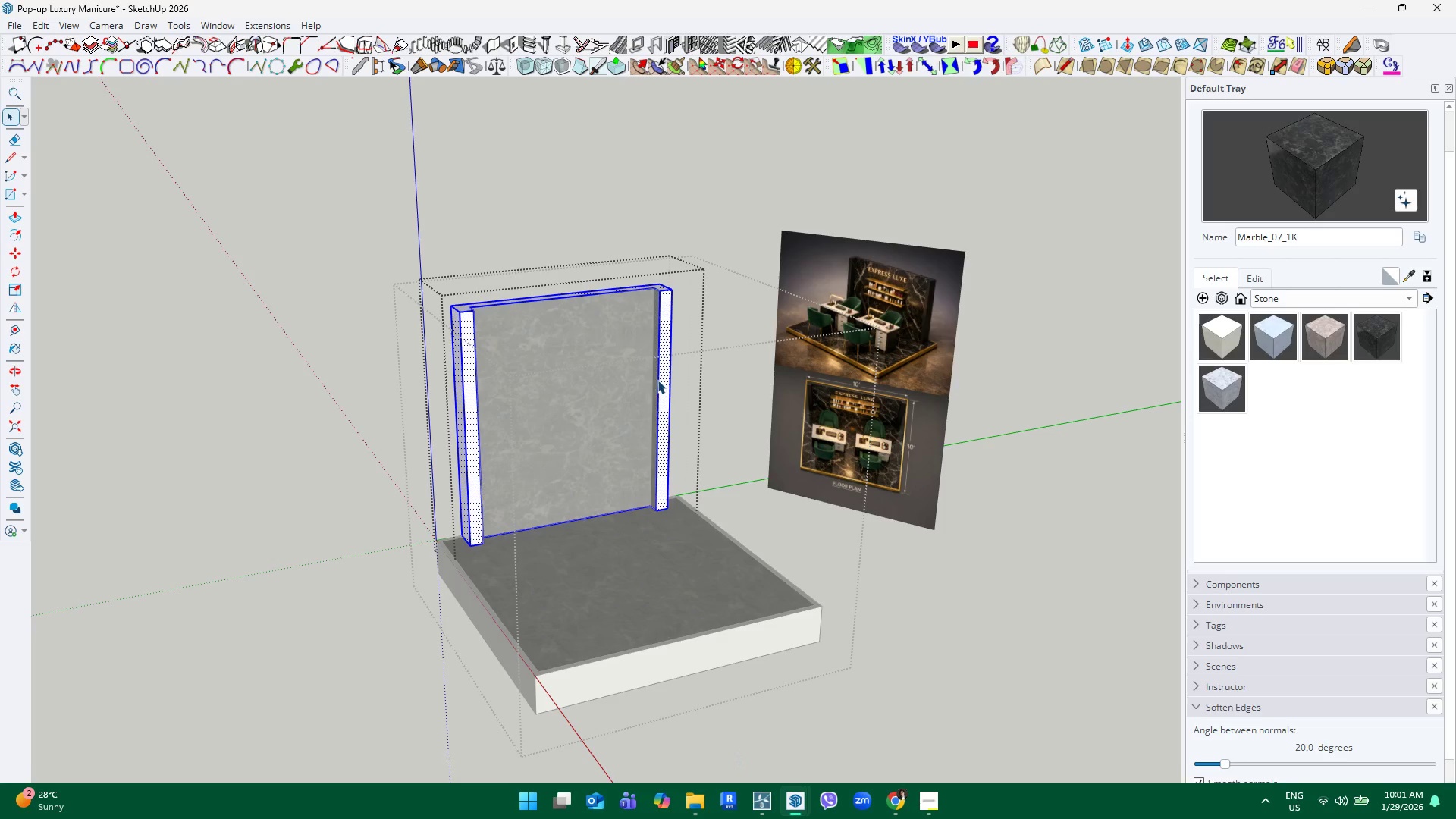 
wait(5.39)
 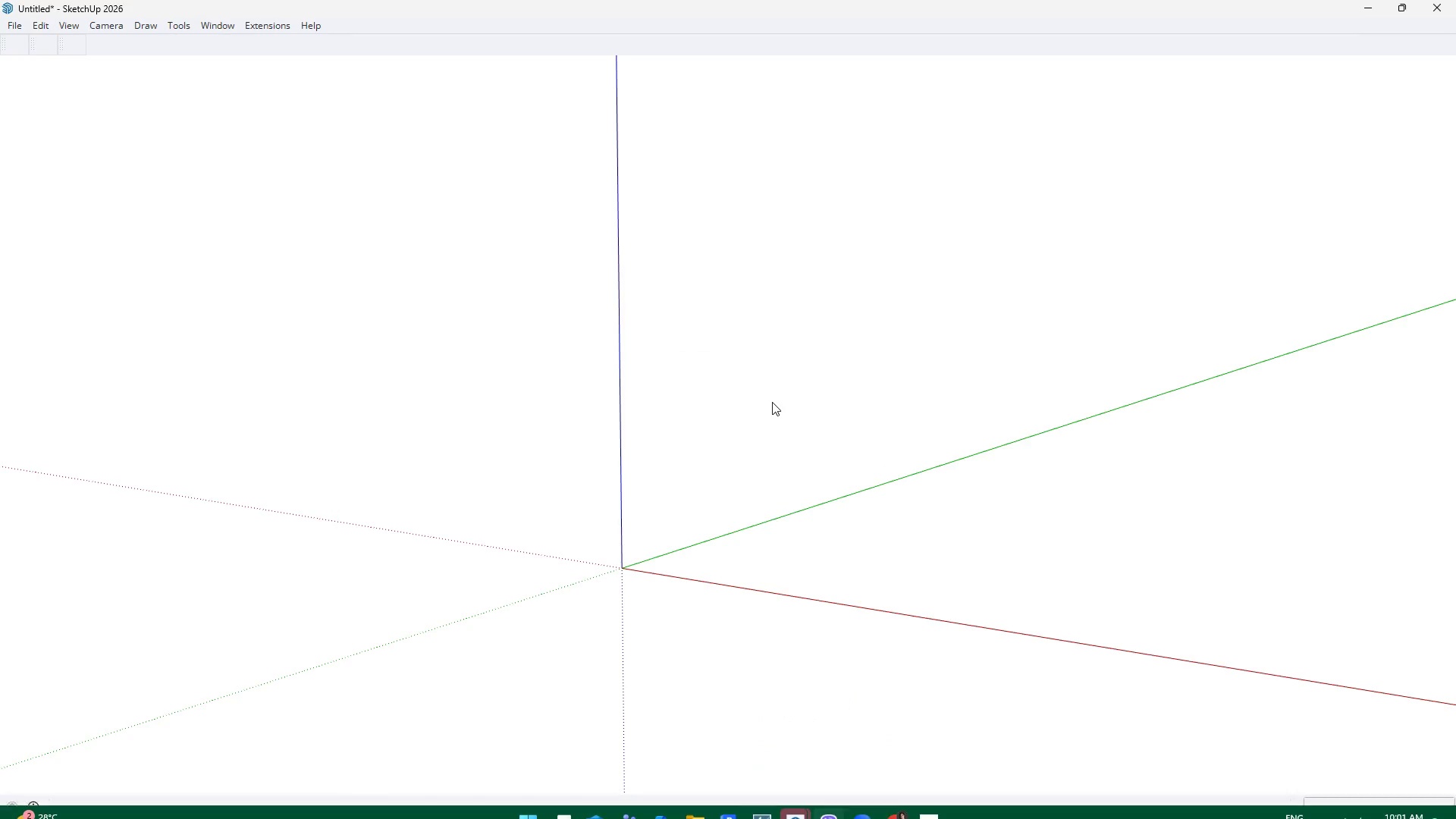 
key(H)
 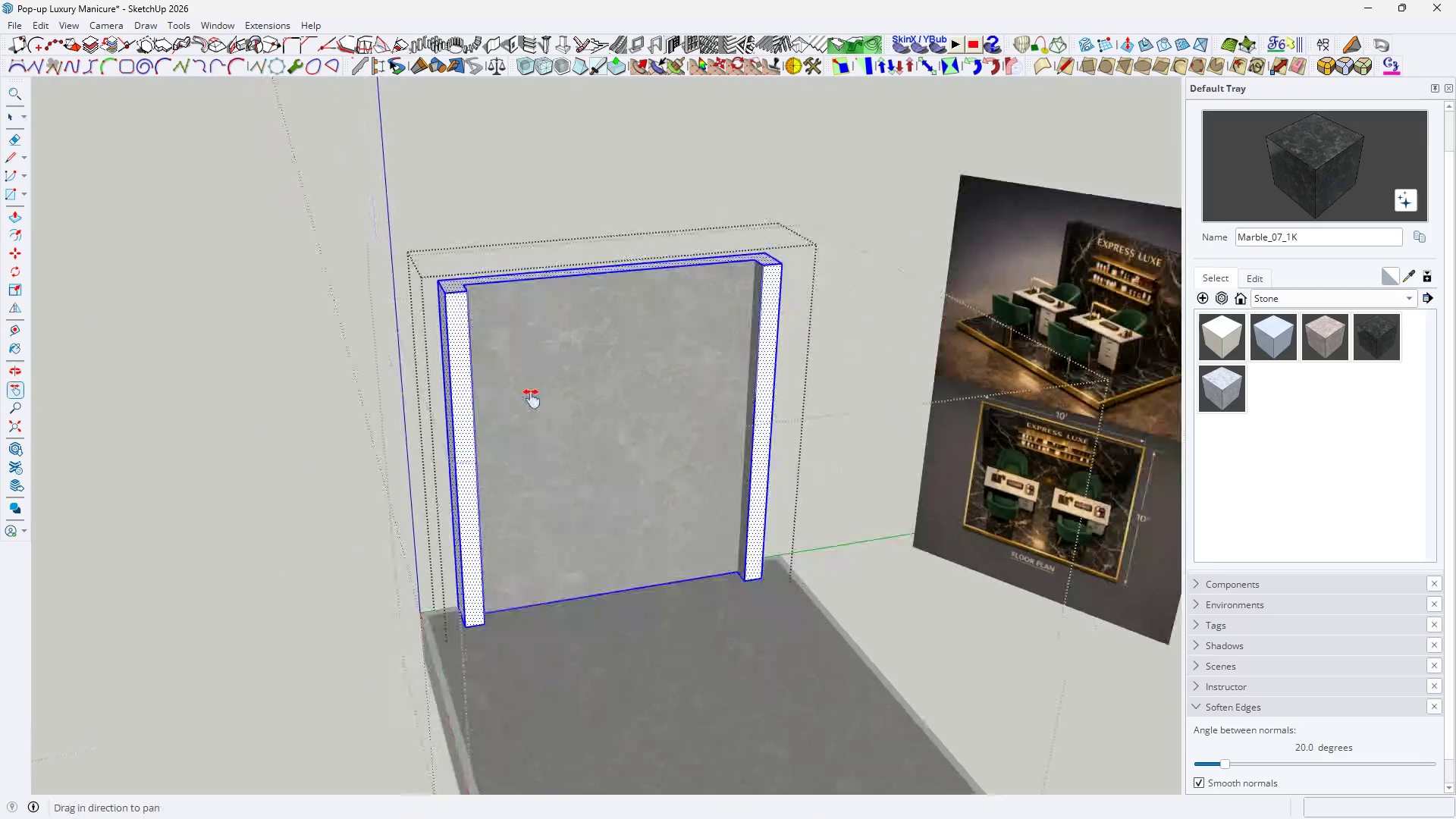 
left_click_drag(start_coordinate=[541, 460], to_coordinate=[527, 375])
 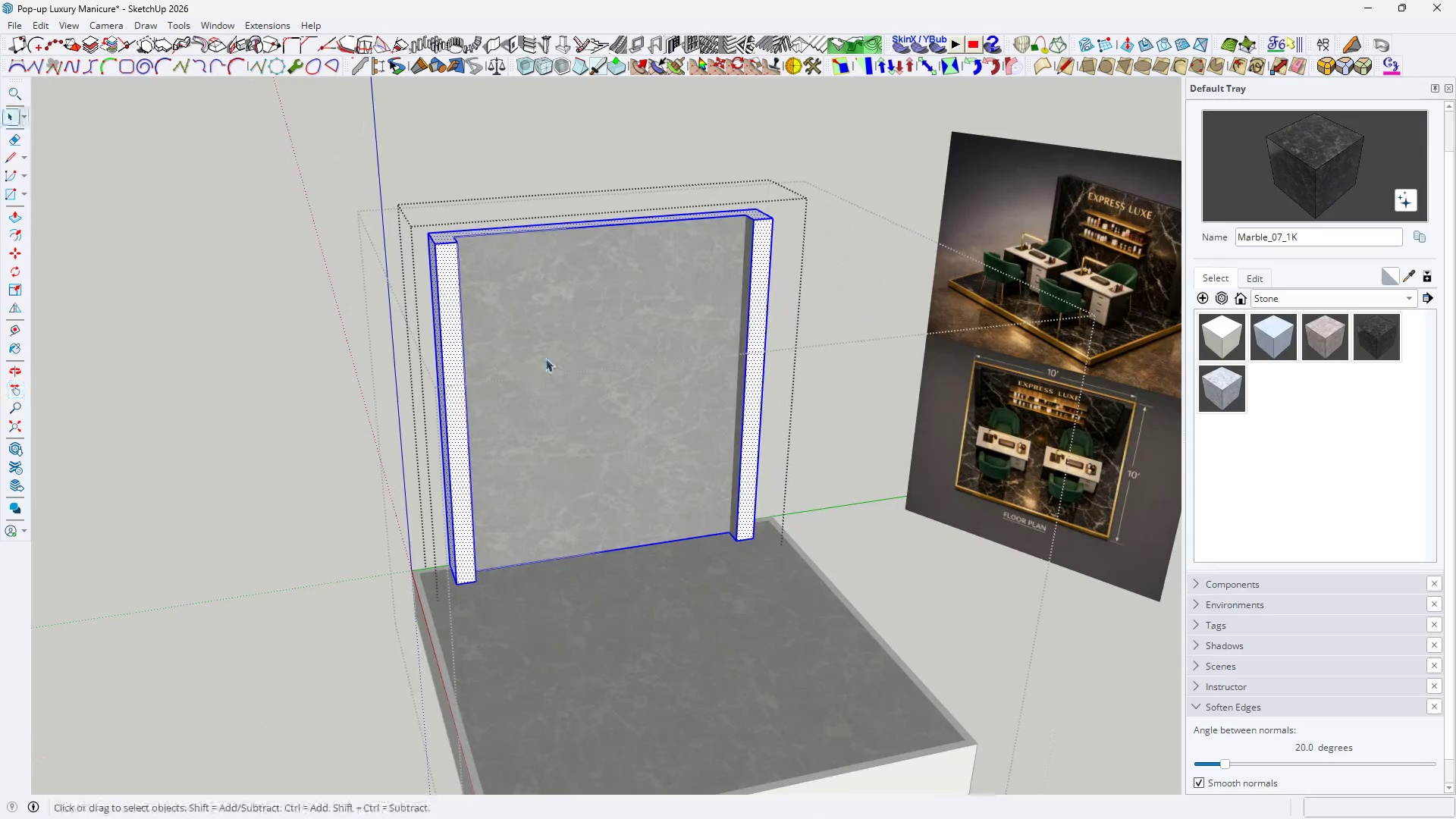 
key(Space)
 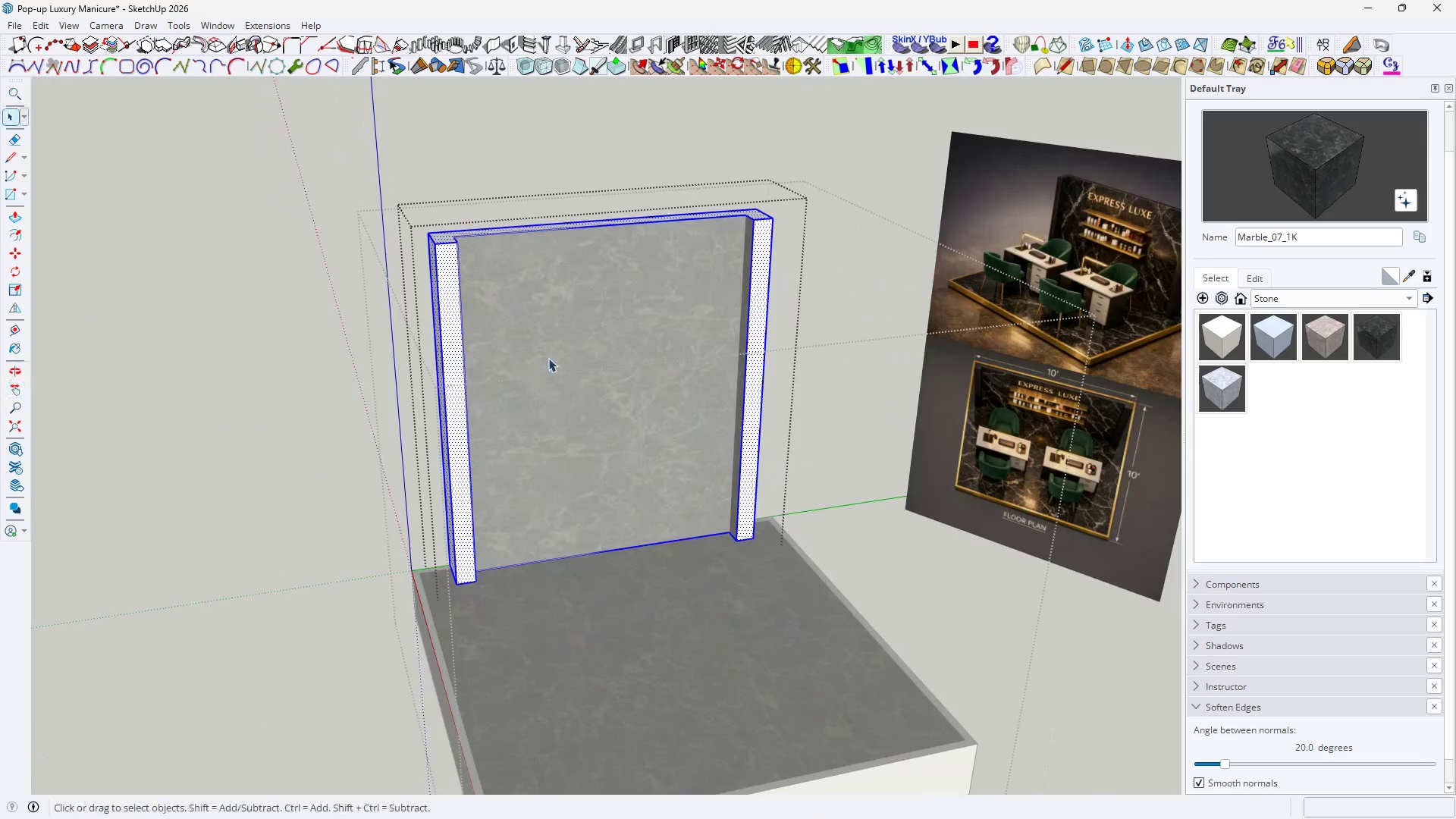 
scroll: coordinate [535, 477], scroll_direction: up, amount: 5.0
 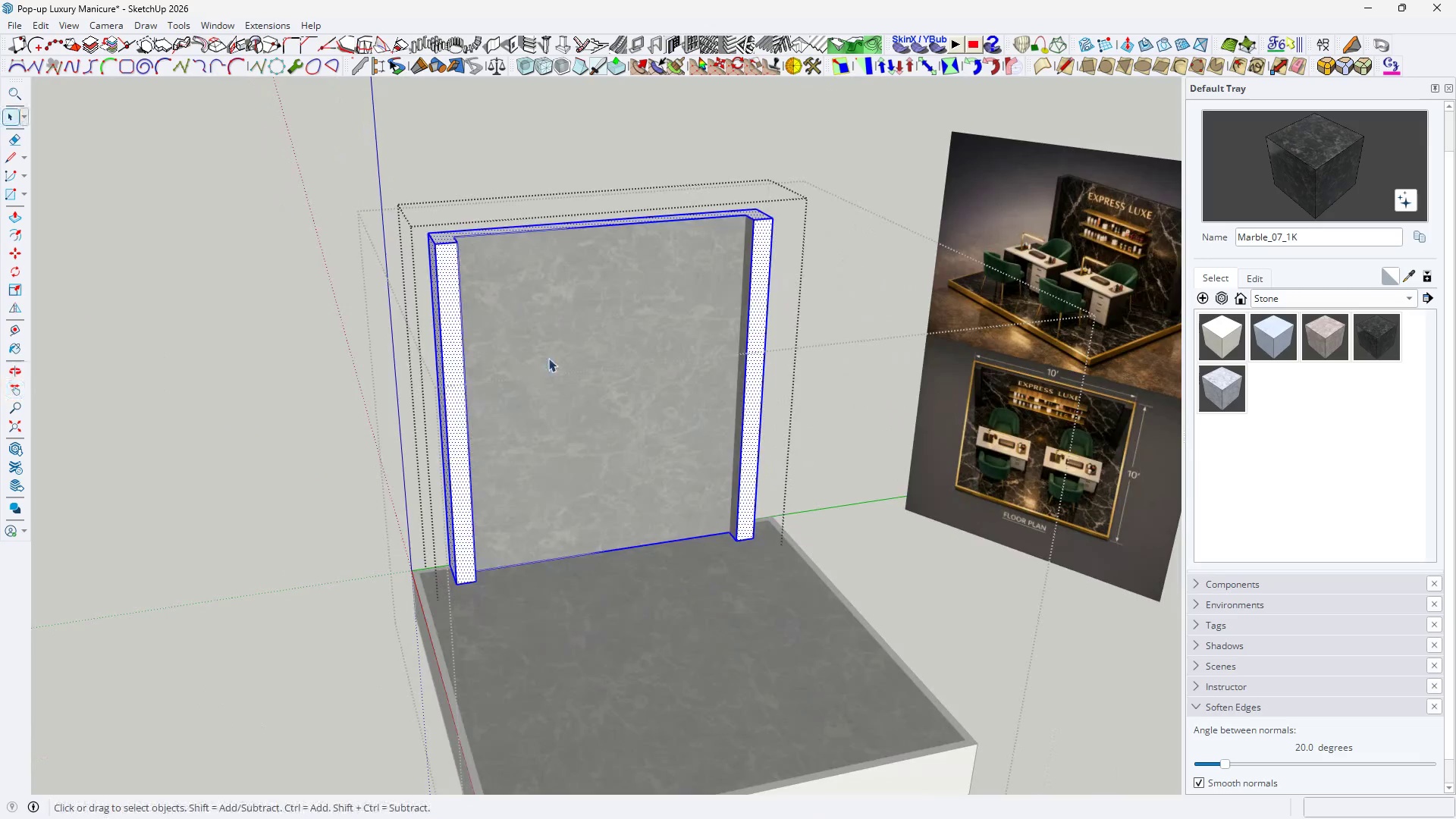 
double_click([548, 358])
 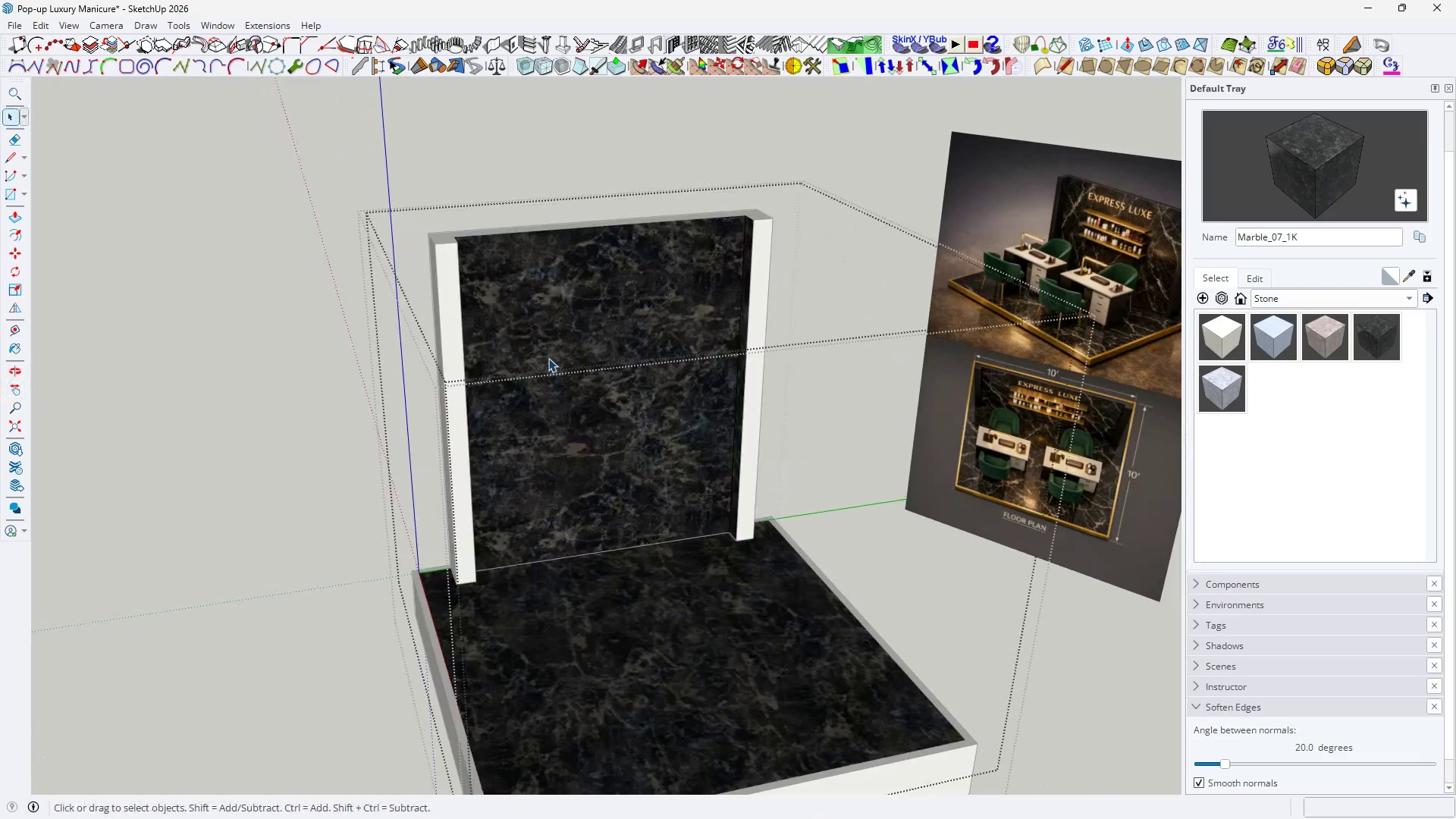 
triple_click([548, 358])
 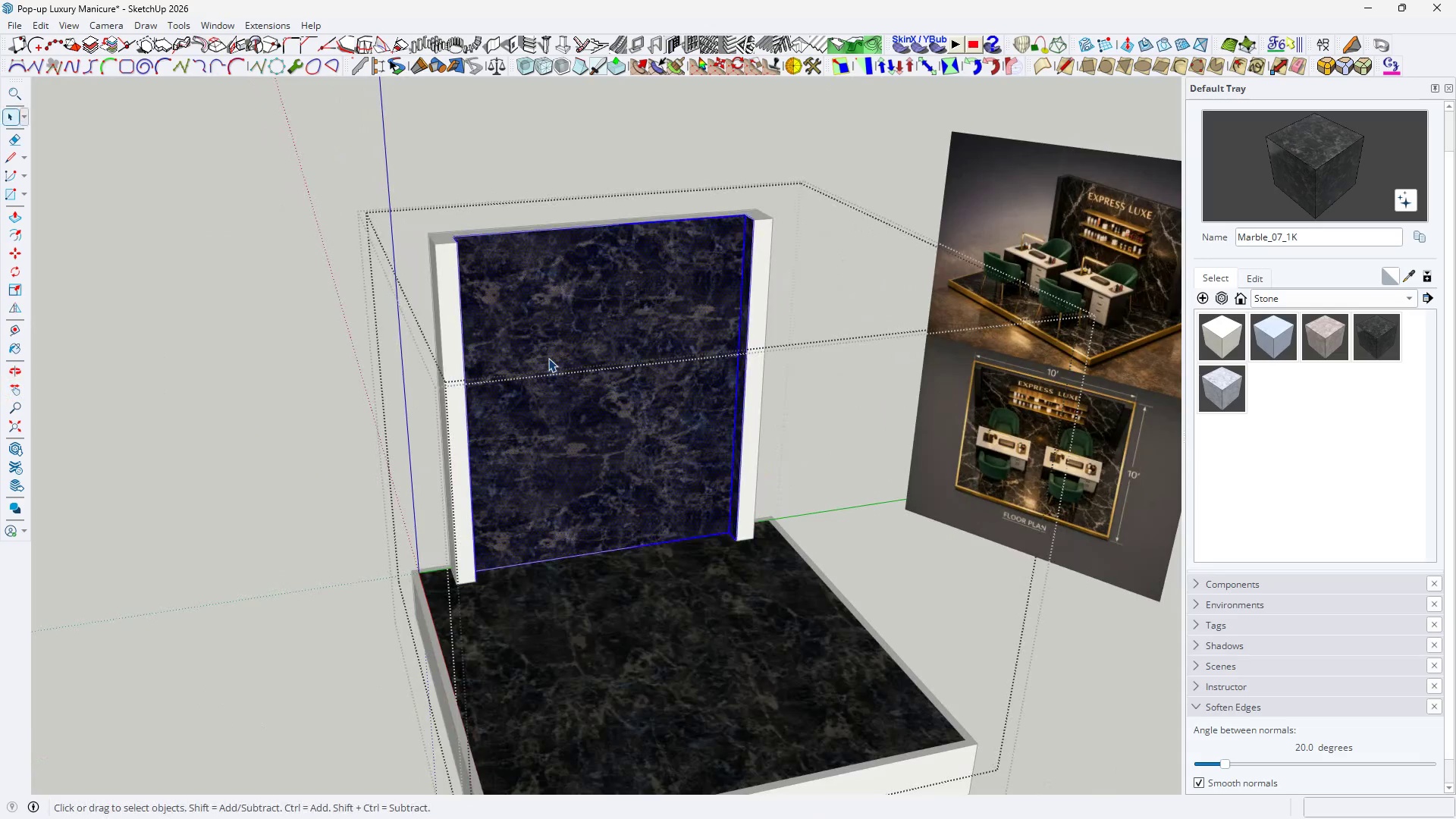 
triple_click([548, 358])
 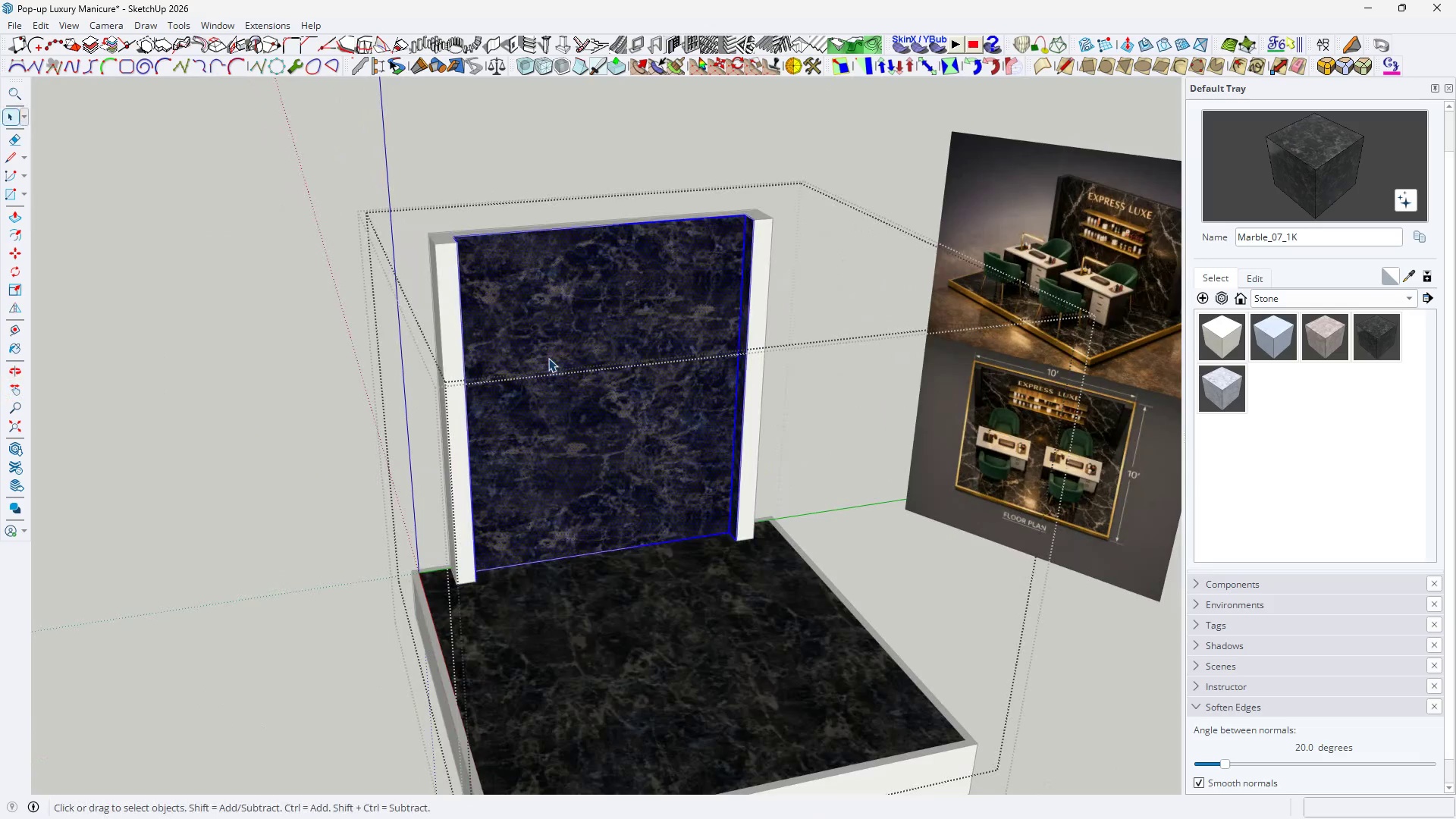 
triple_click([548, 358])
 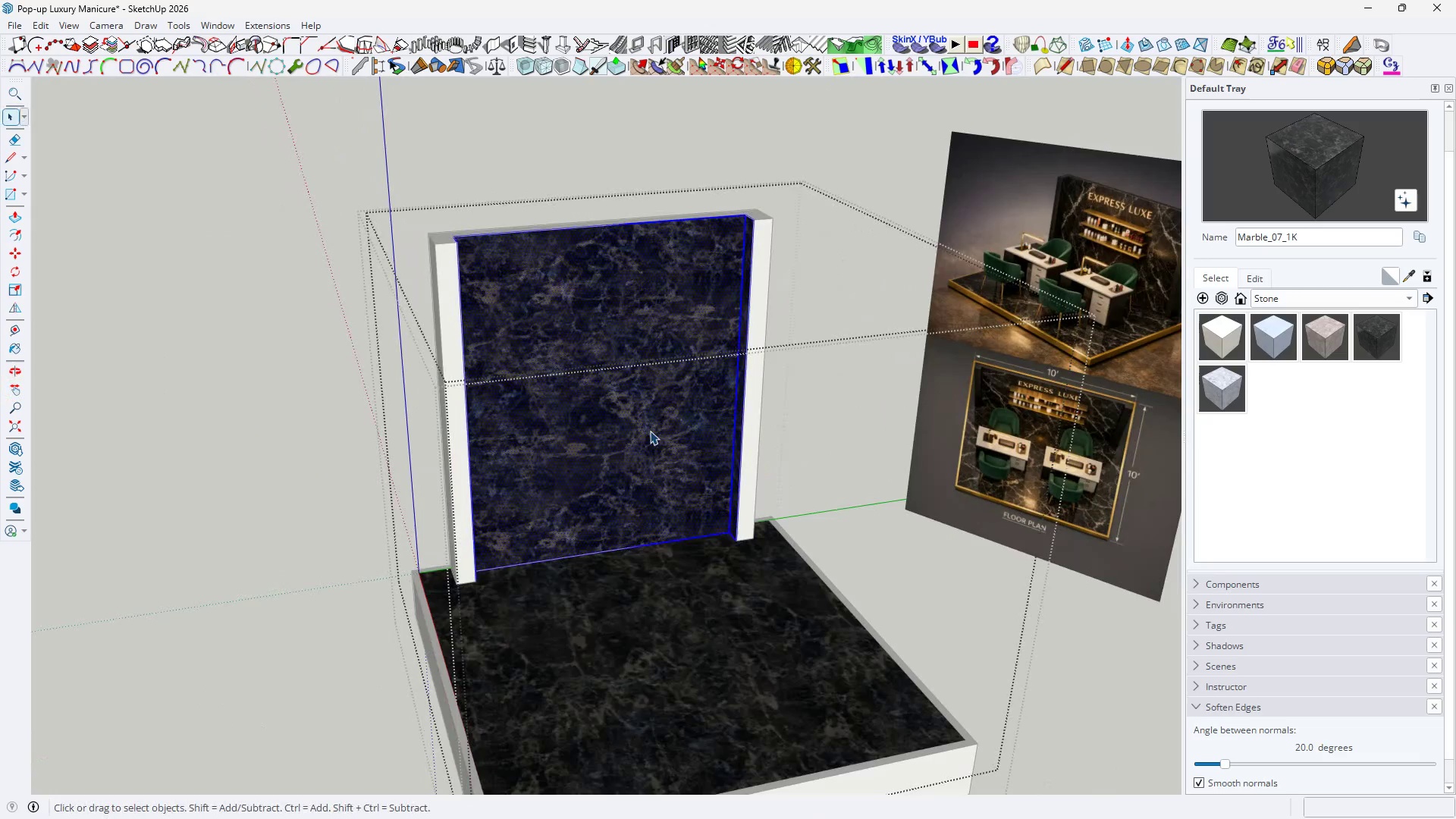 
key(Space)
 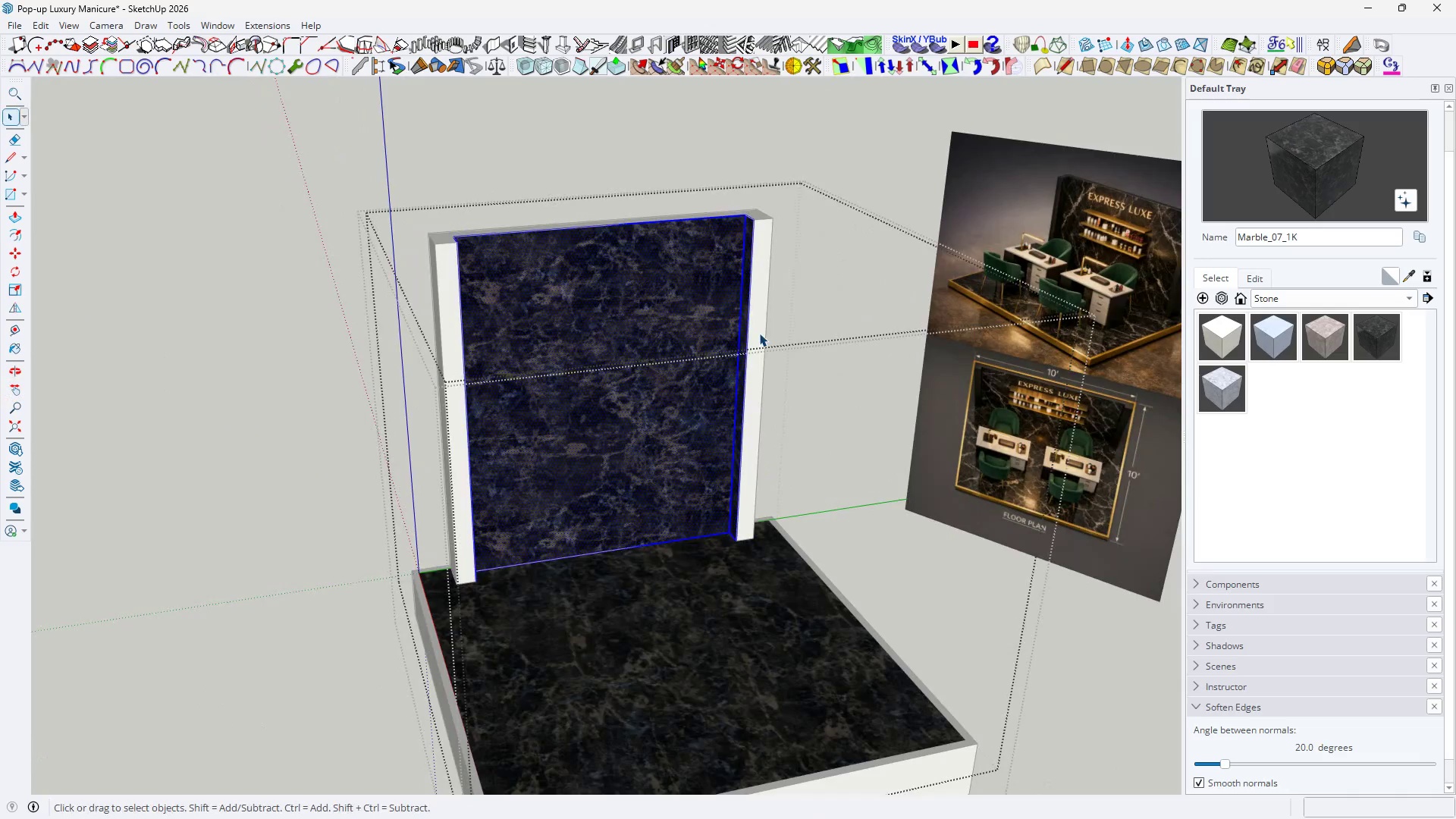 
key(Escape)
 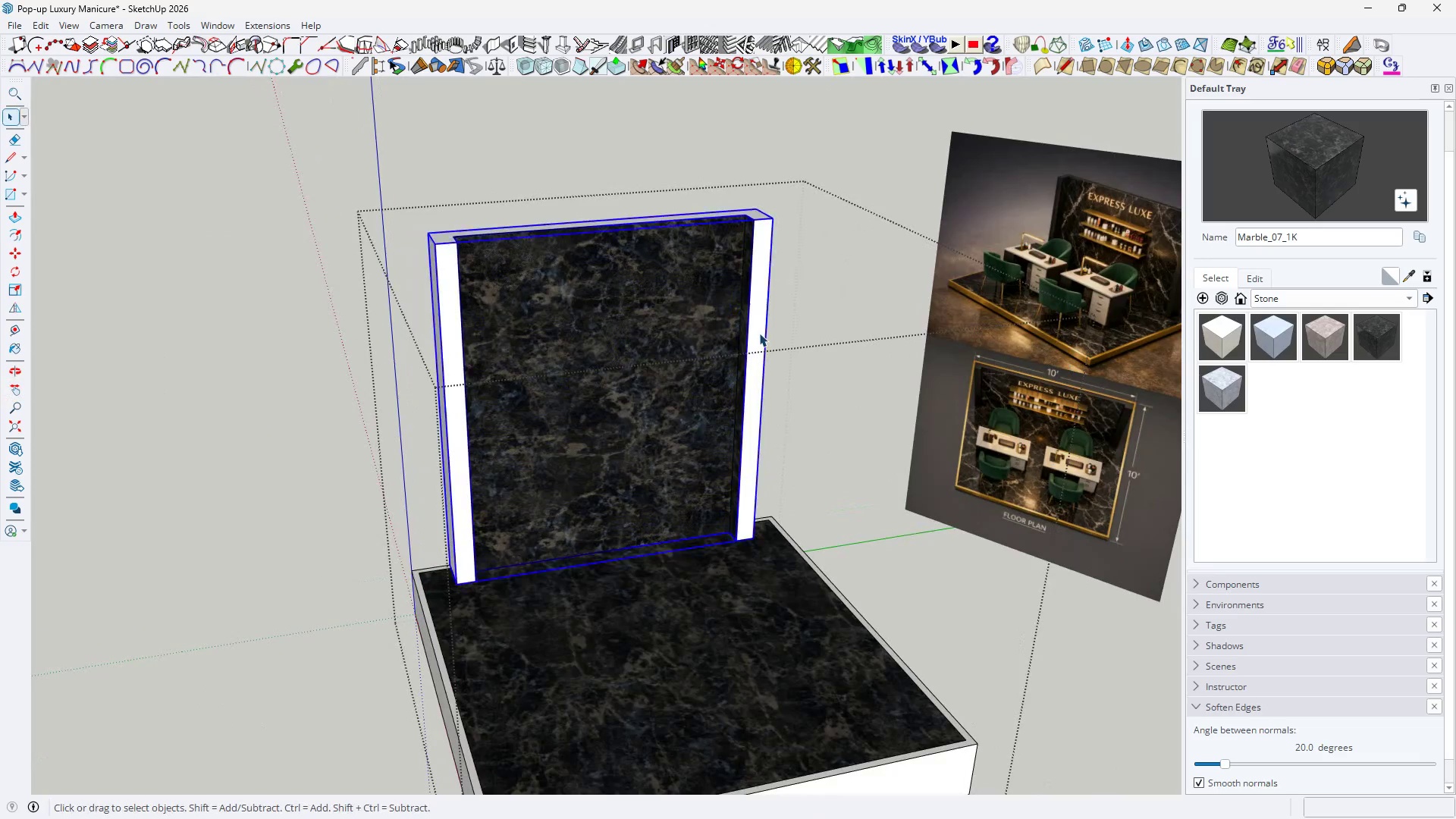 
double_click([759, 333])
 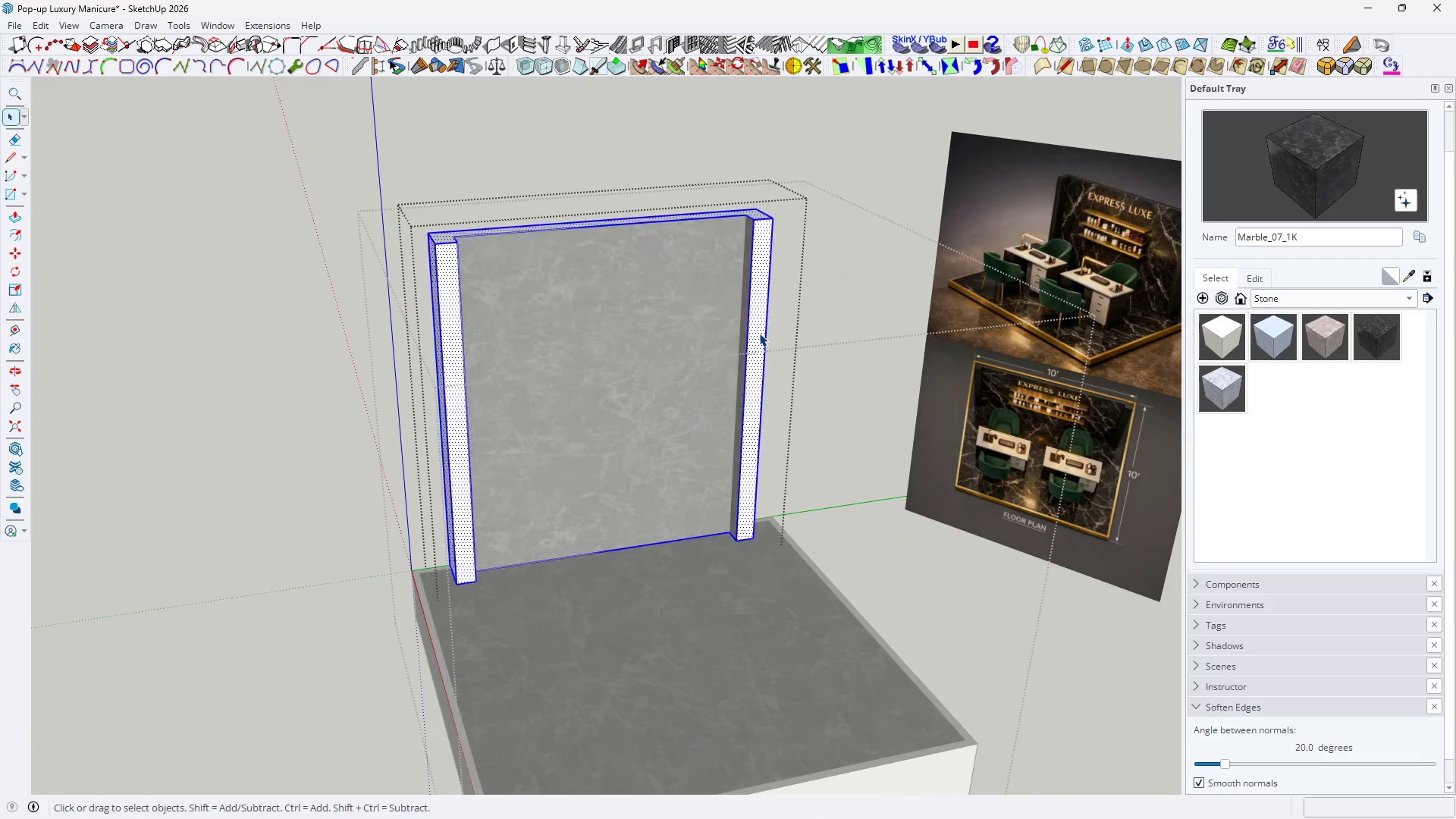 
triple_click([759, 333])
 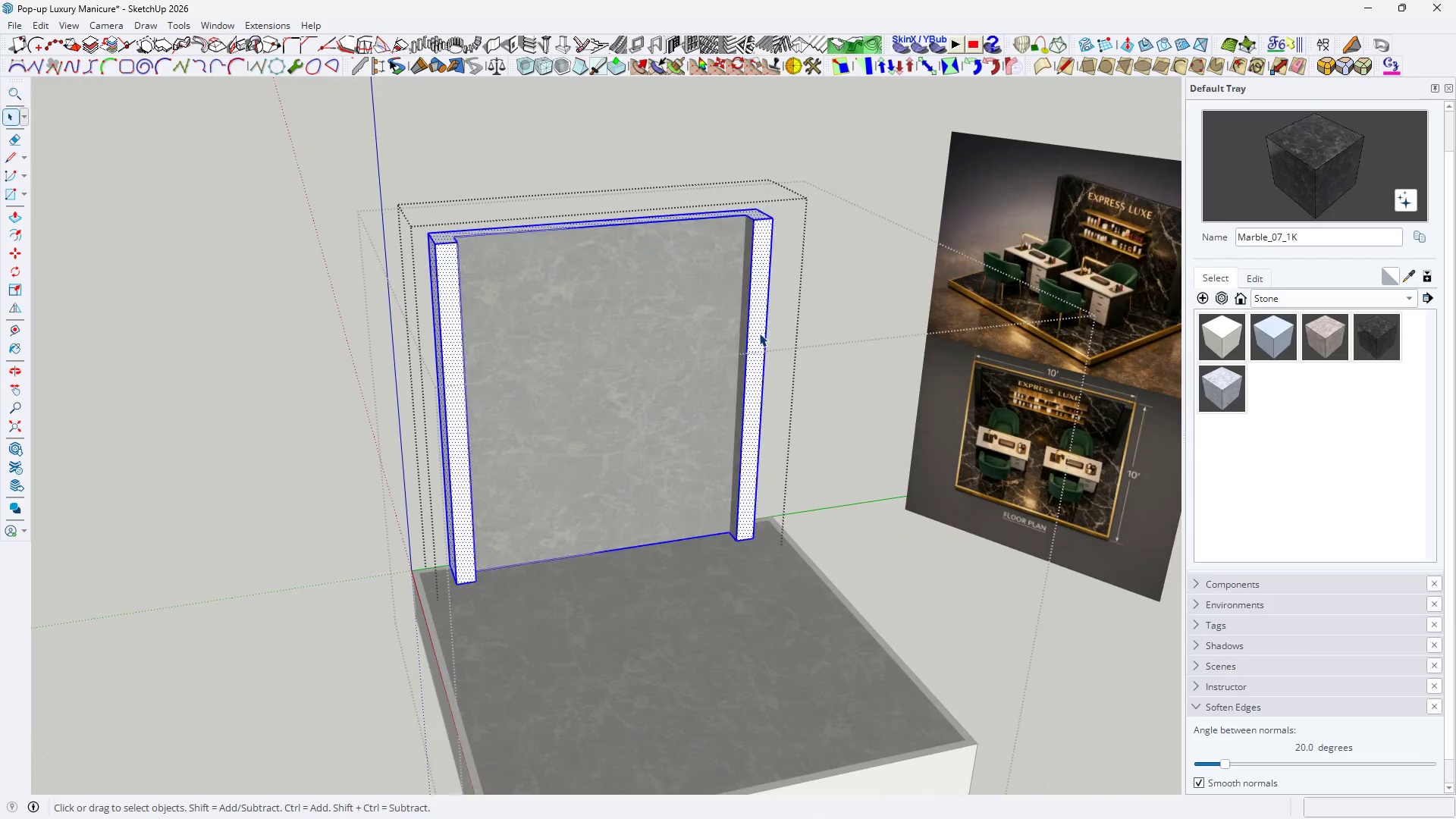 
triple_click([759, 333])
 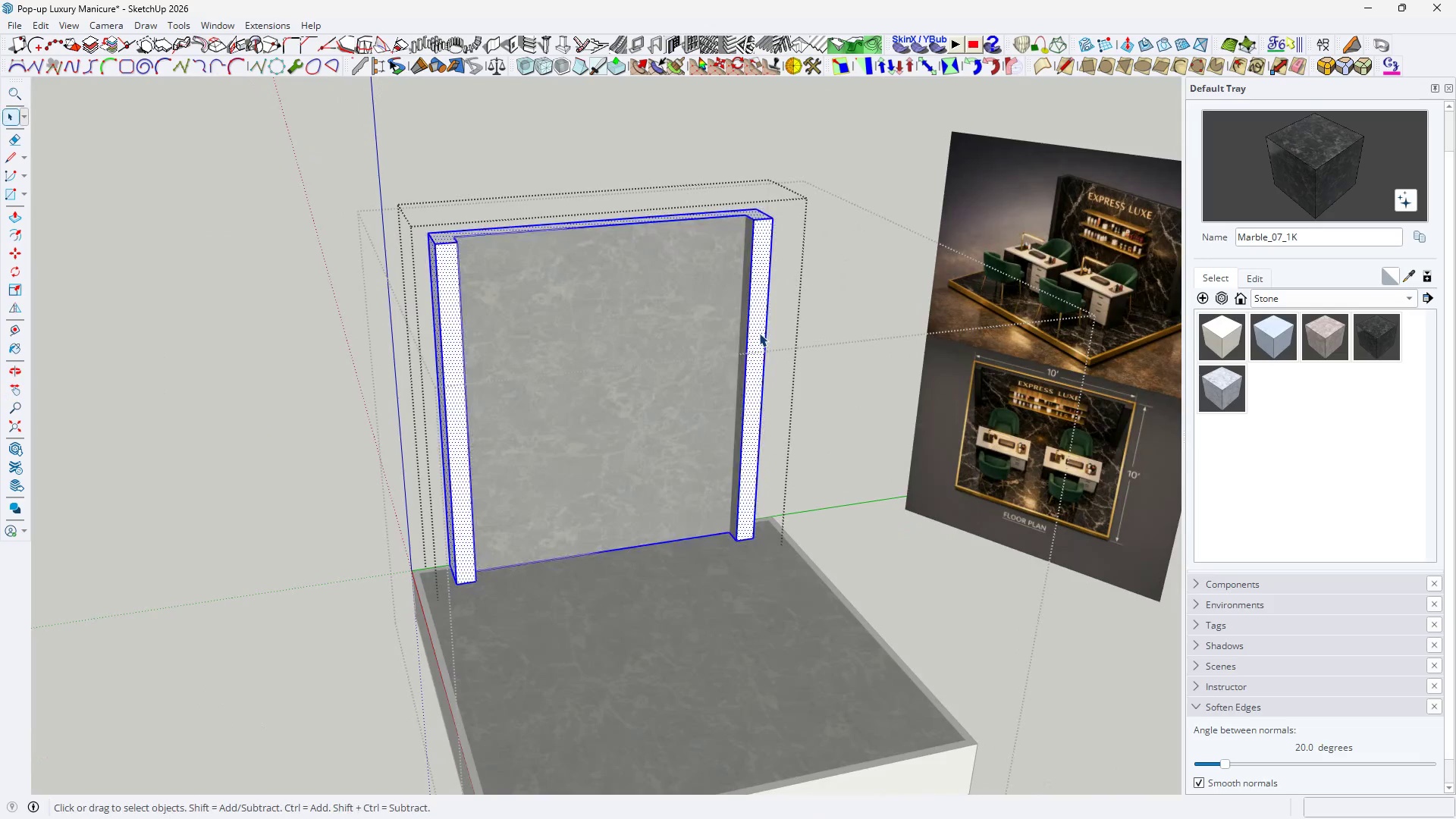 
triple_click([759, 333])
 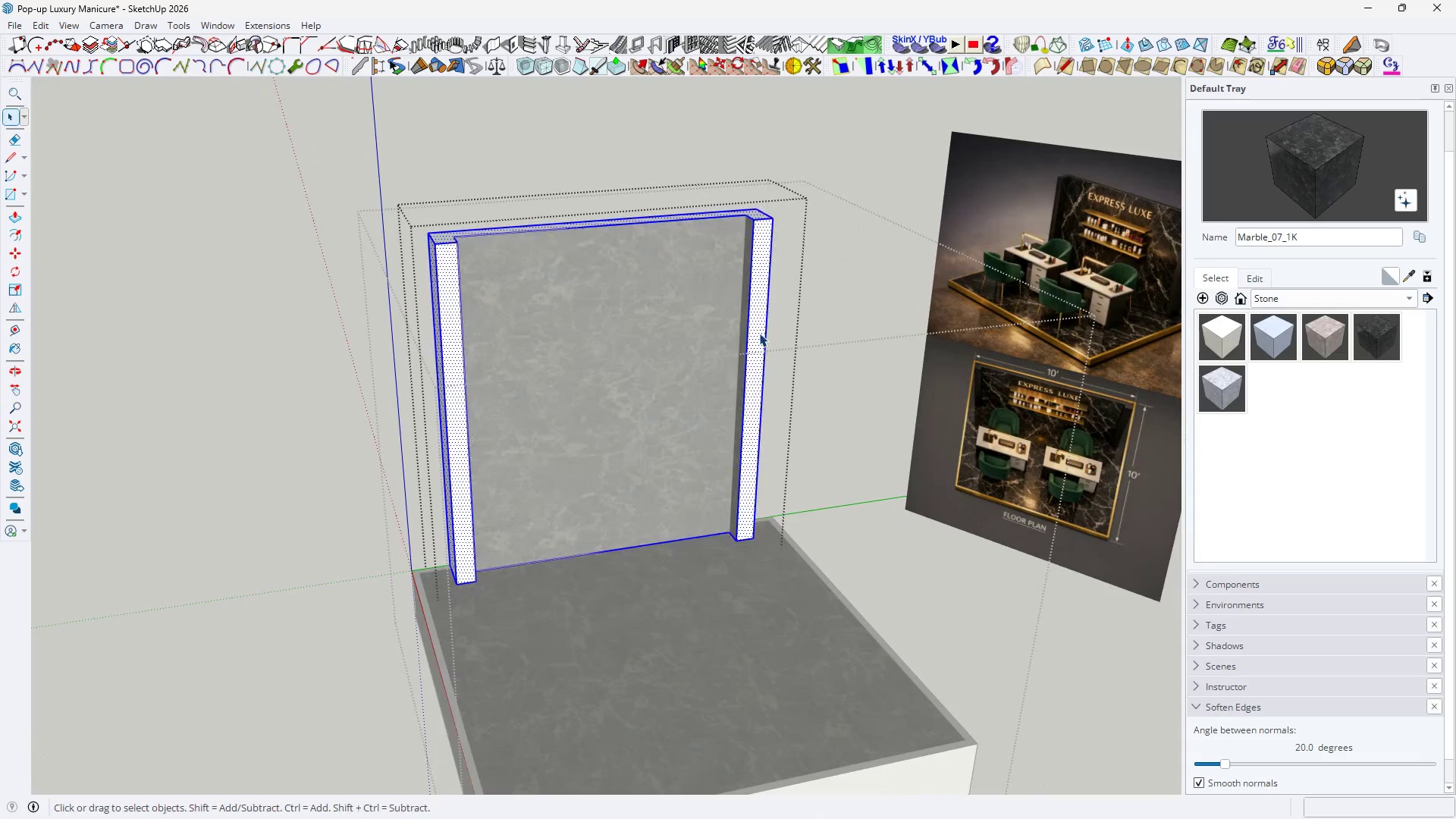 
key(Space)
 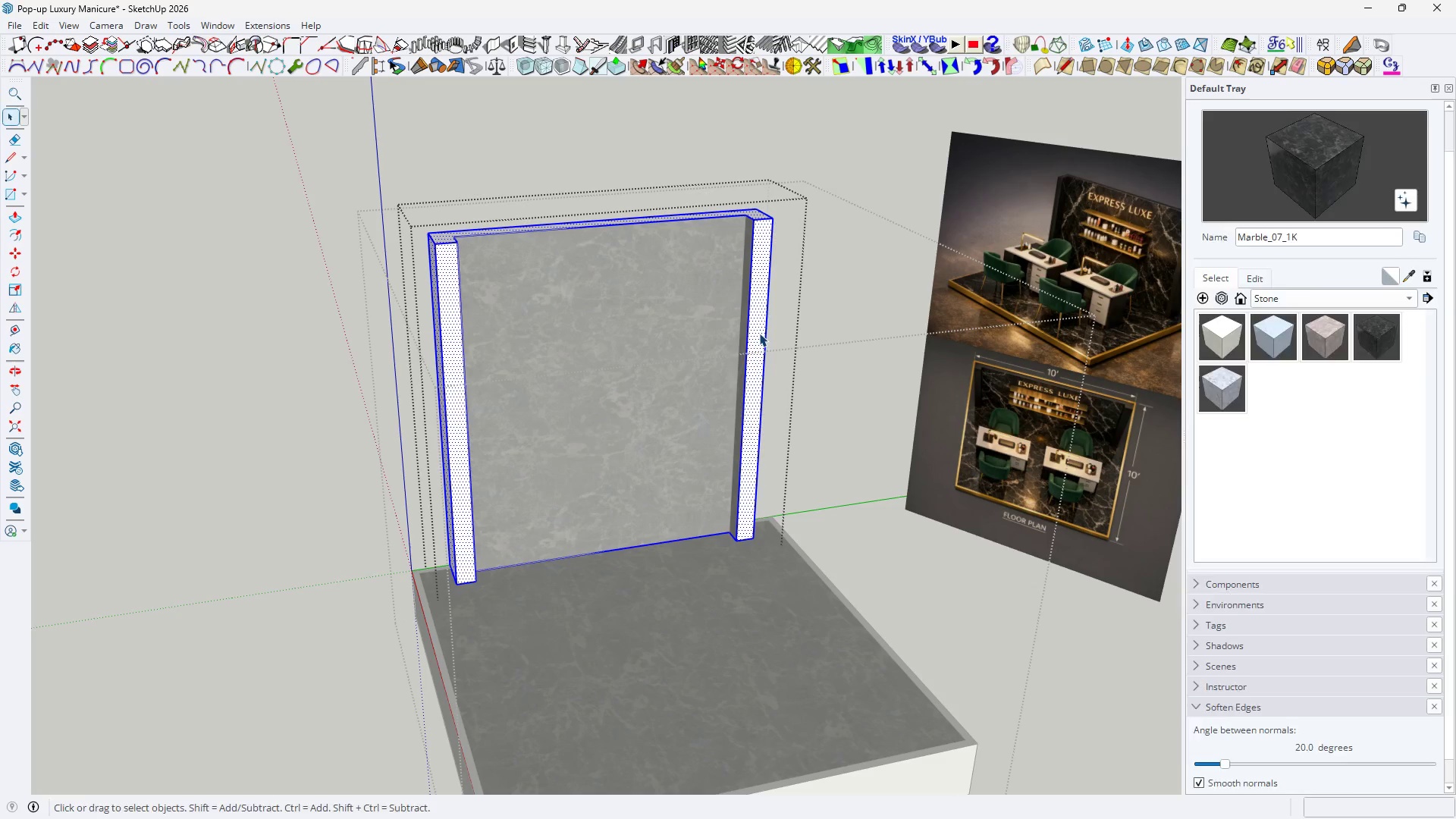 
key(B)
 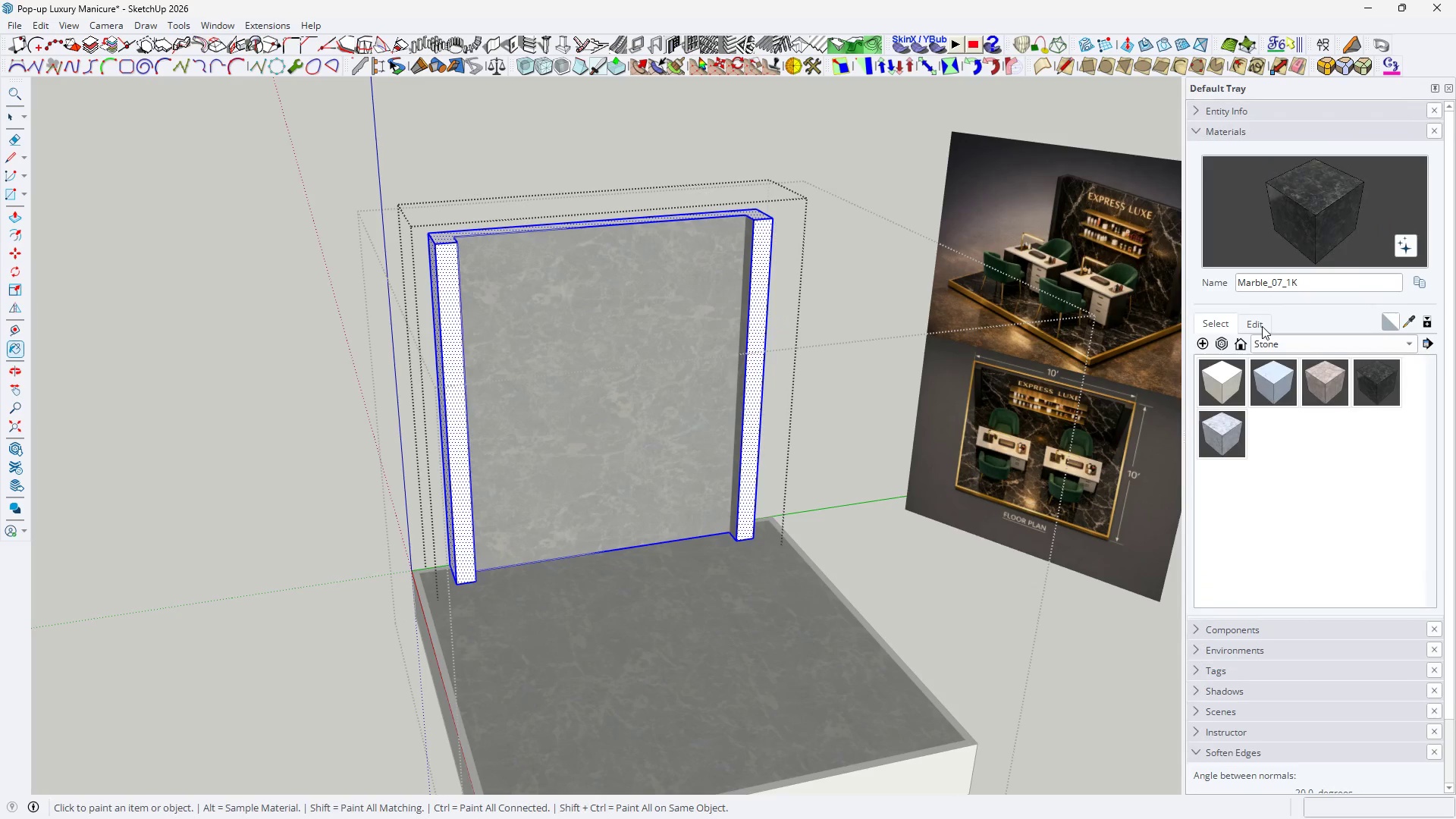 
left_click([1222, 320])
 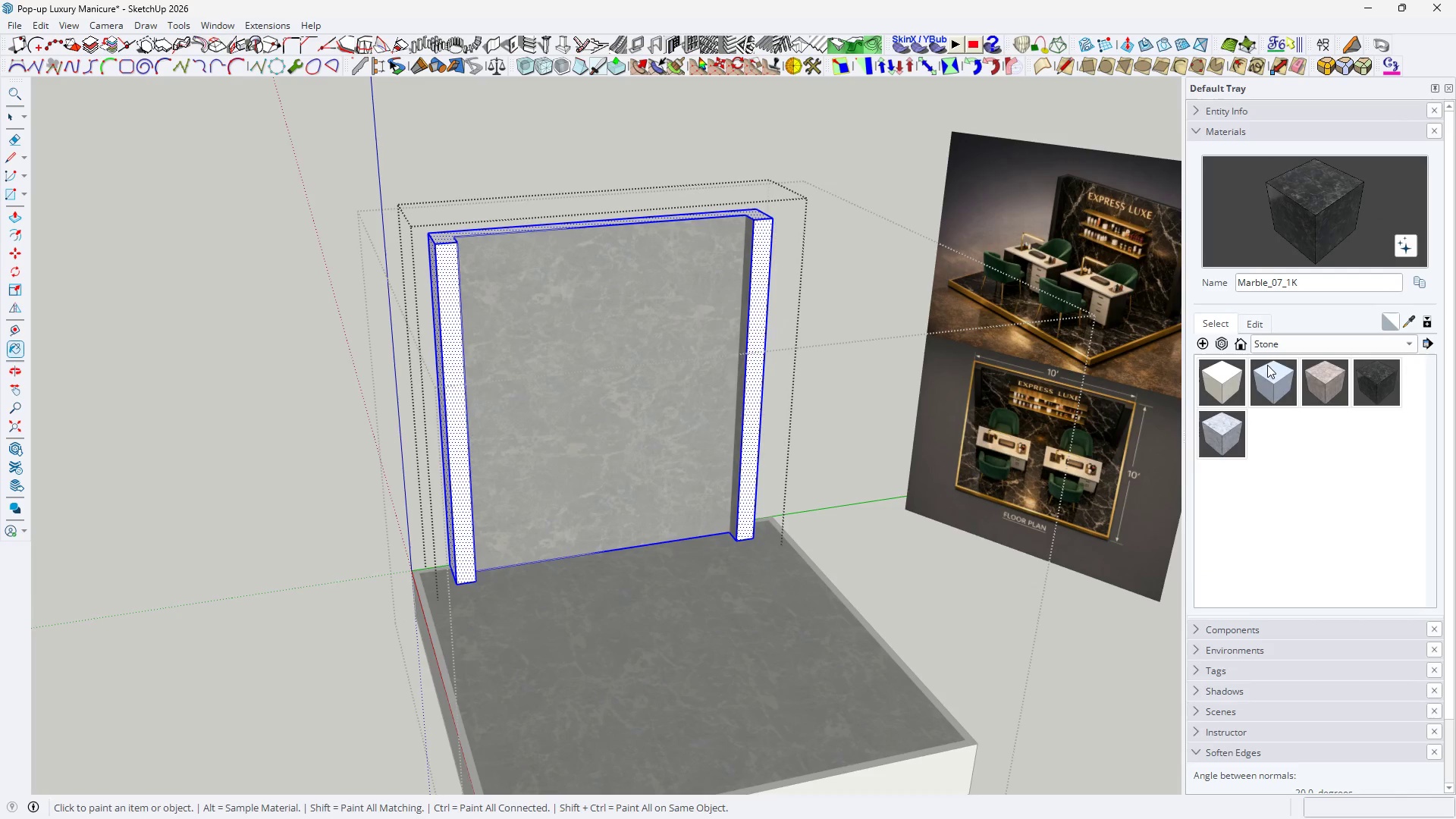 
left_click([1275, 353])
 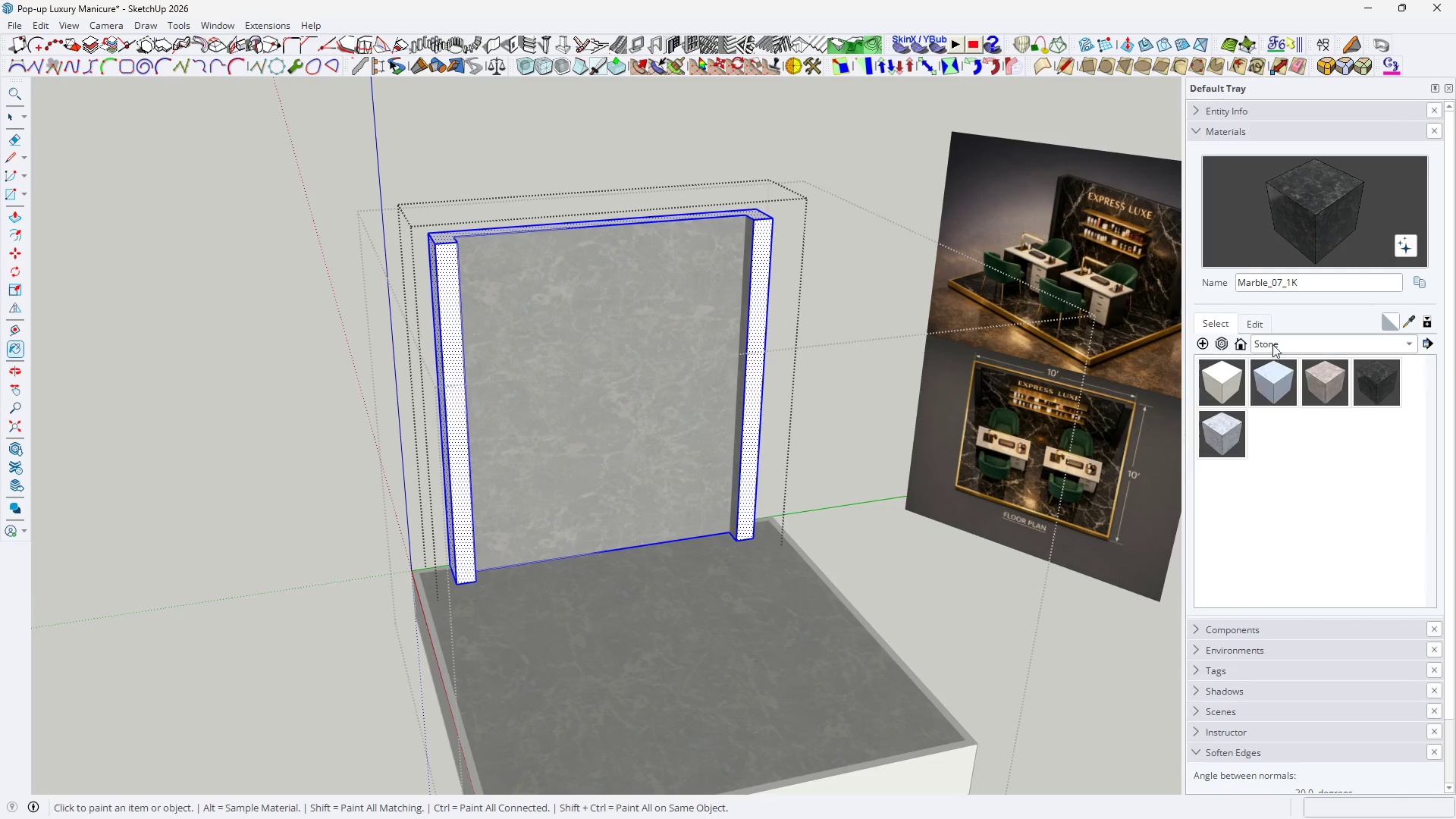 
left_click([1272, 334])
 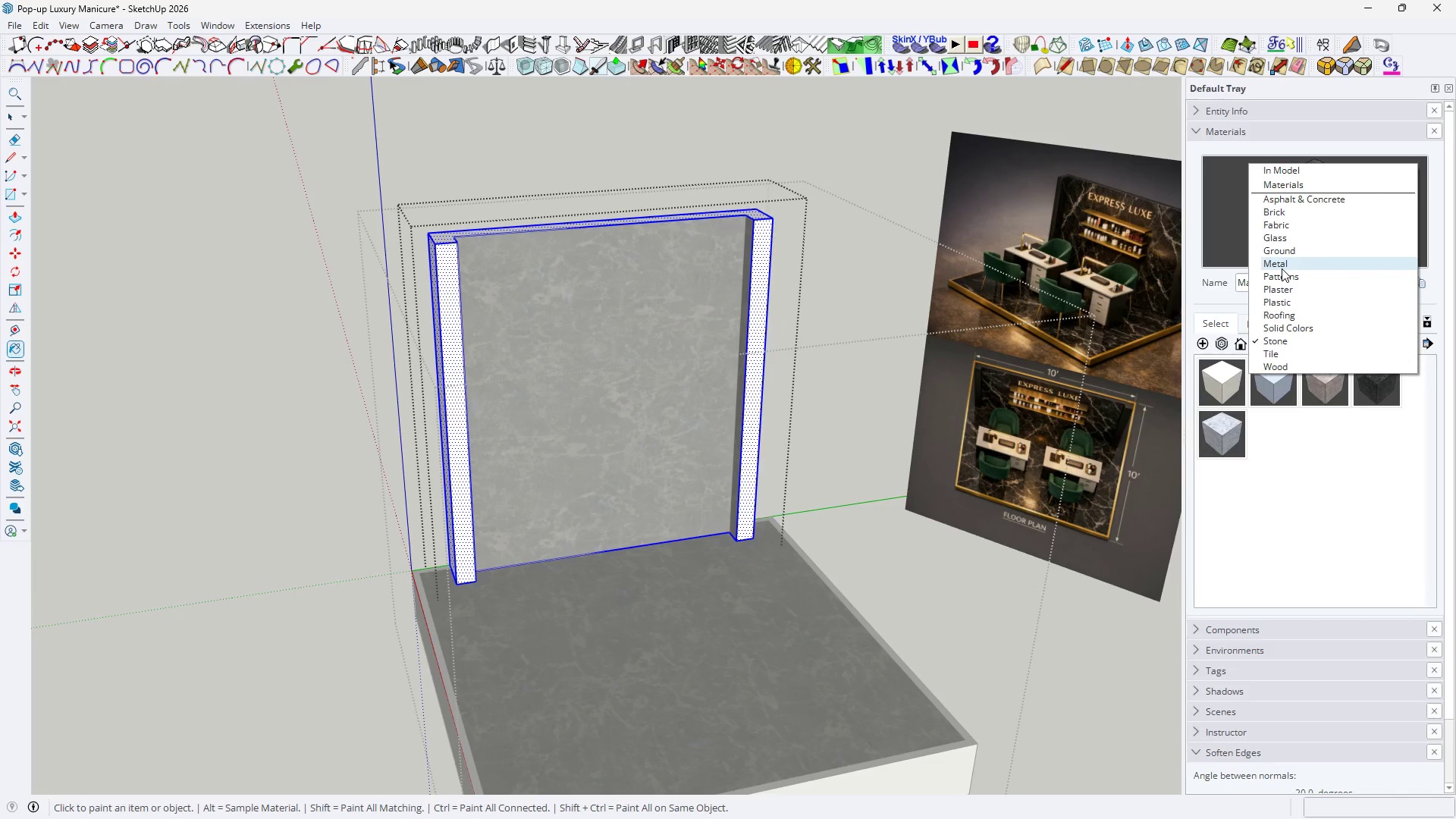 
left_click([1282, 268])
 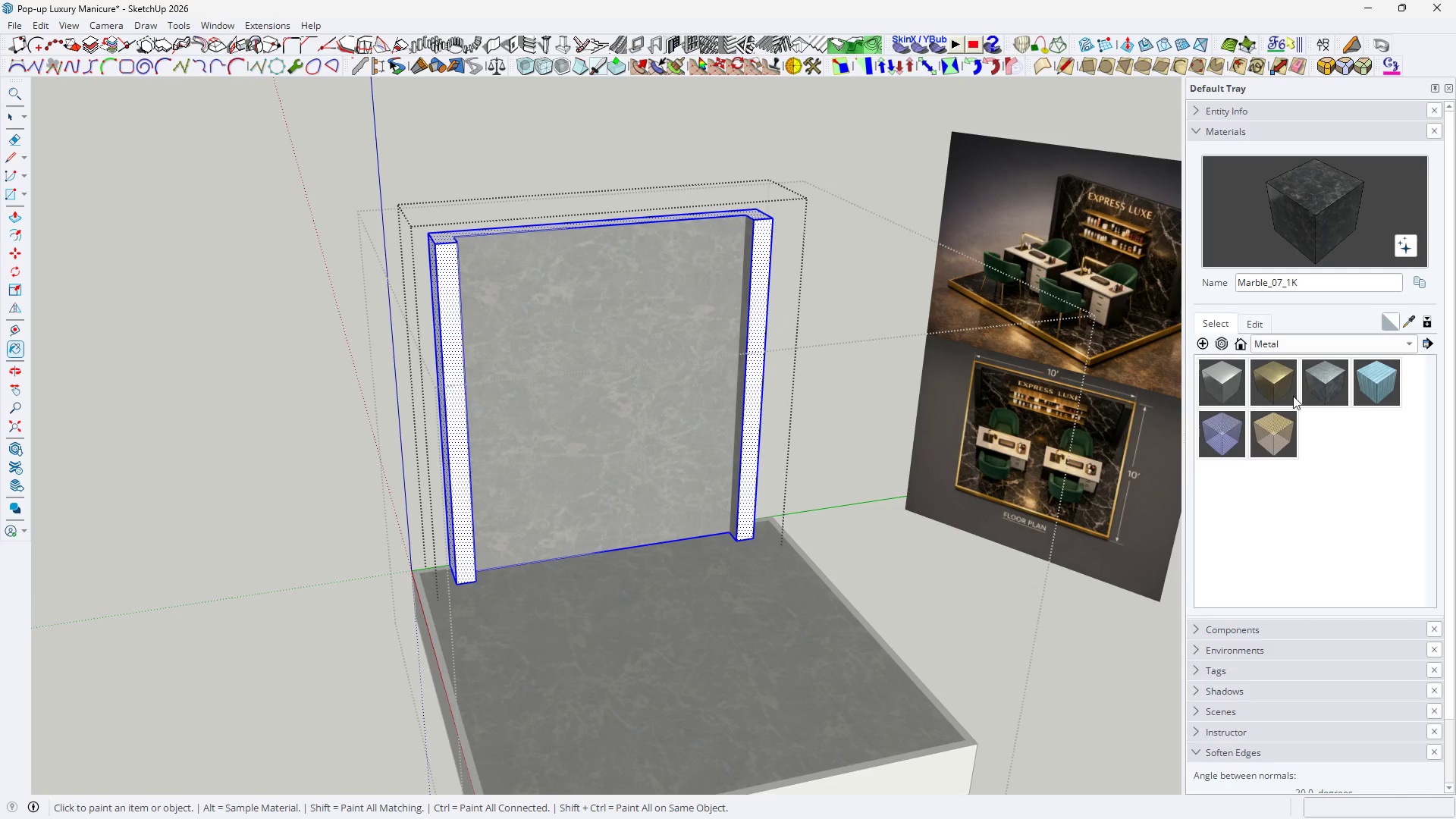 
left_click([1320, 396])
 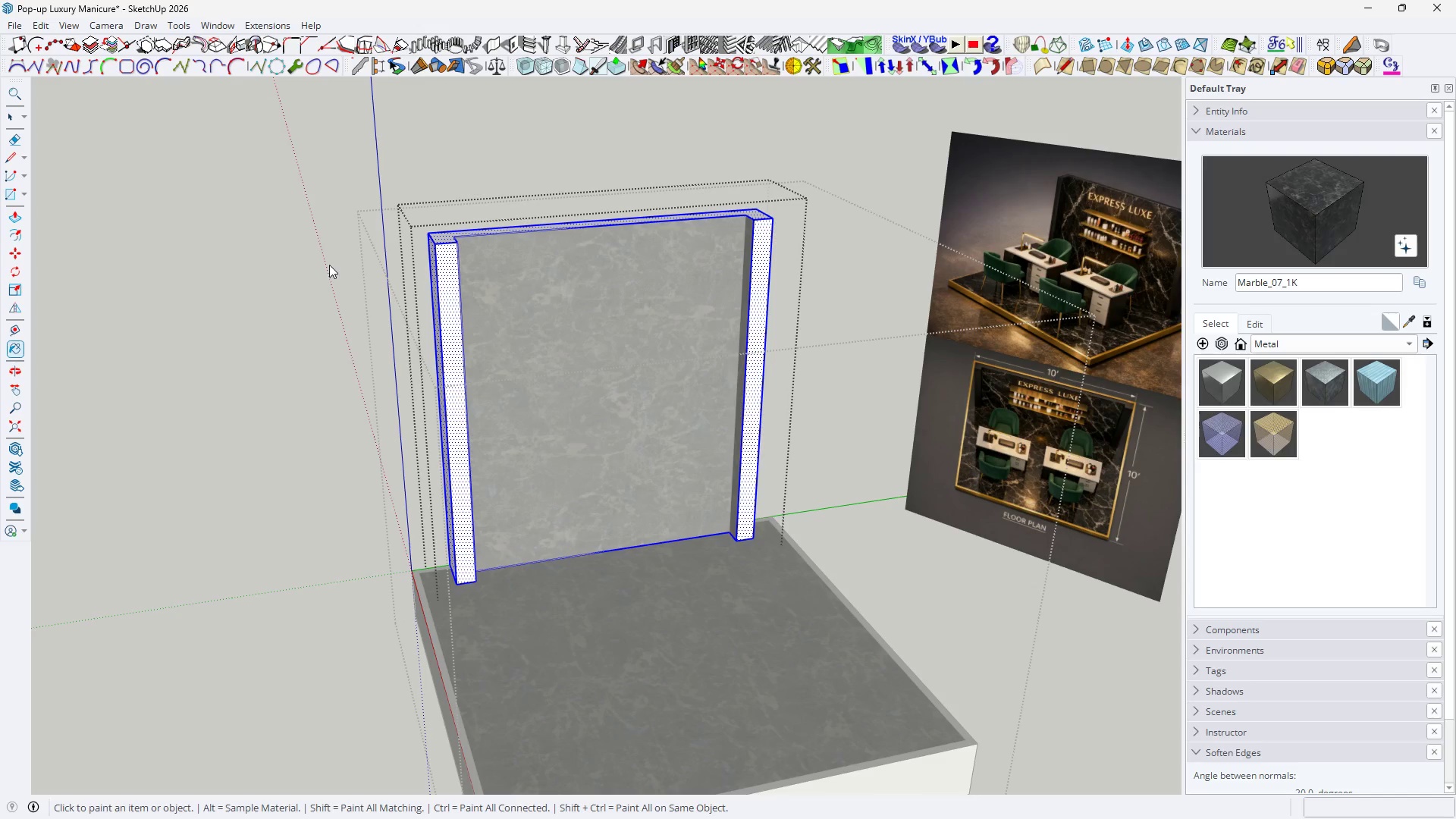 
double_click([445, 268])
 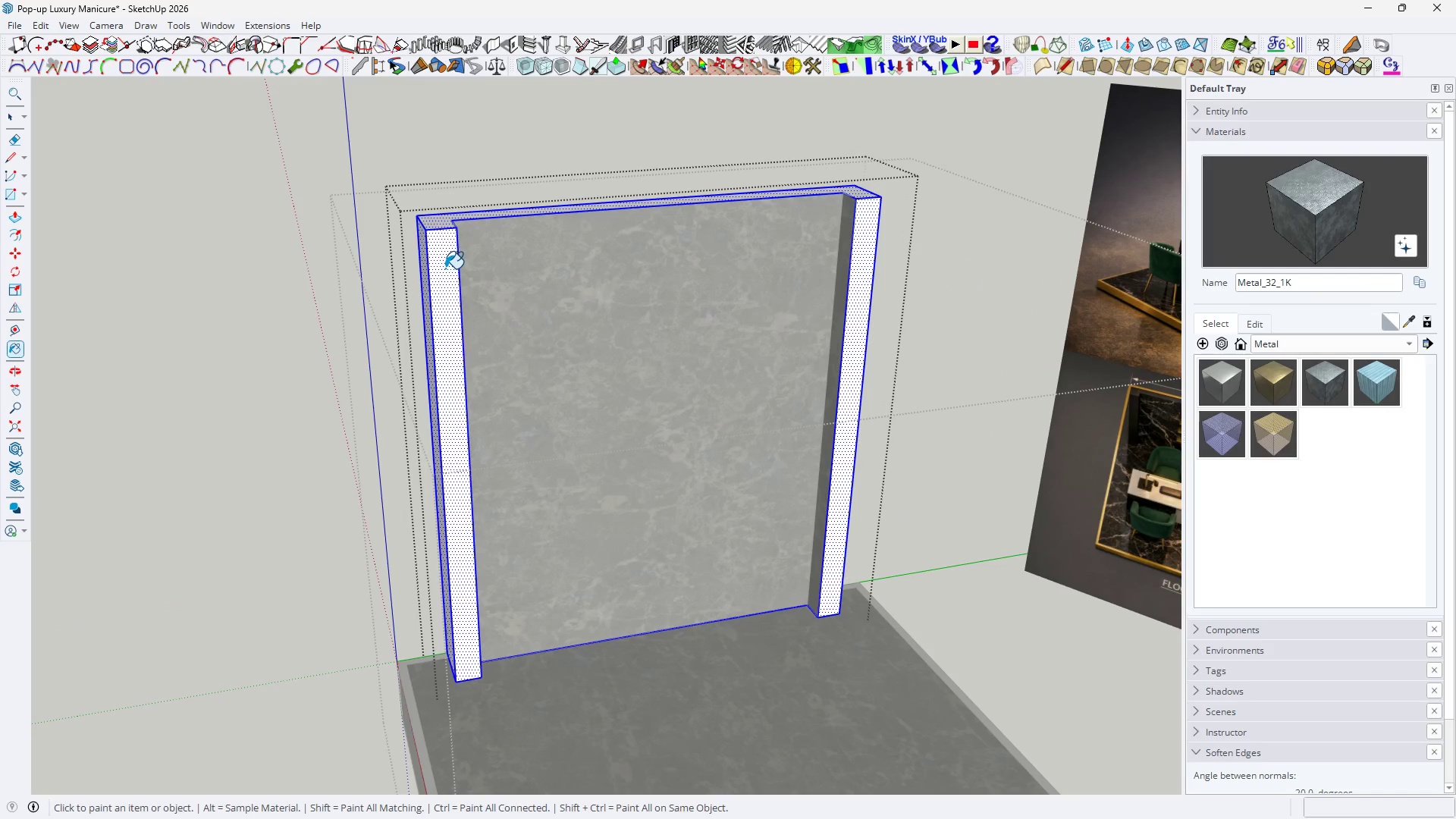 
scroll: coordinate [474, 278], scroll_direction: up, amount: 4.0
 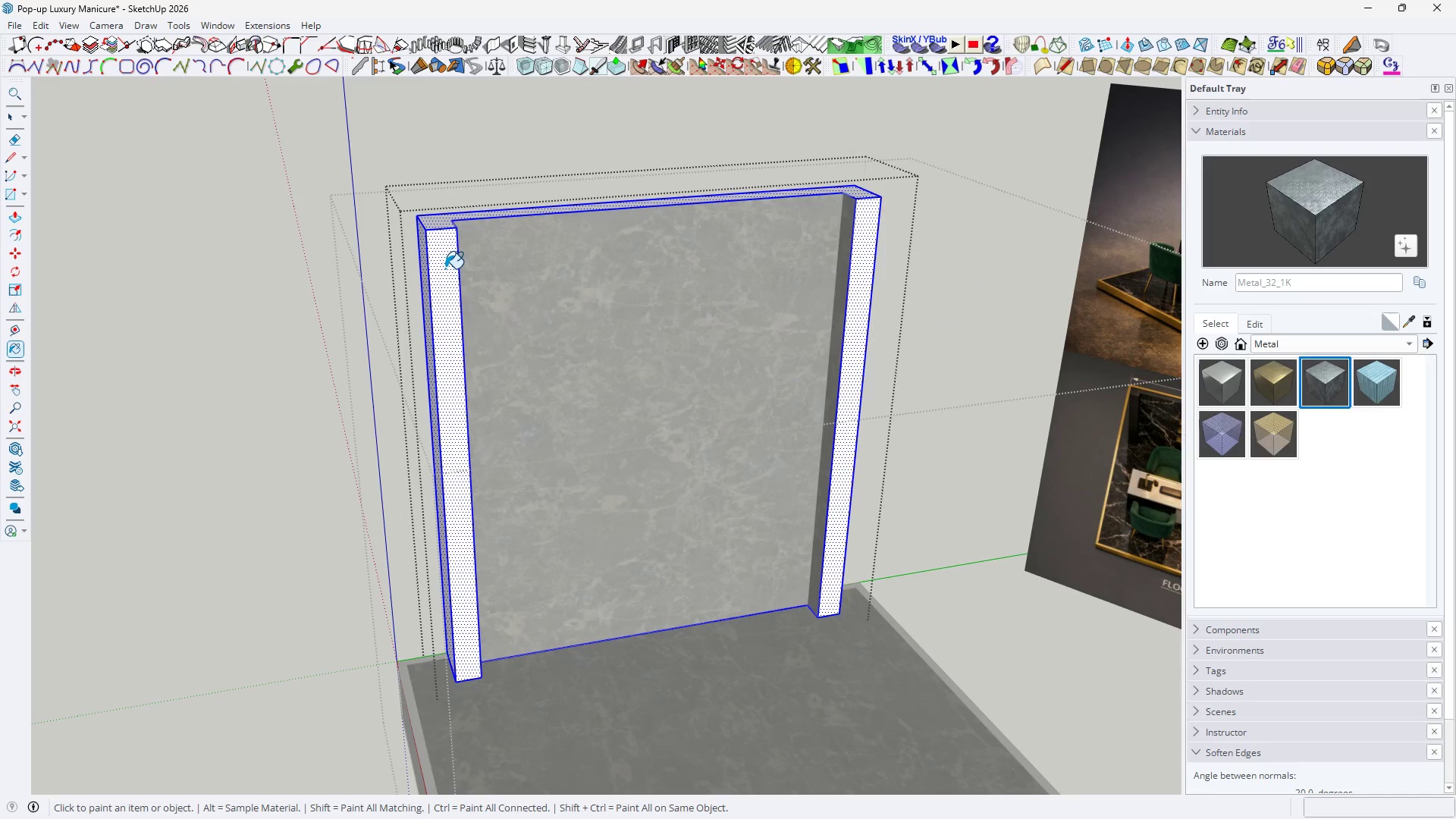 
triple_click([445, 268])
 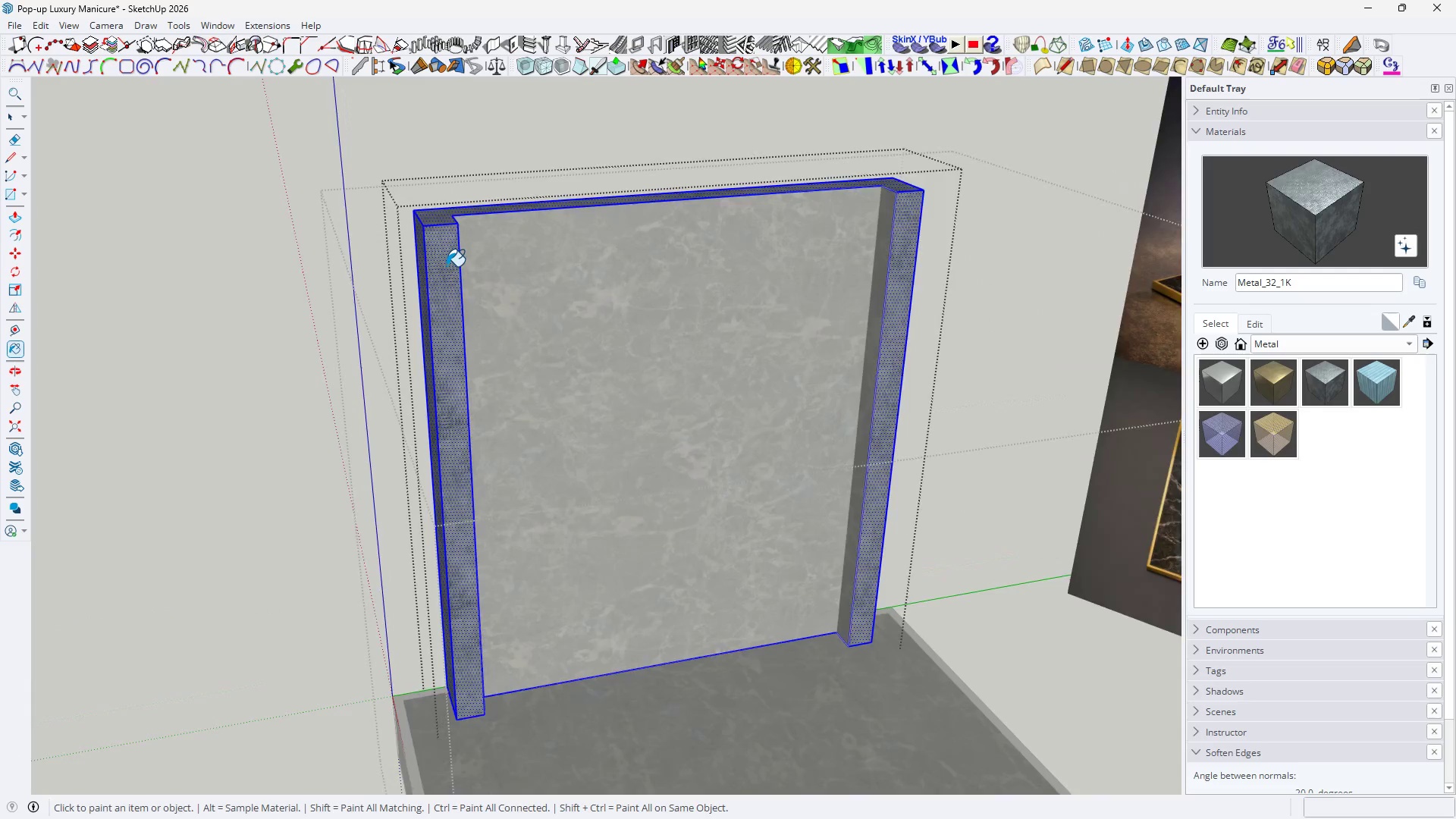 
key(Space)
 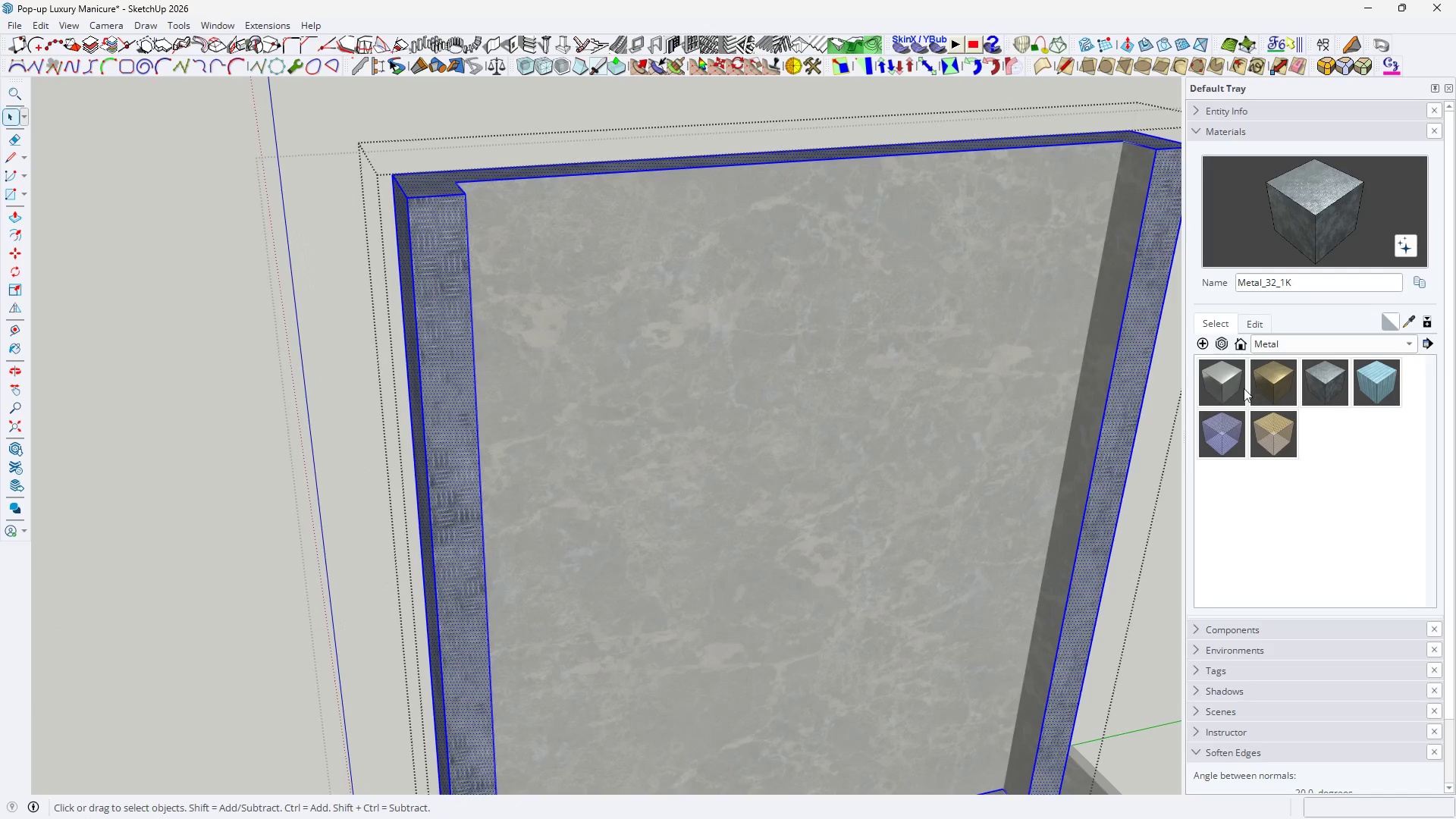 
scroll: coordinate [447, 266], scroll_direction: up, amount: 6.0
 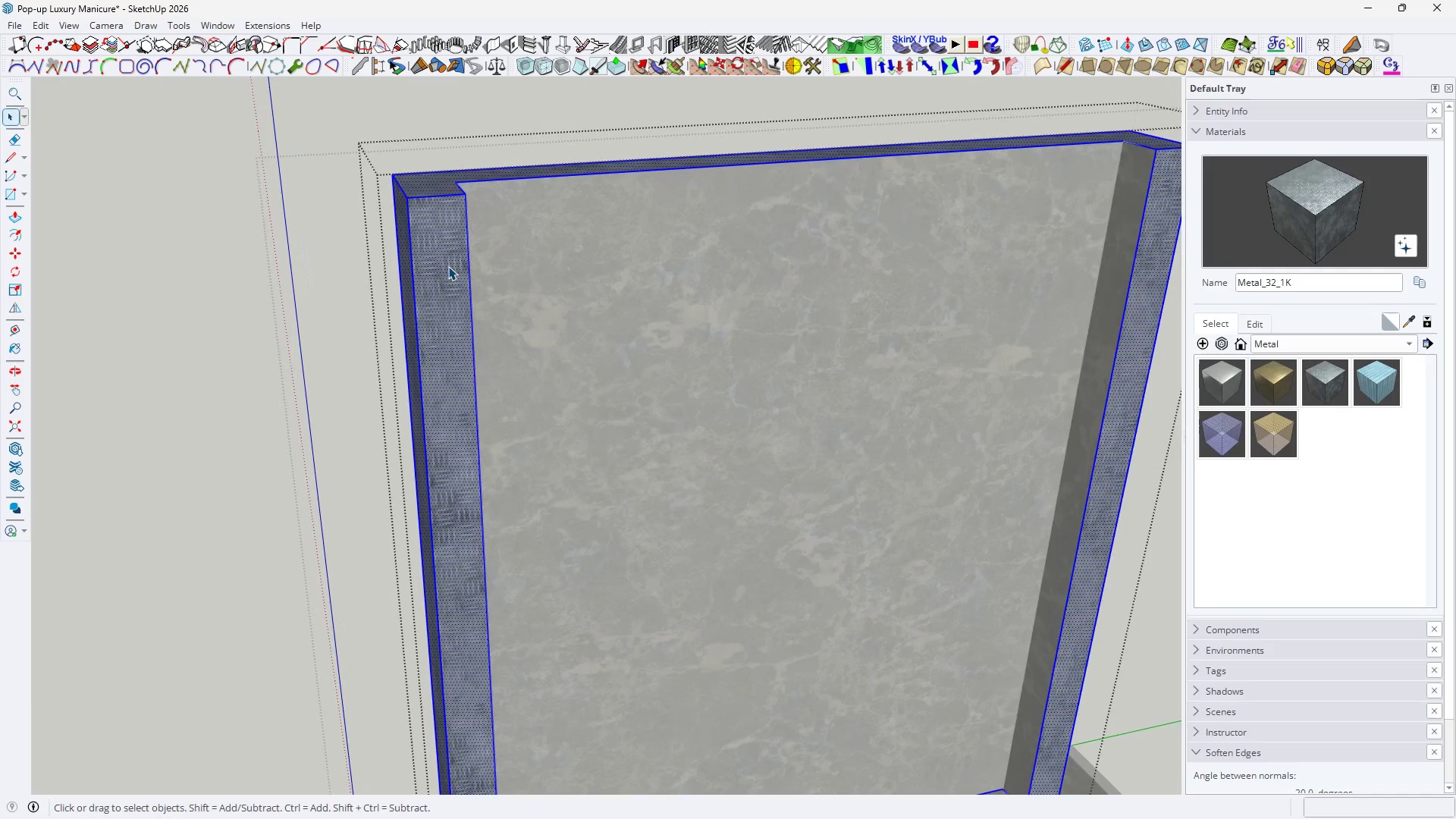 
left_click([1234, 387])
 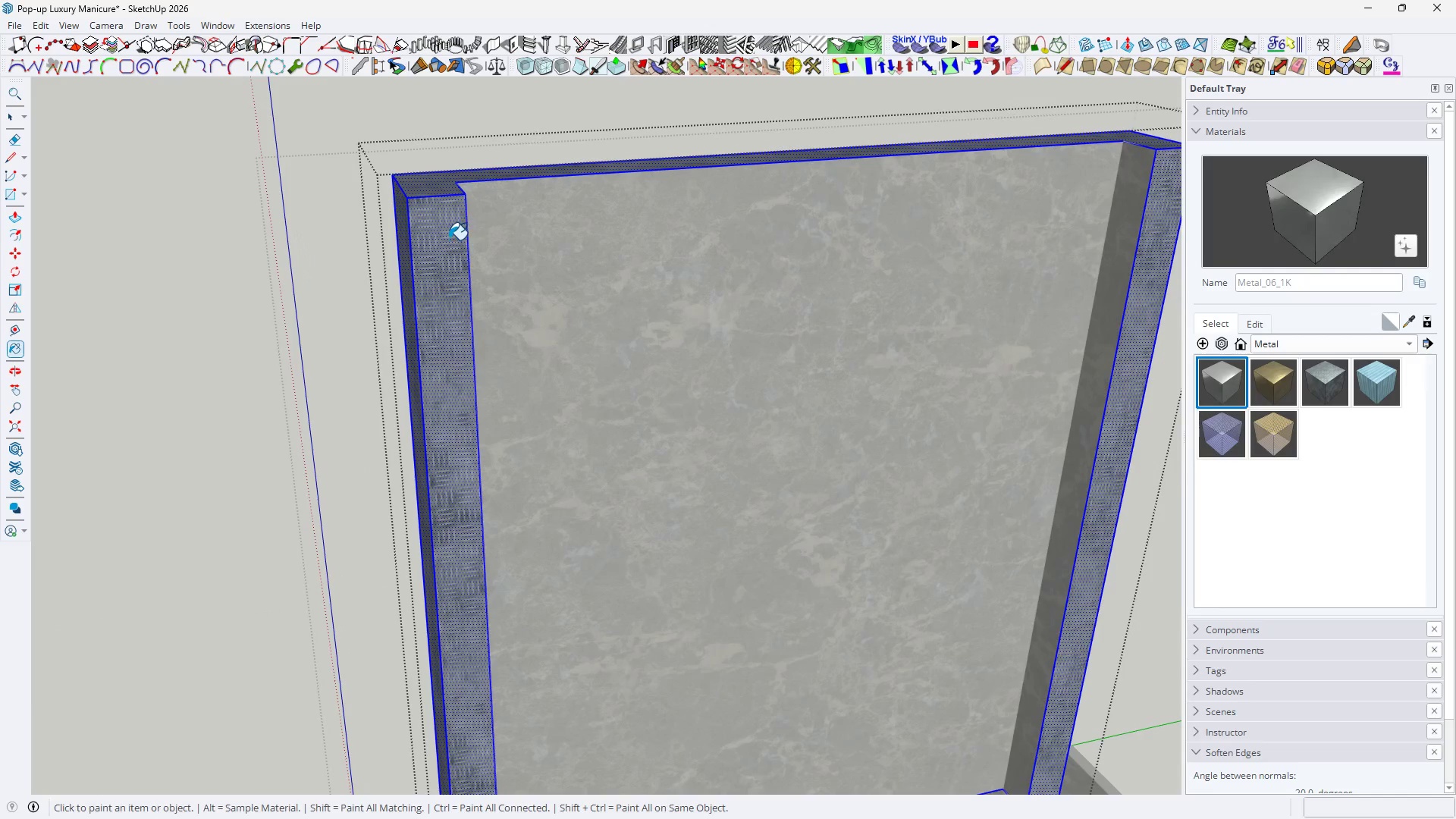 
double_click([448, 240])
 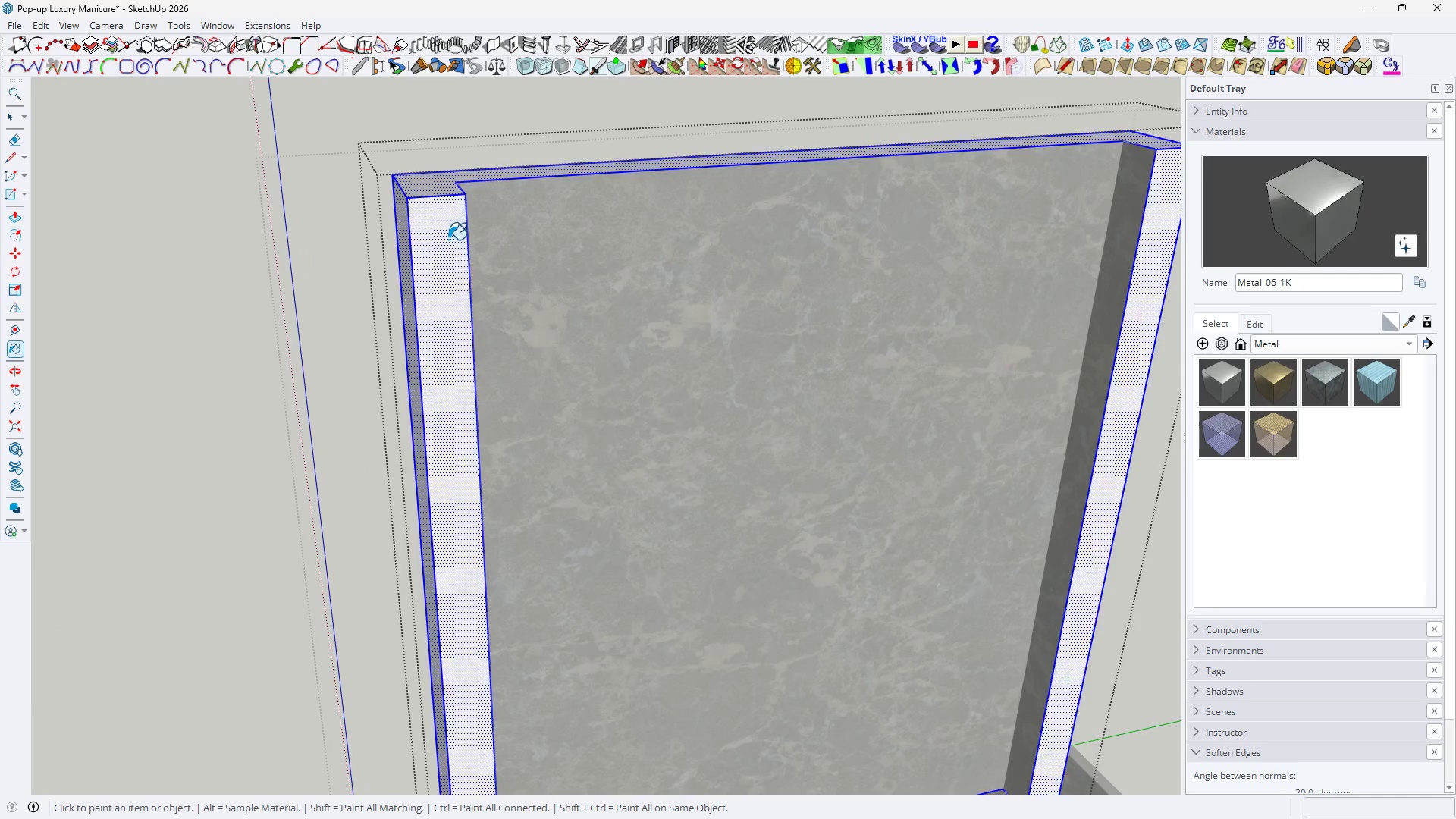 
triple_click([448, 240])
 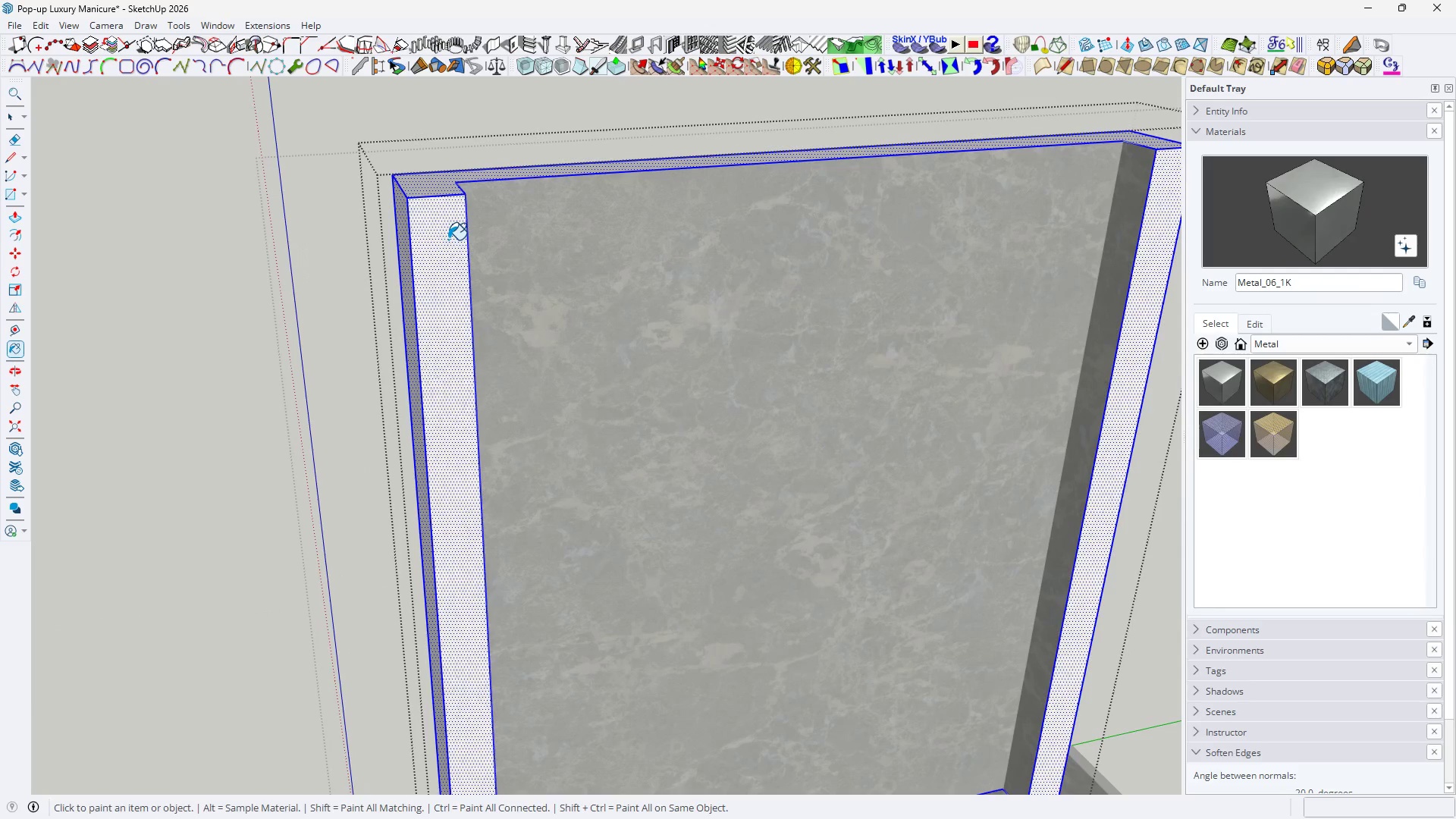 
triple_click([448, 240])
 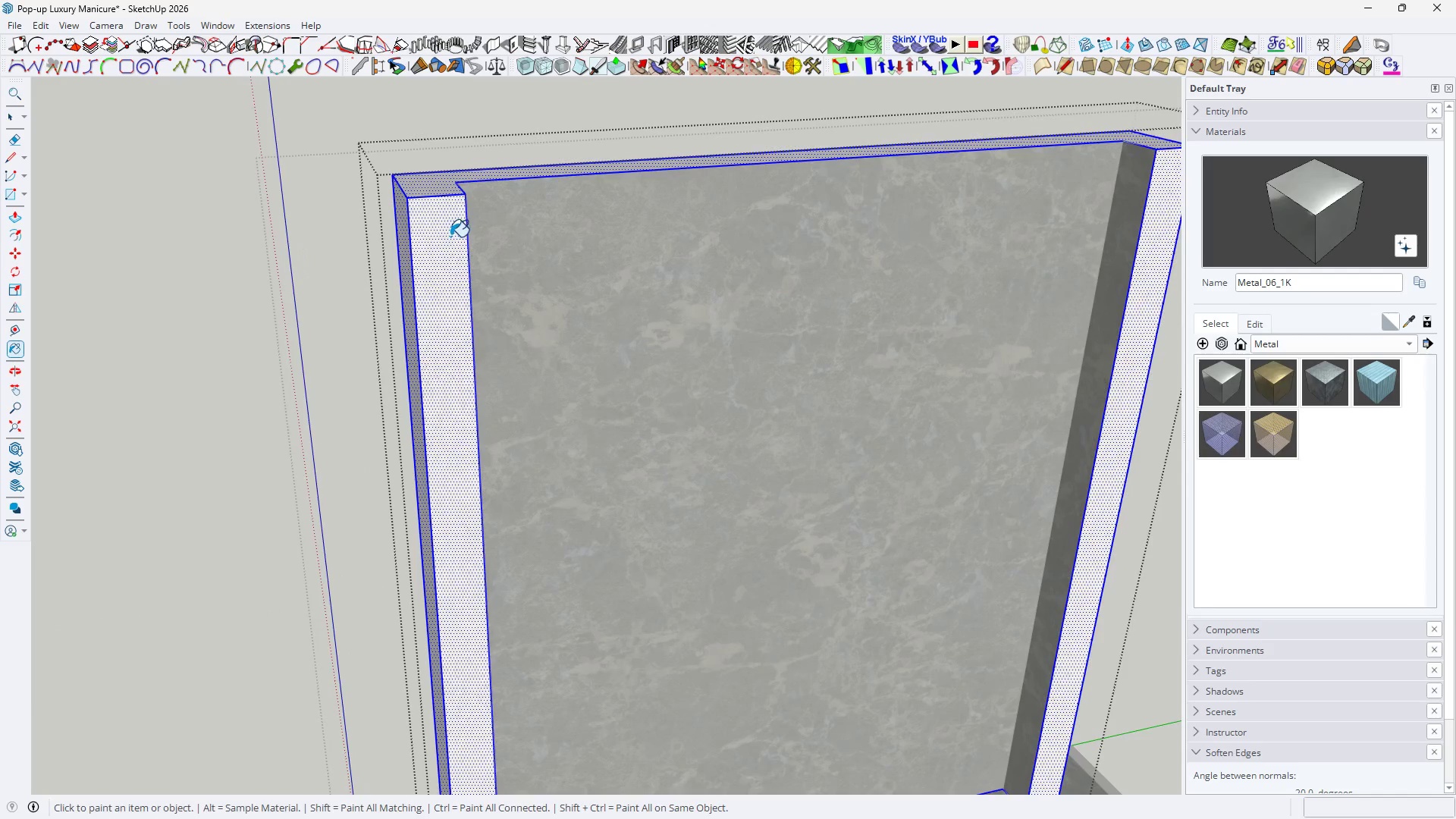 
scroll: coordinate [448, 237], scroll_direction: down, amount: 2.0
 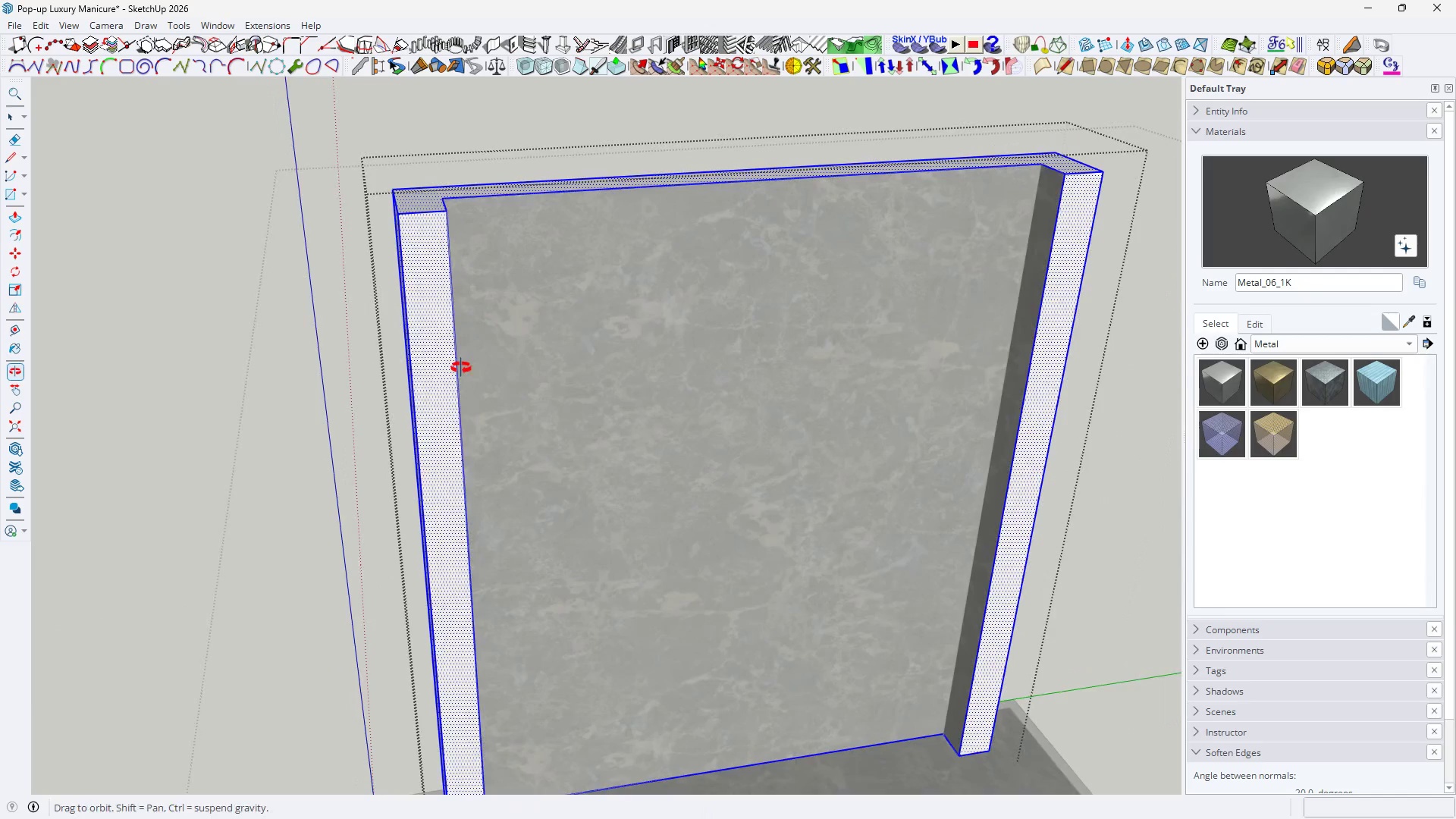 
key(Space)
 